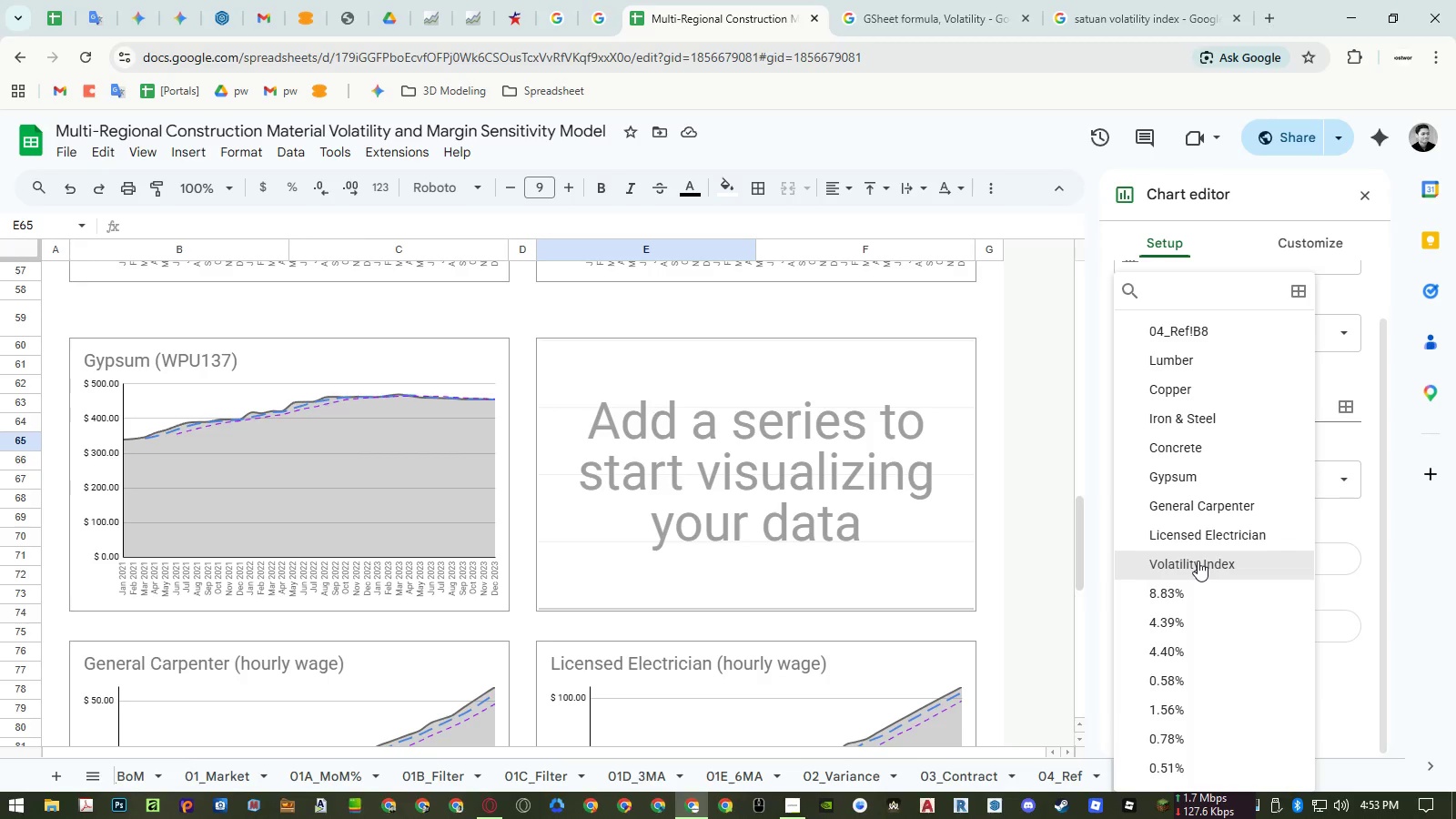 
left_click([1224, 560])
 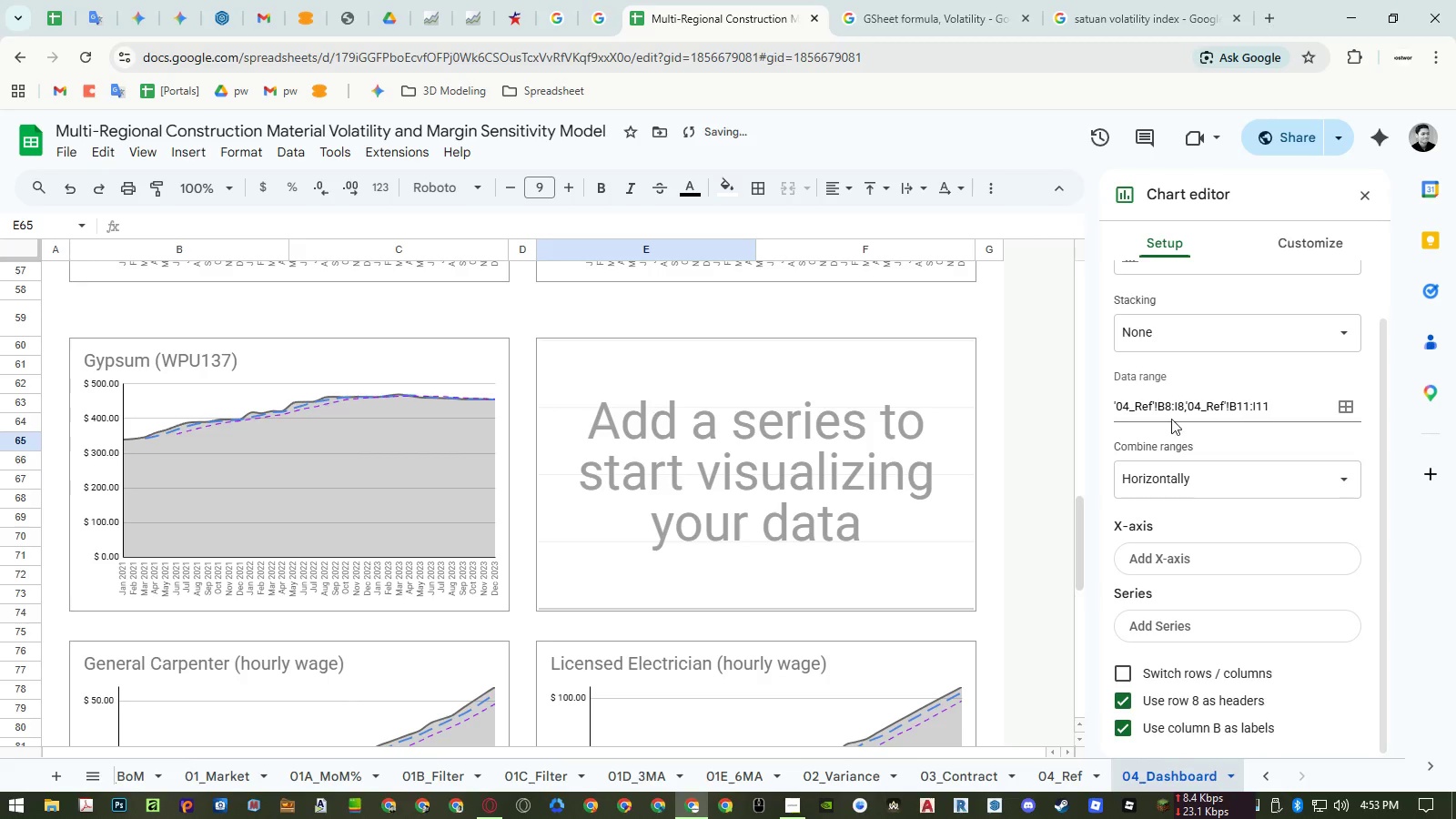 
left_click_drag(start_coordinate=[1165, 410], to_coordinate=[1156, 411])
 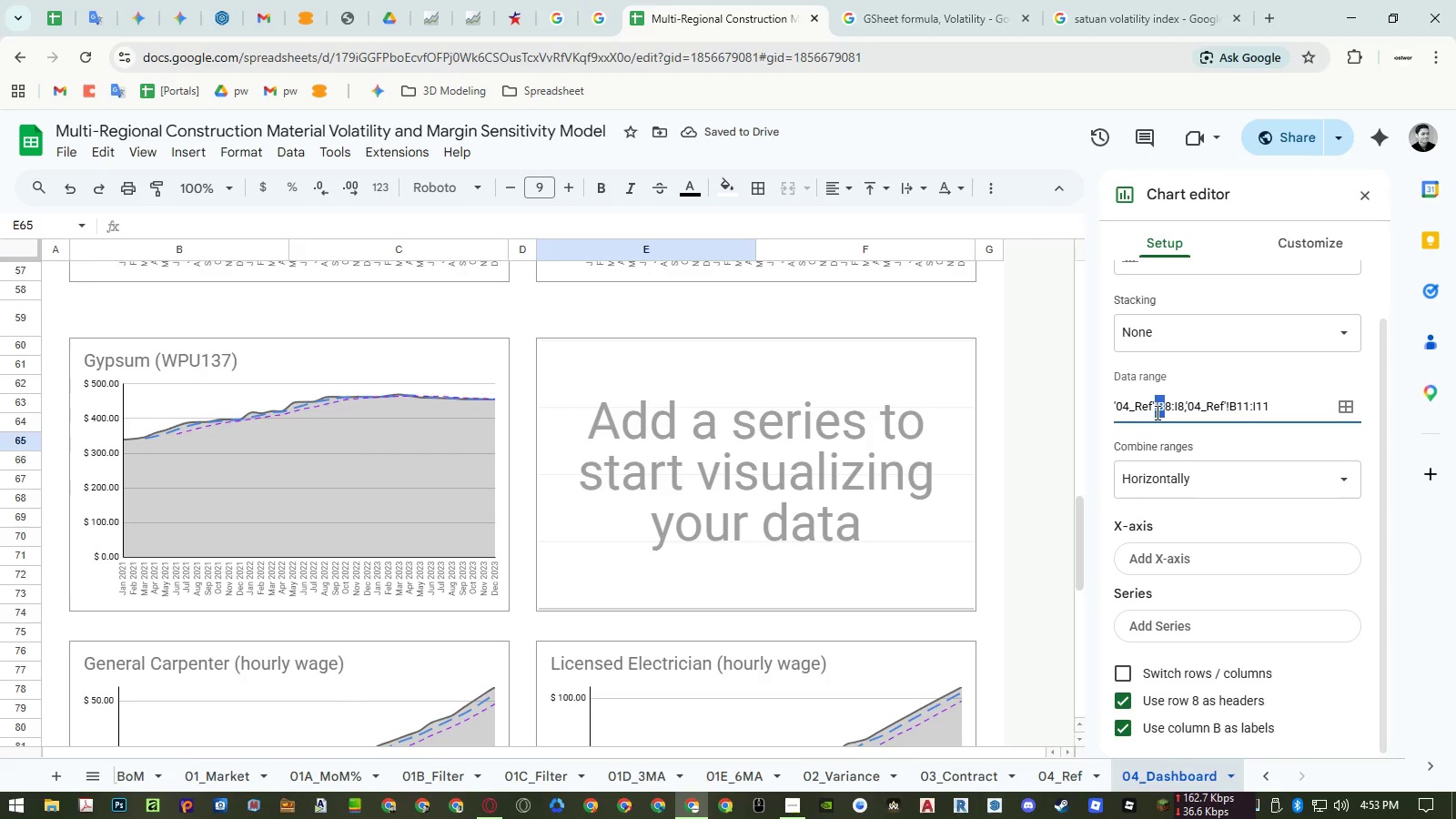 
key(Shift+C)
 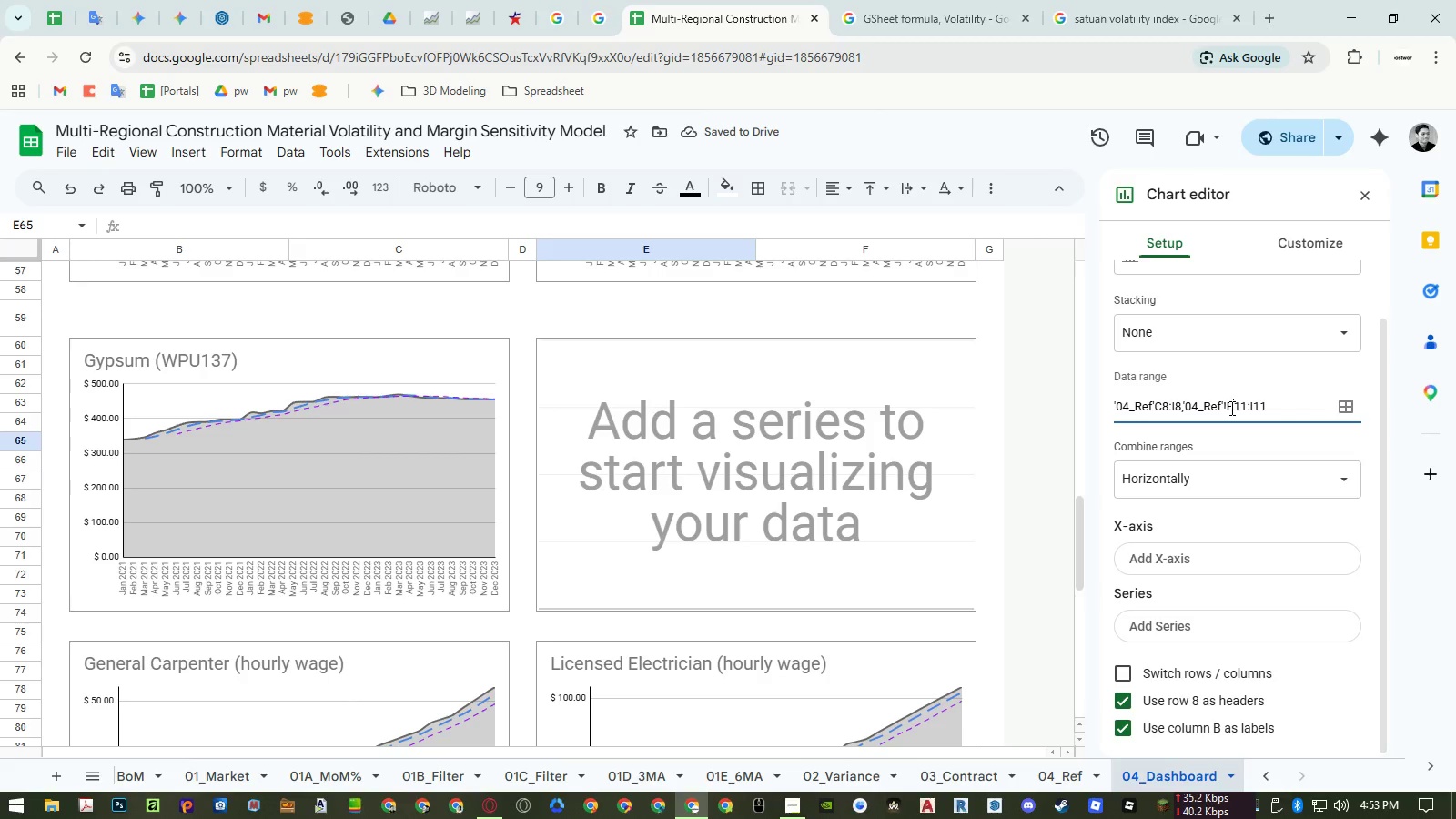 
key(Shift+ShiftLeft)
 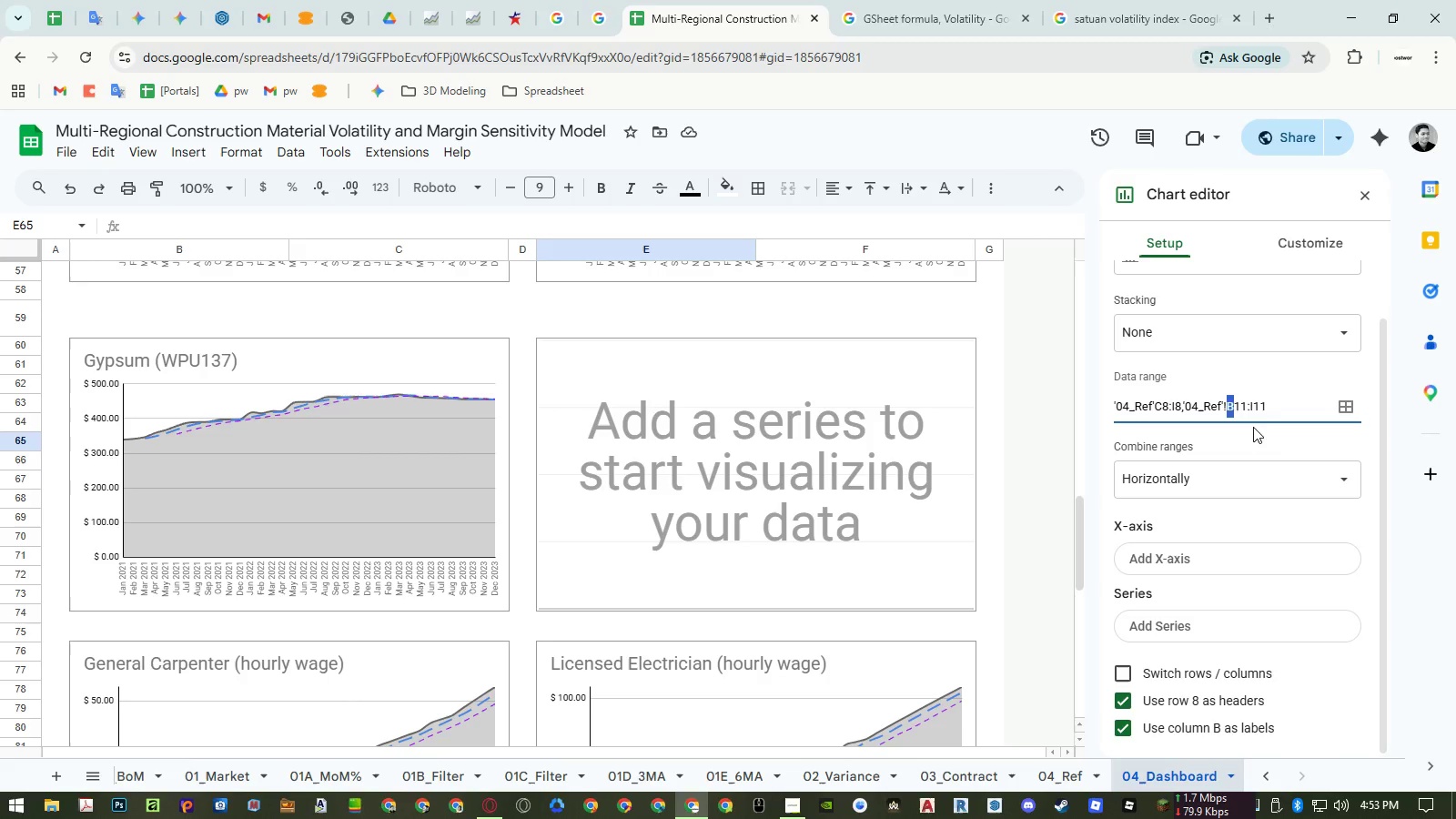 
key(Shift+C)
 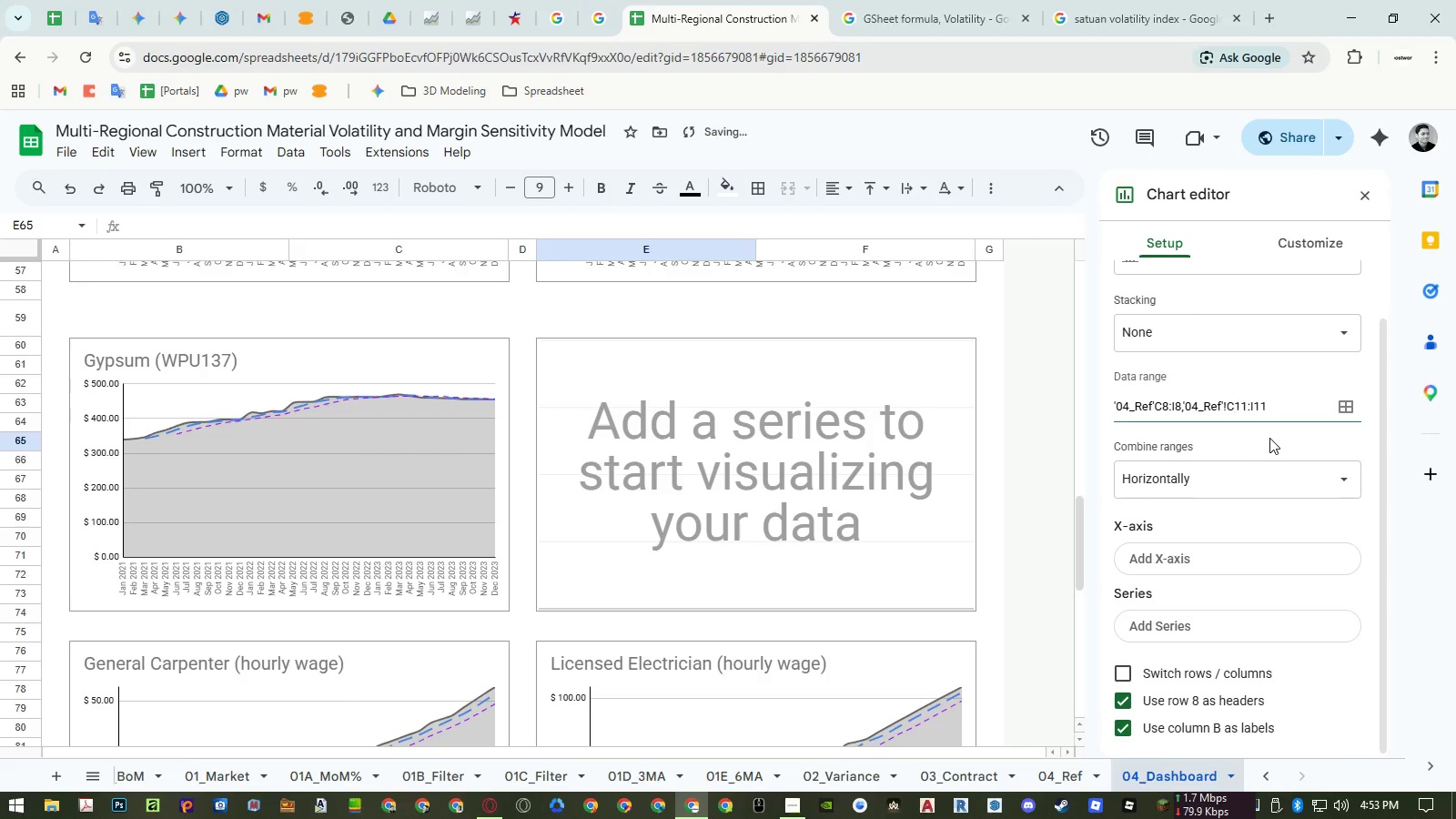 
left_click([1269, 438])
 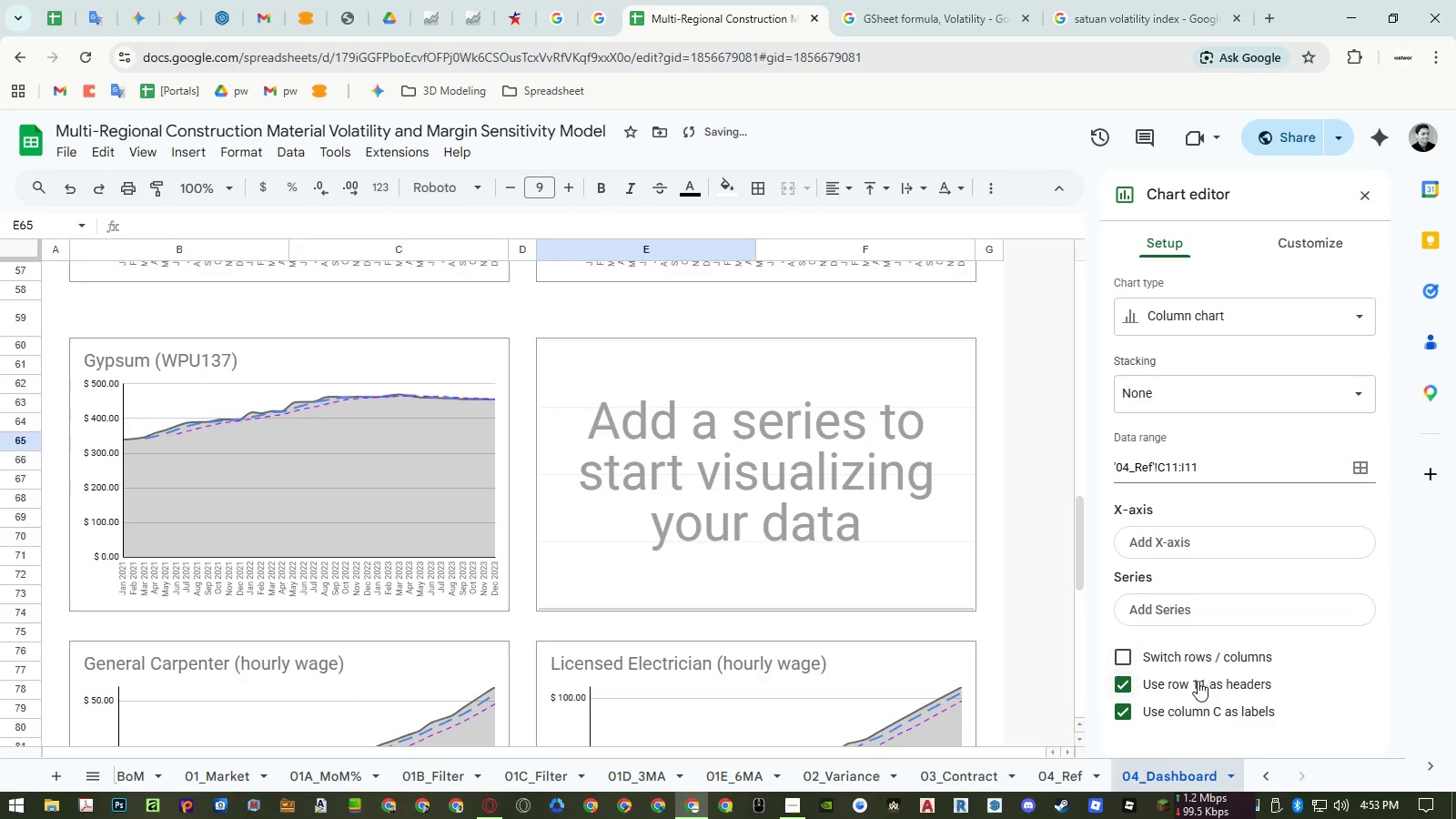 
left_click([1180, 707])
 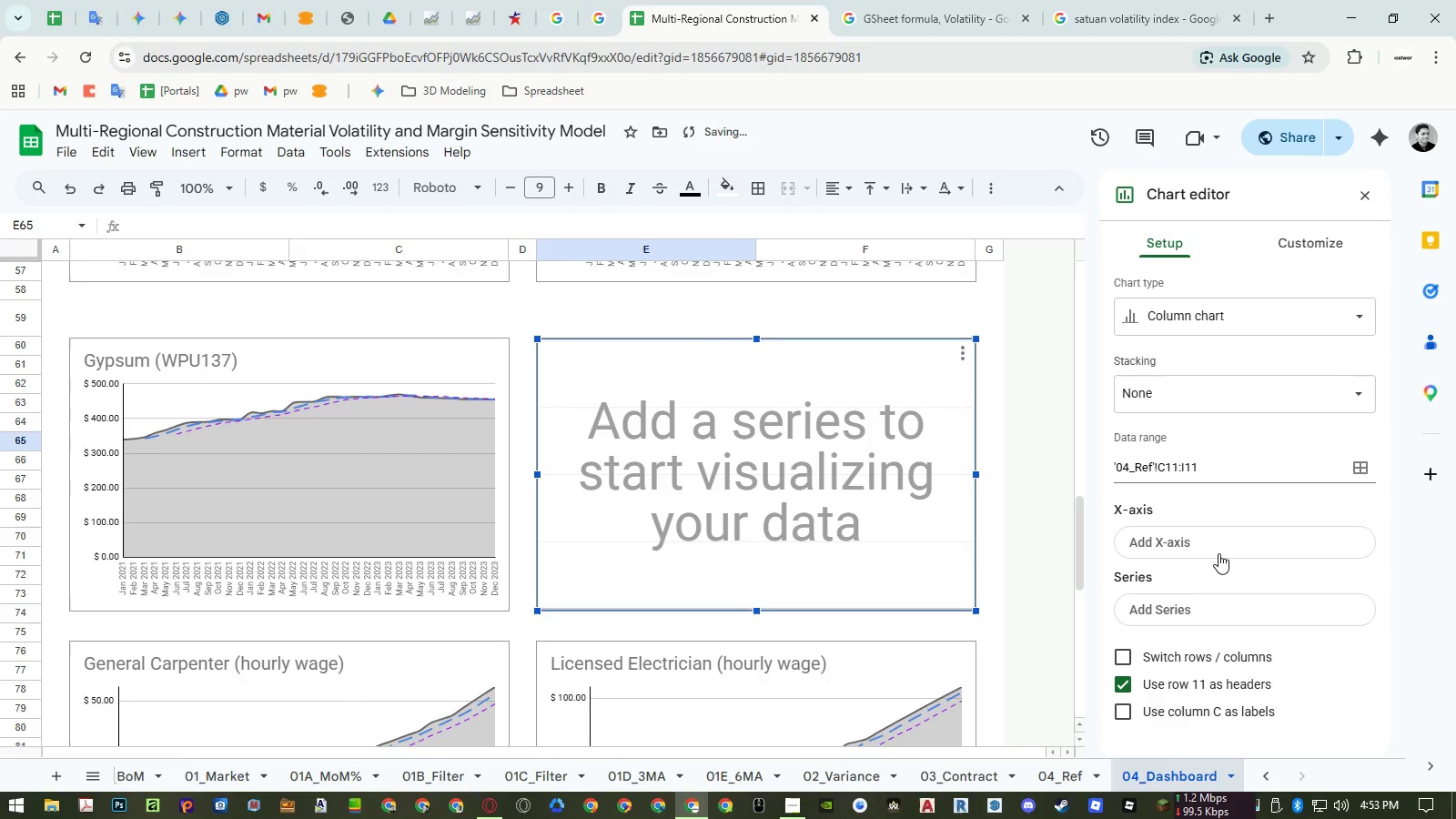 
left_click([1218, 541])
 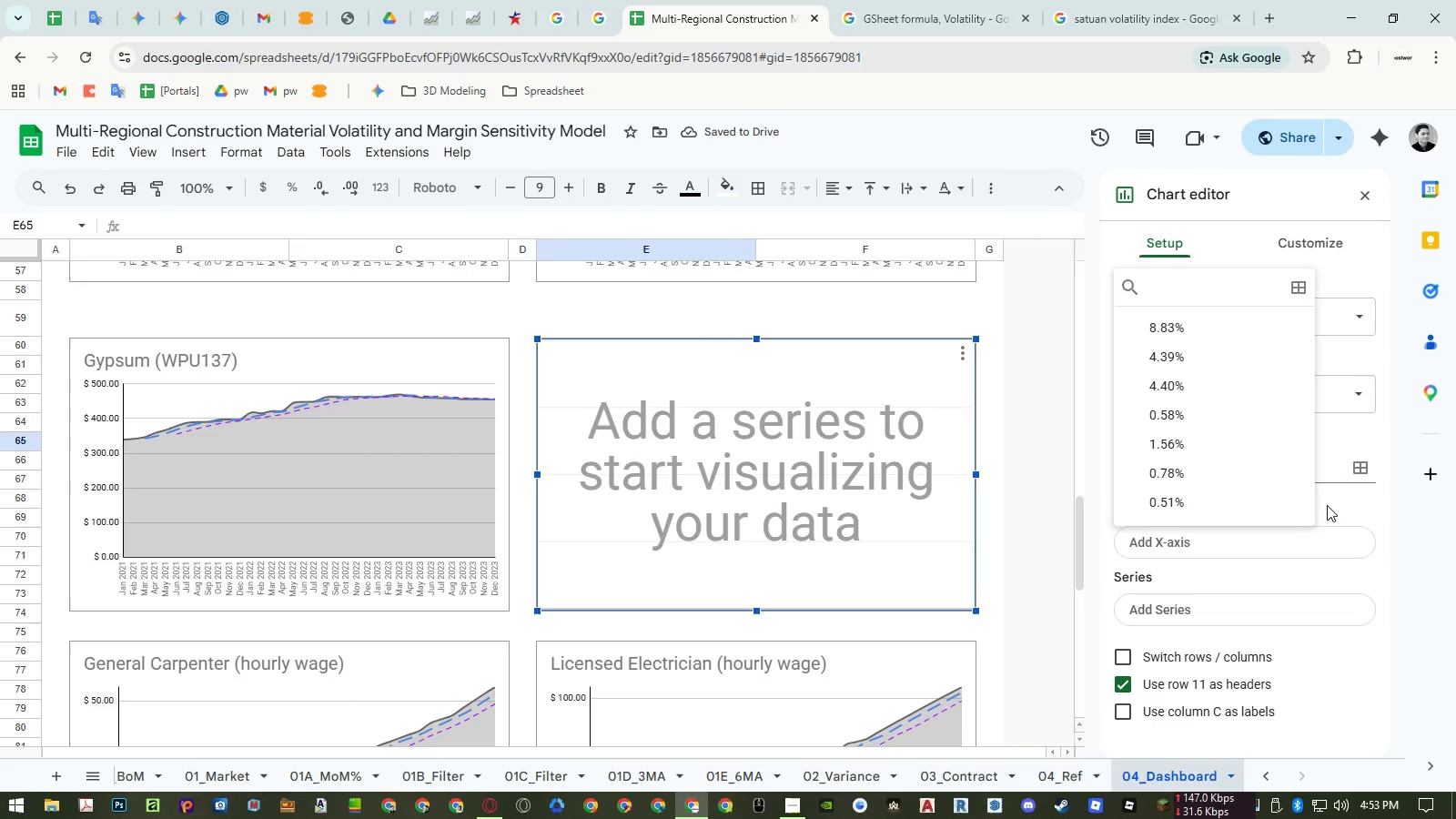 
left_click([1329, 502])
 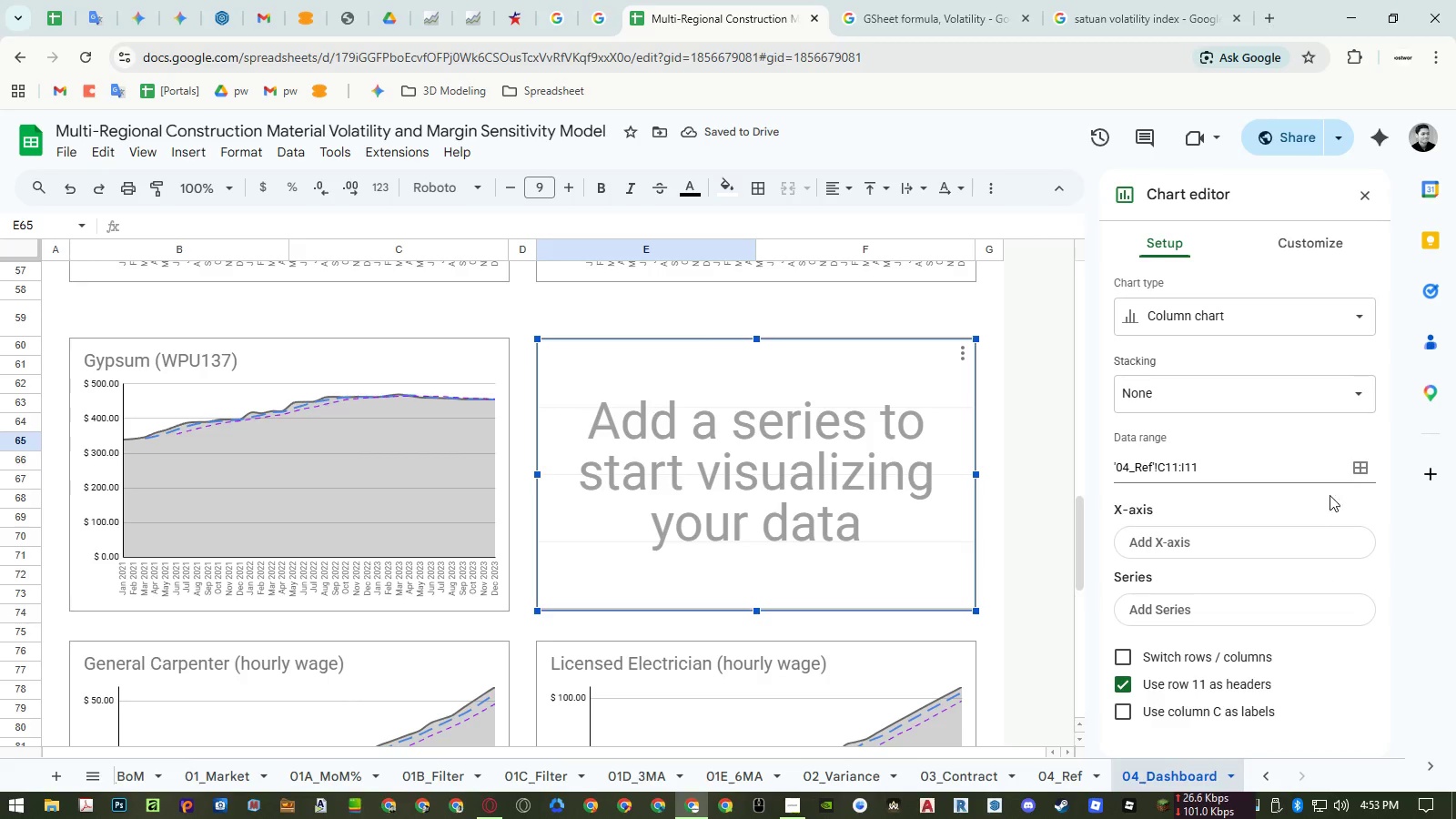 
left_click([1358, 468])
 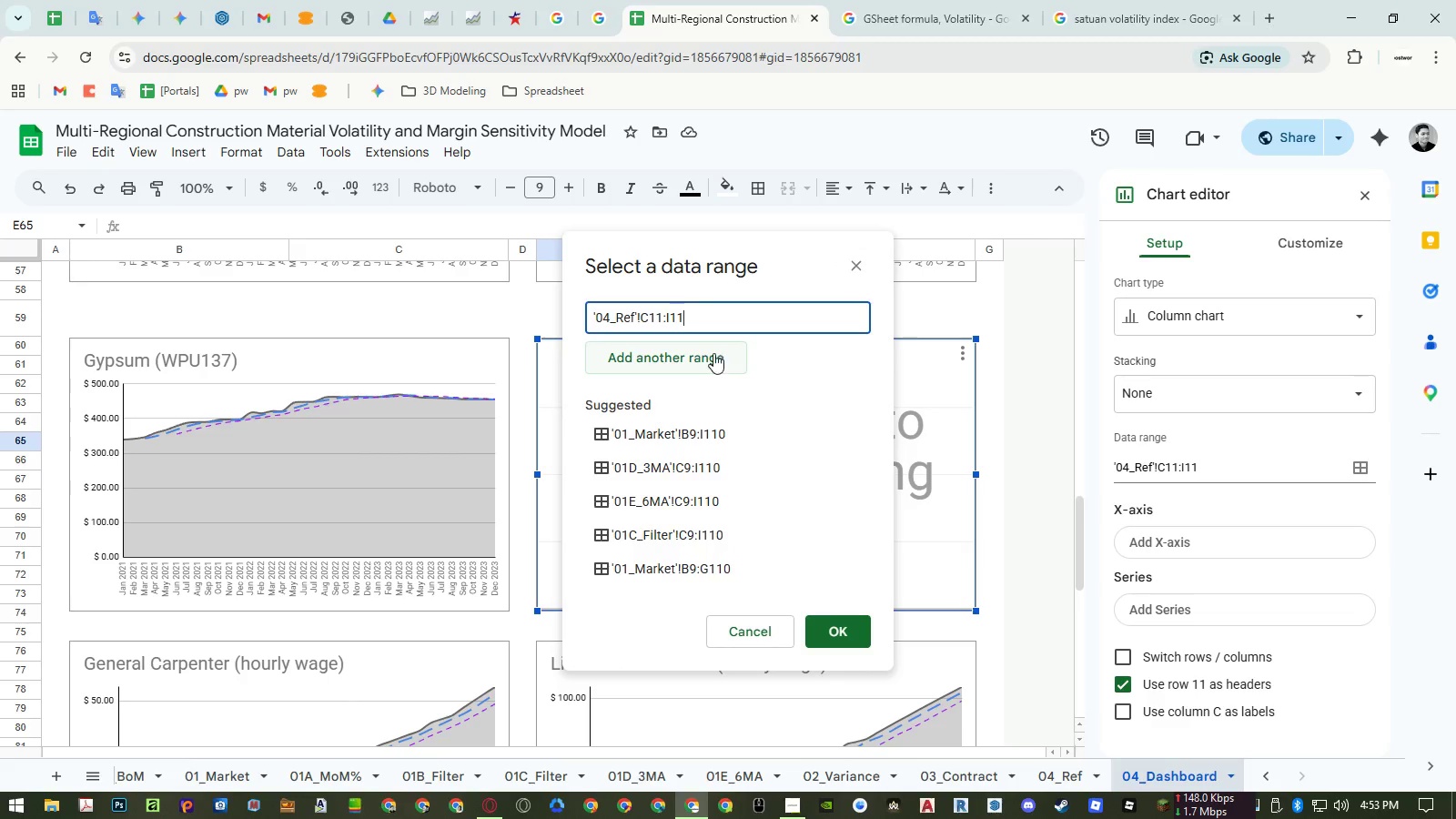 
left_click_drag(start_coordinate=[696, 310], to_coordinate=[501, 297])
 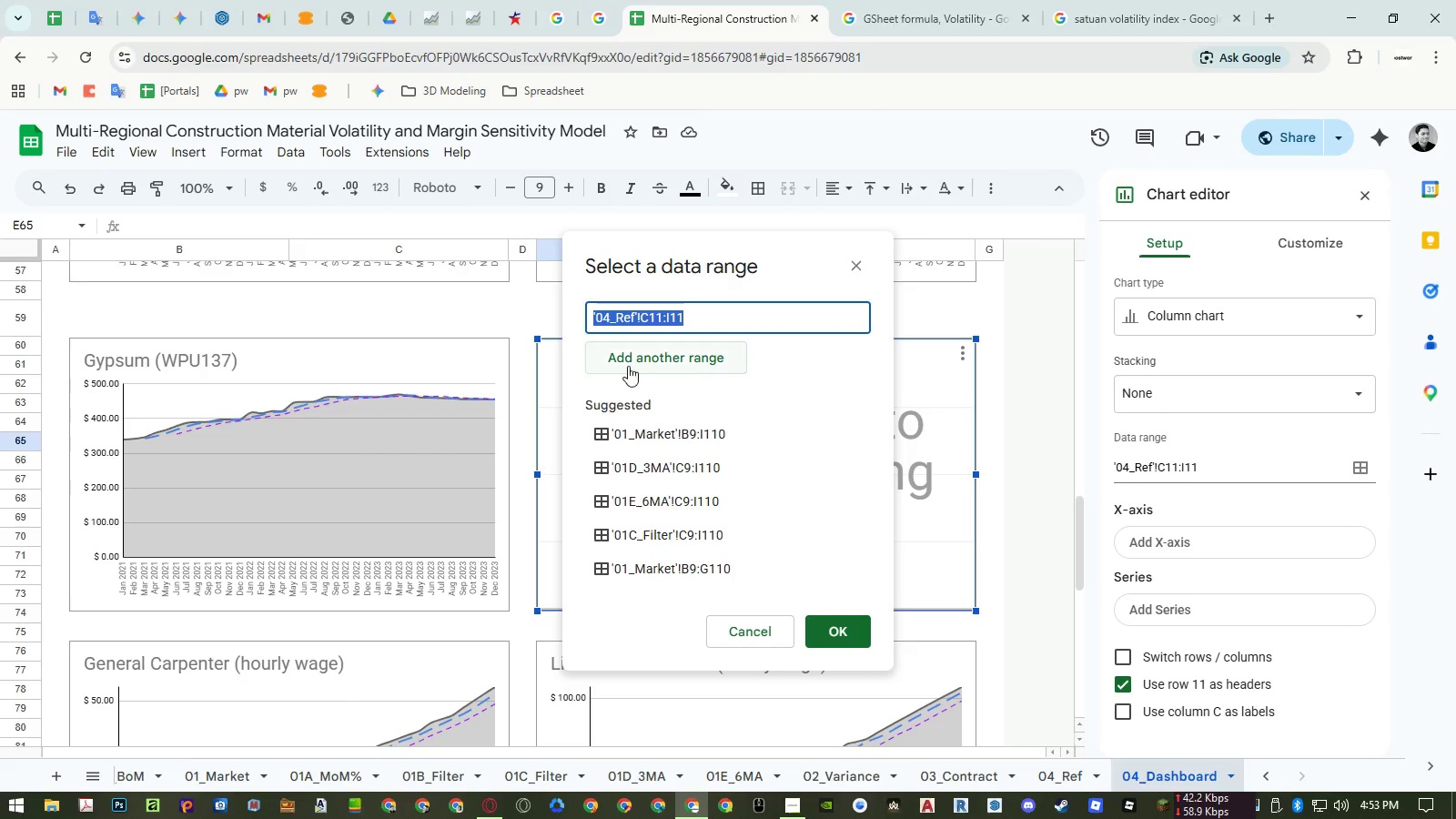 
key(Control+ControlLeft)
 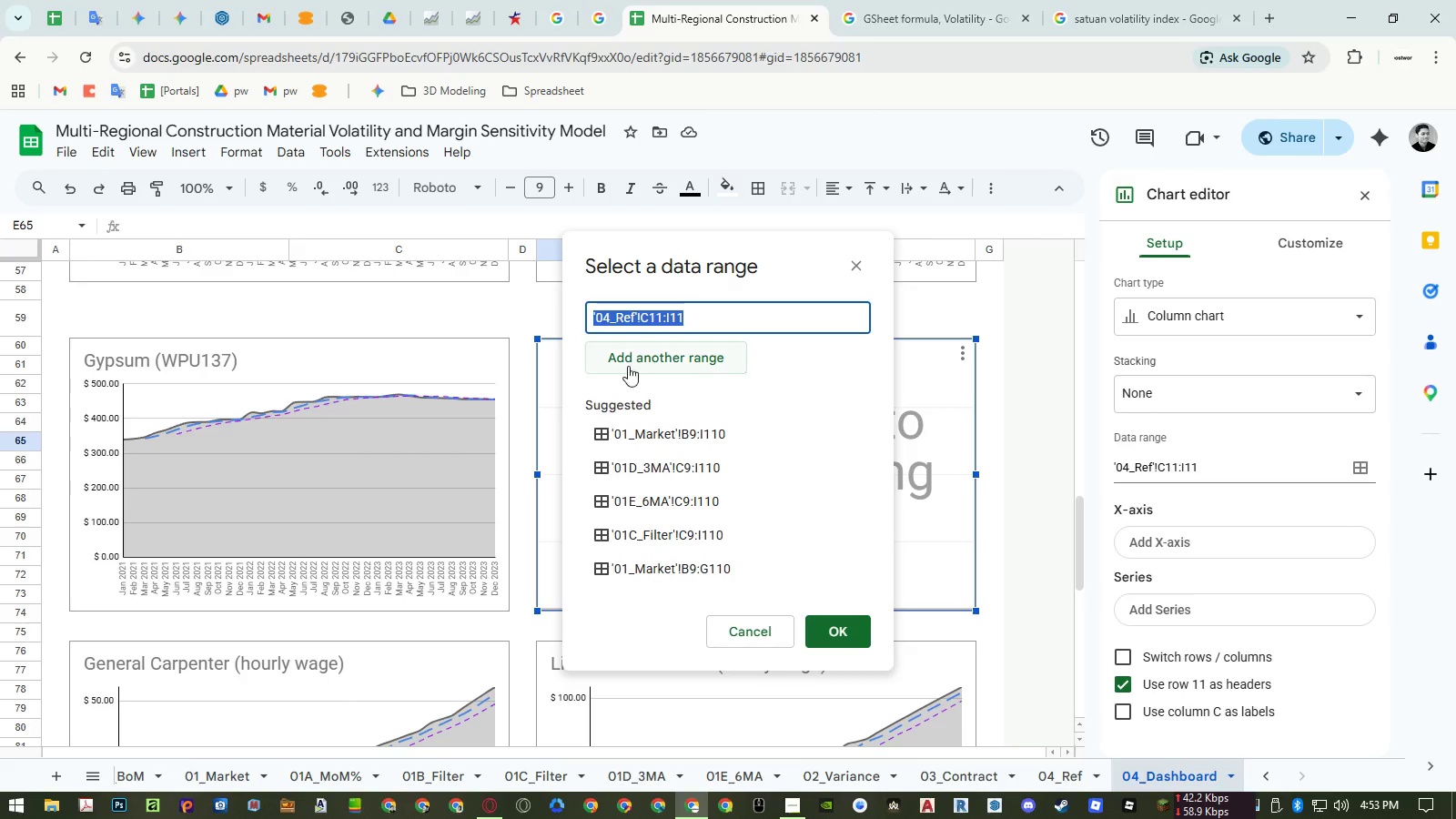 
key(Control+C)
 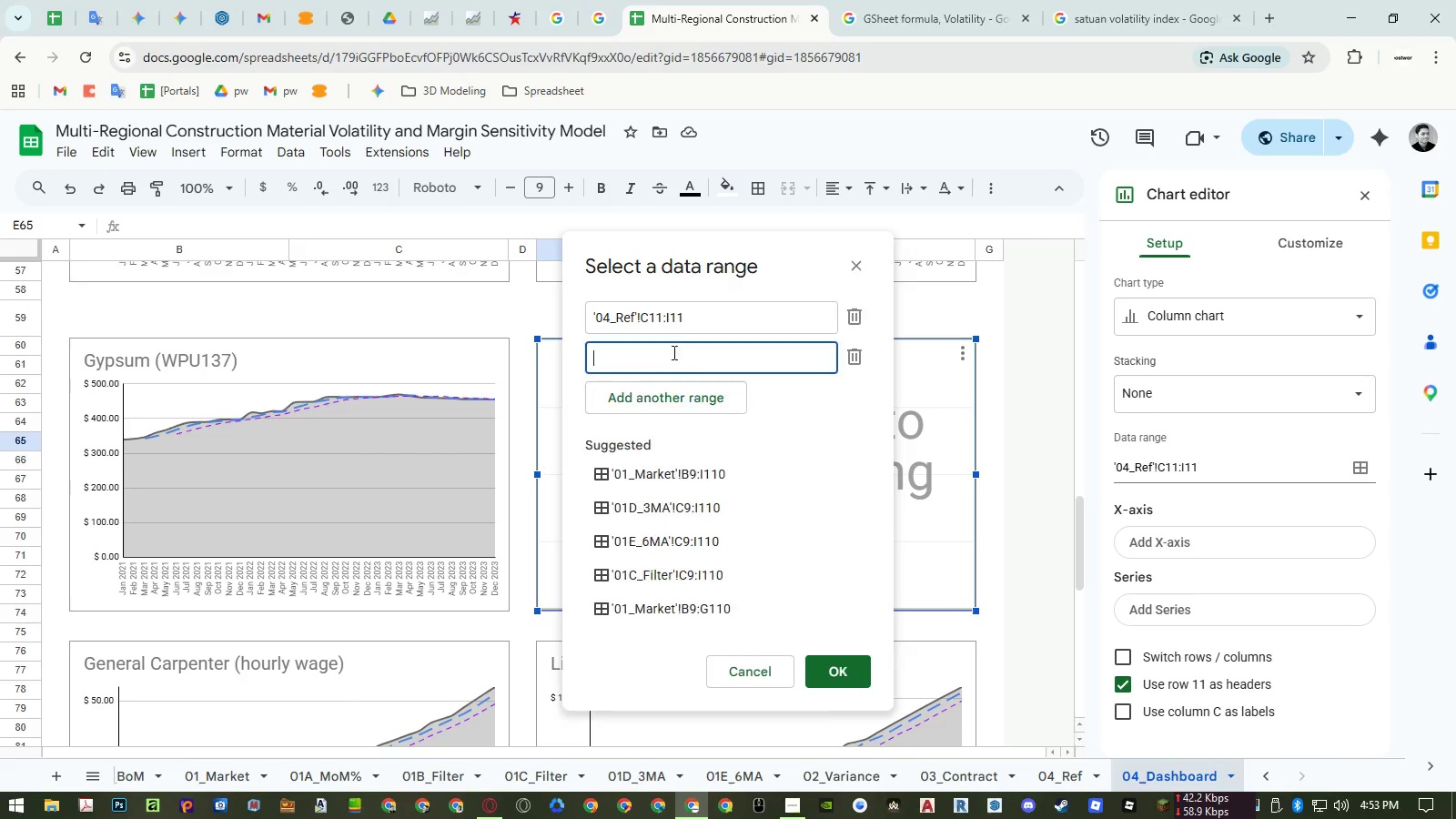 
double_click([678, 354])
 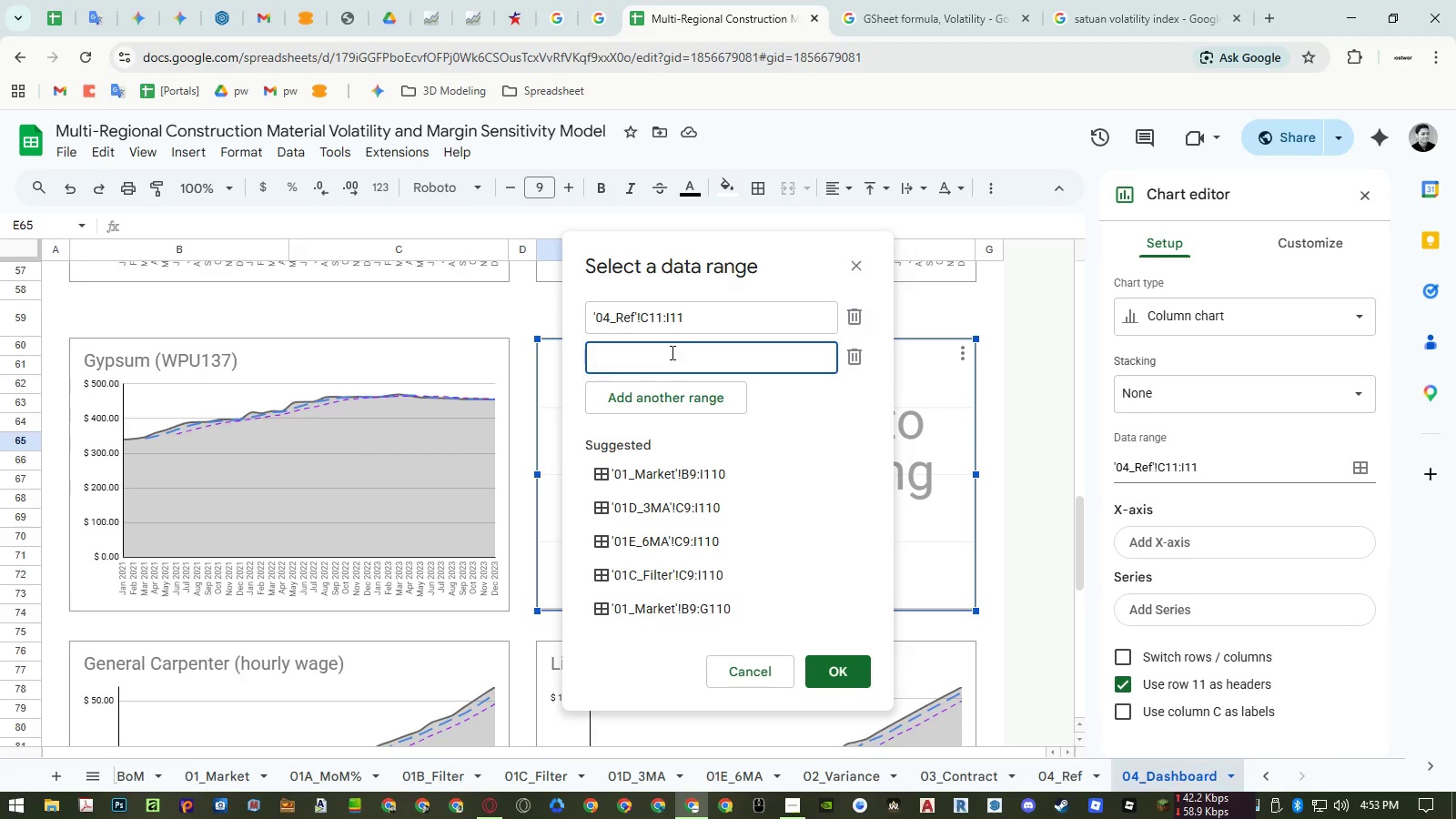 
key(Control+ControlLeft)
 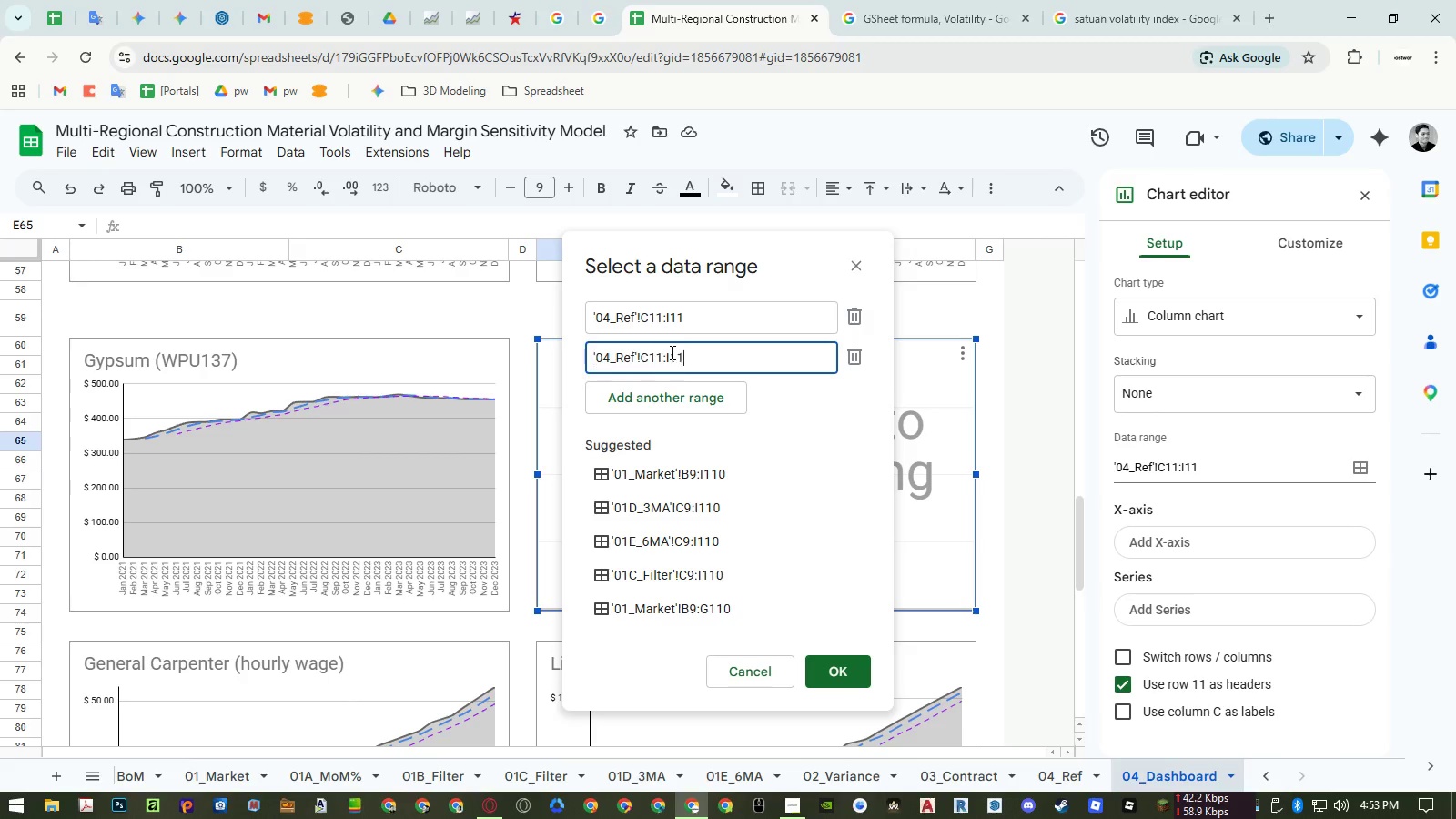 
key(Control+V)
 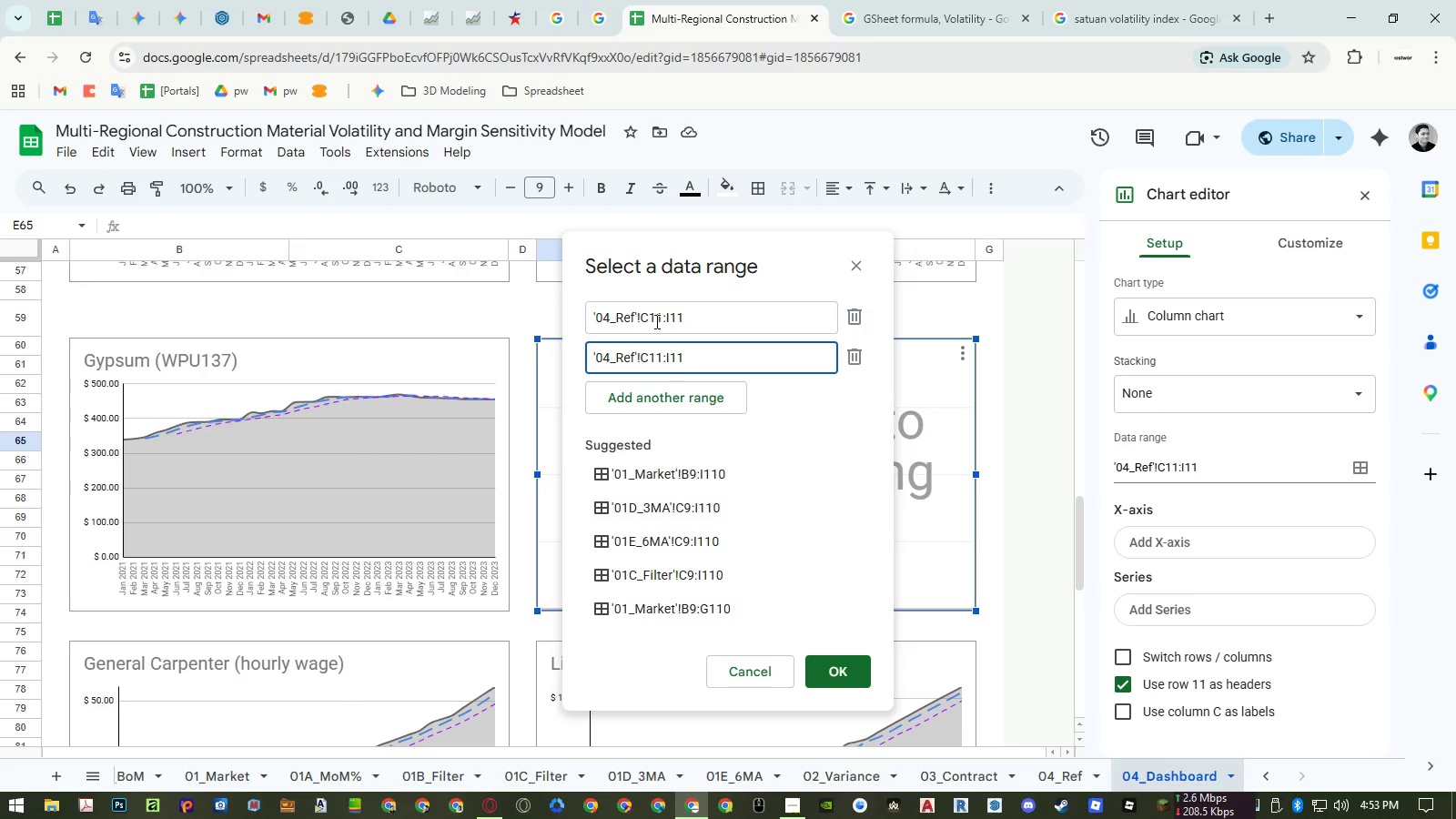 
left_click_drag(start_coordinate=[661, 321], to_coordinate=[650, 321])
 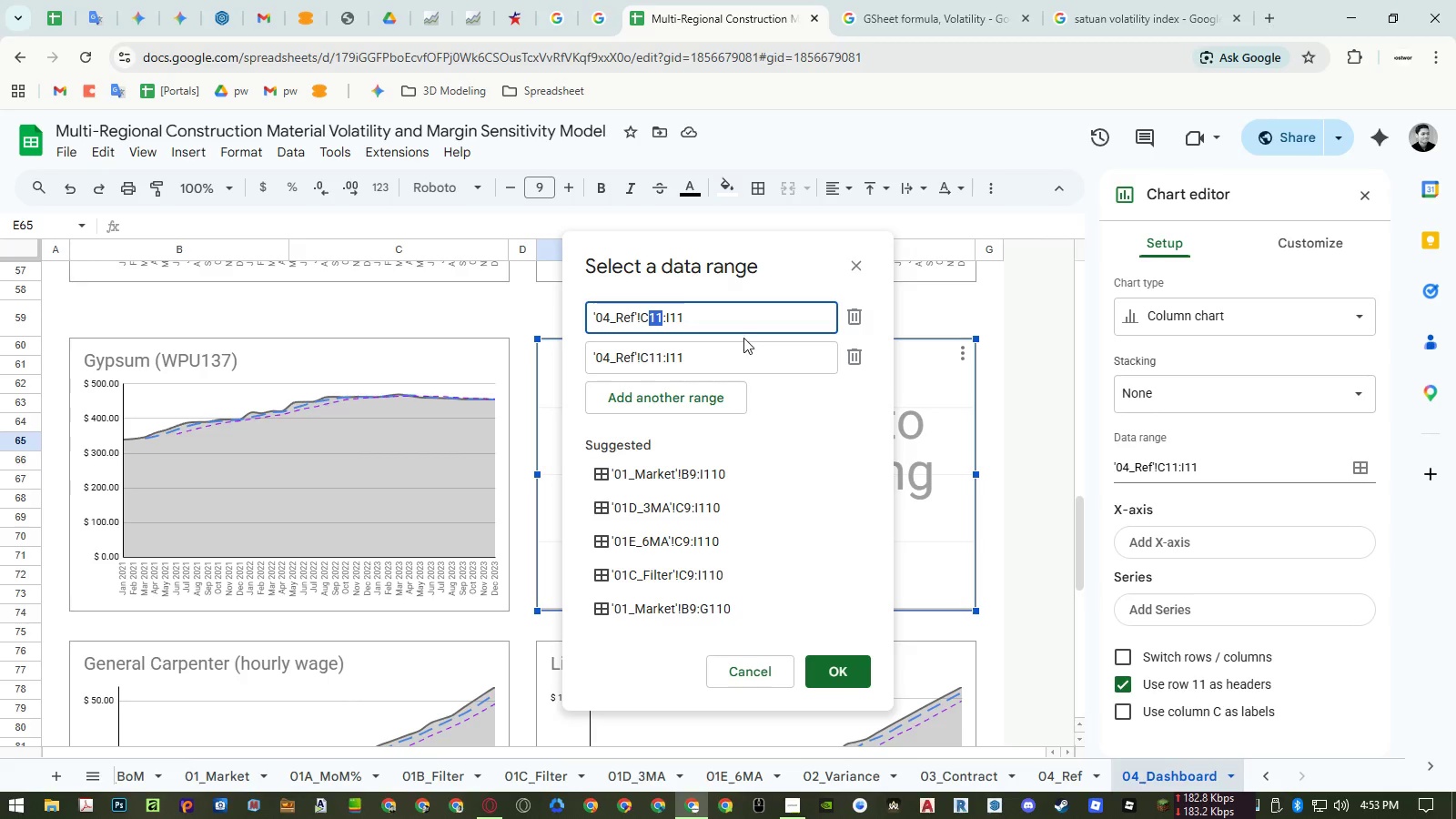 
type(88)
 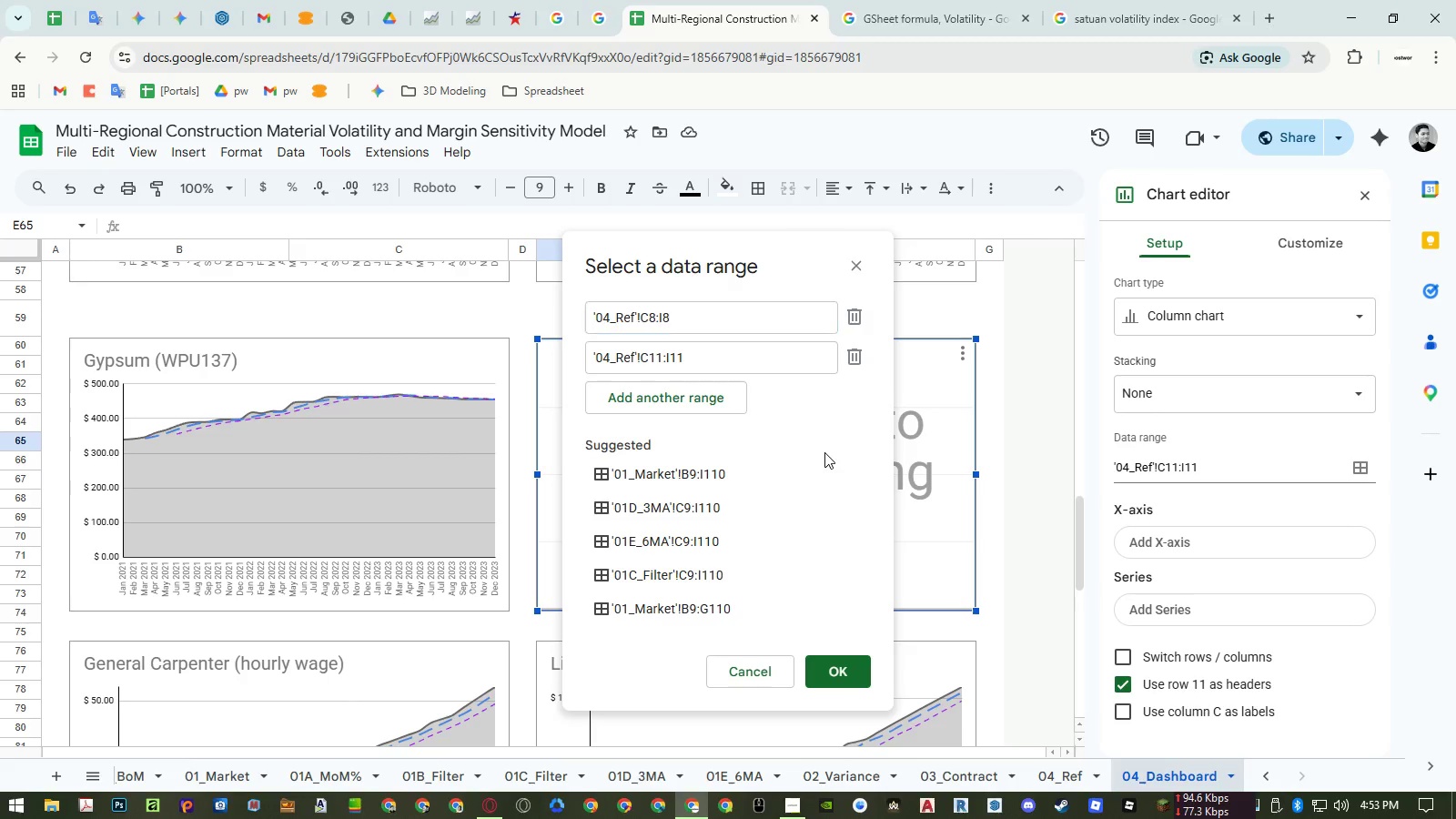 
left_click_drag(start_coordinate=[662, 317], to_coordinate=[740, 317])
 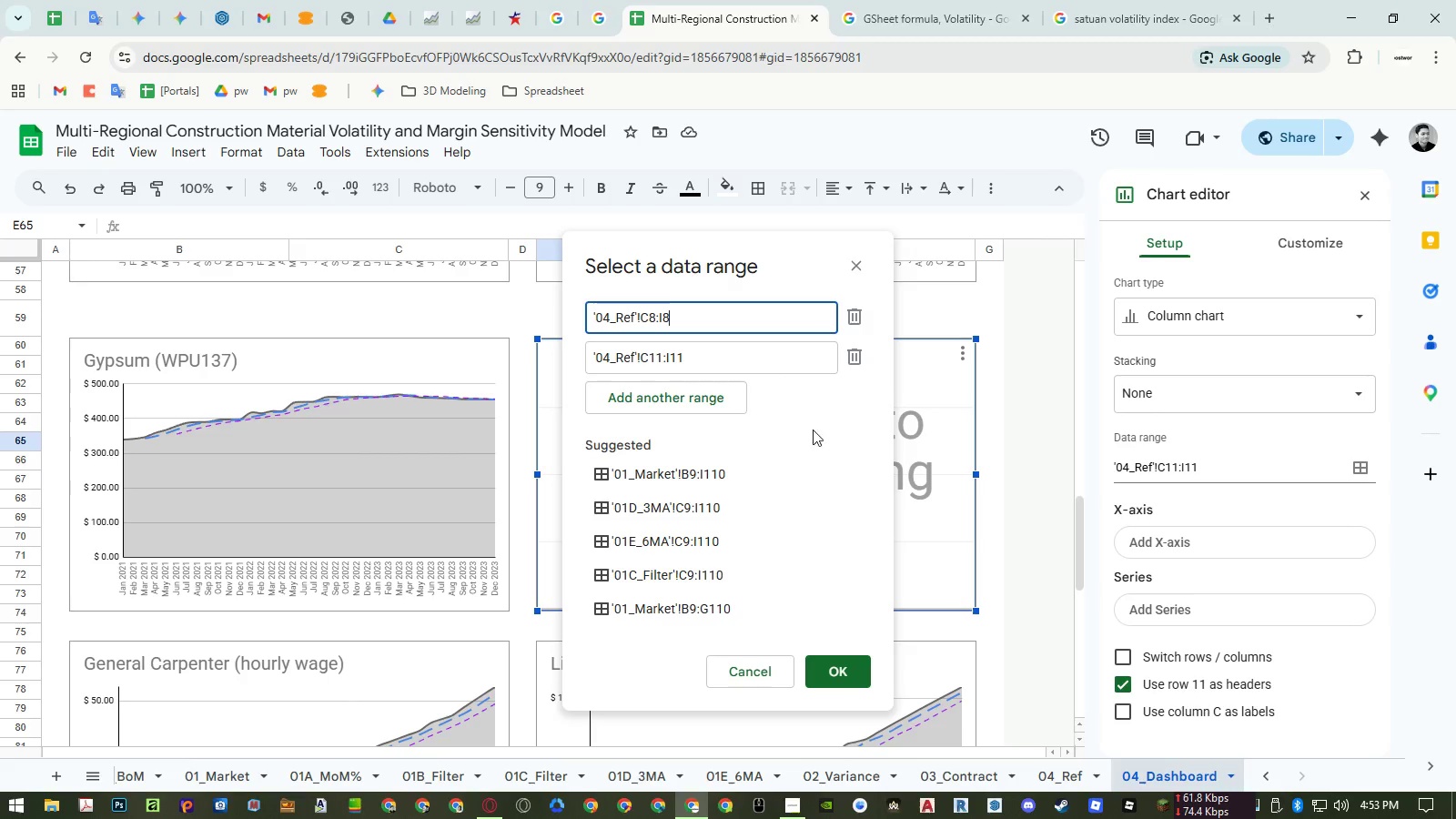 
left_click([824, 452])
 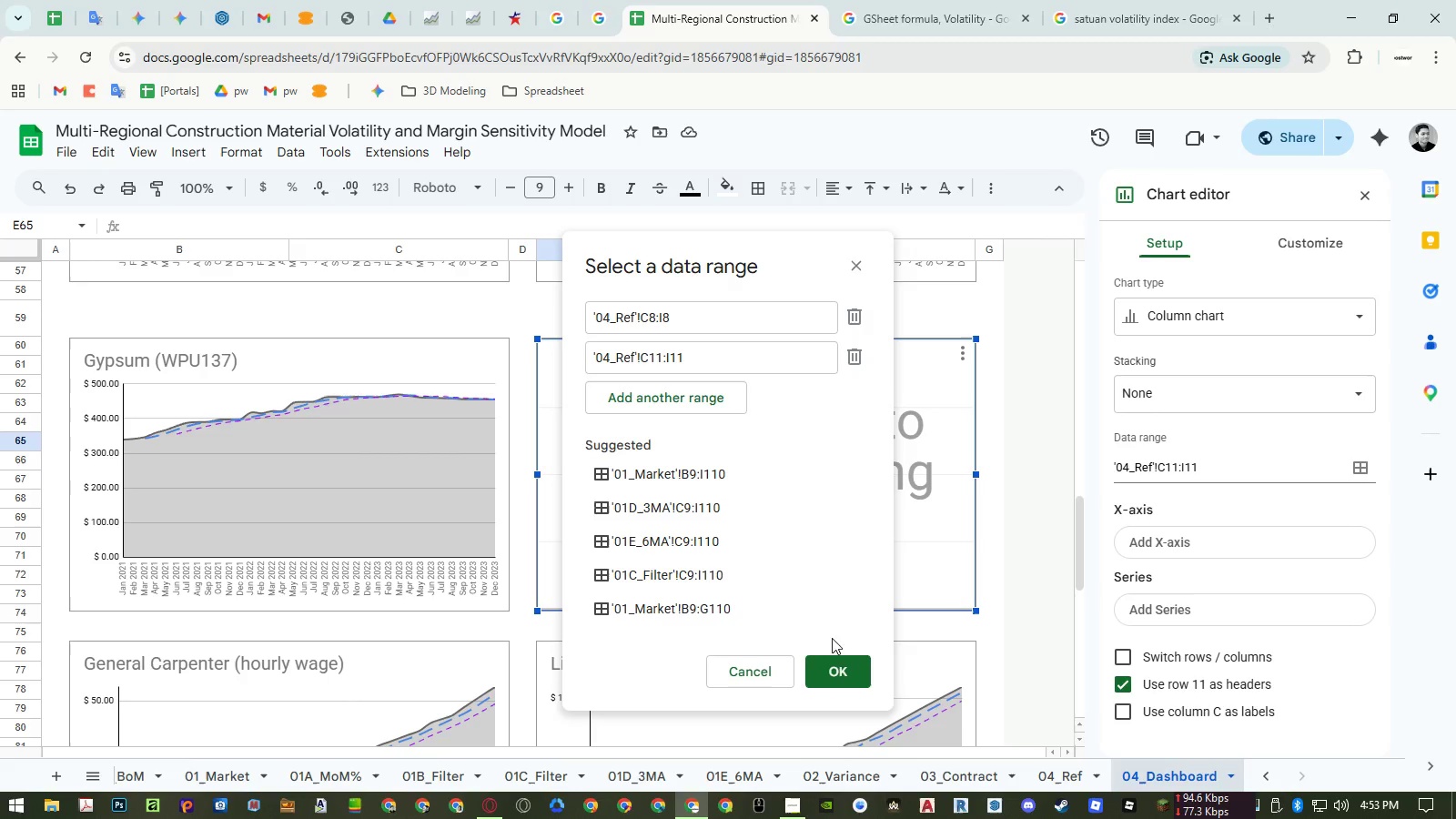 
left_click([833, 674])
 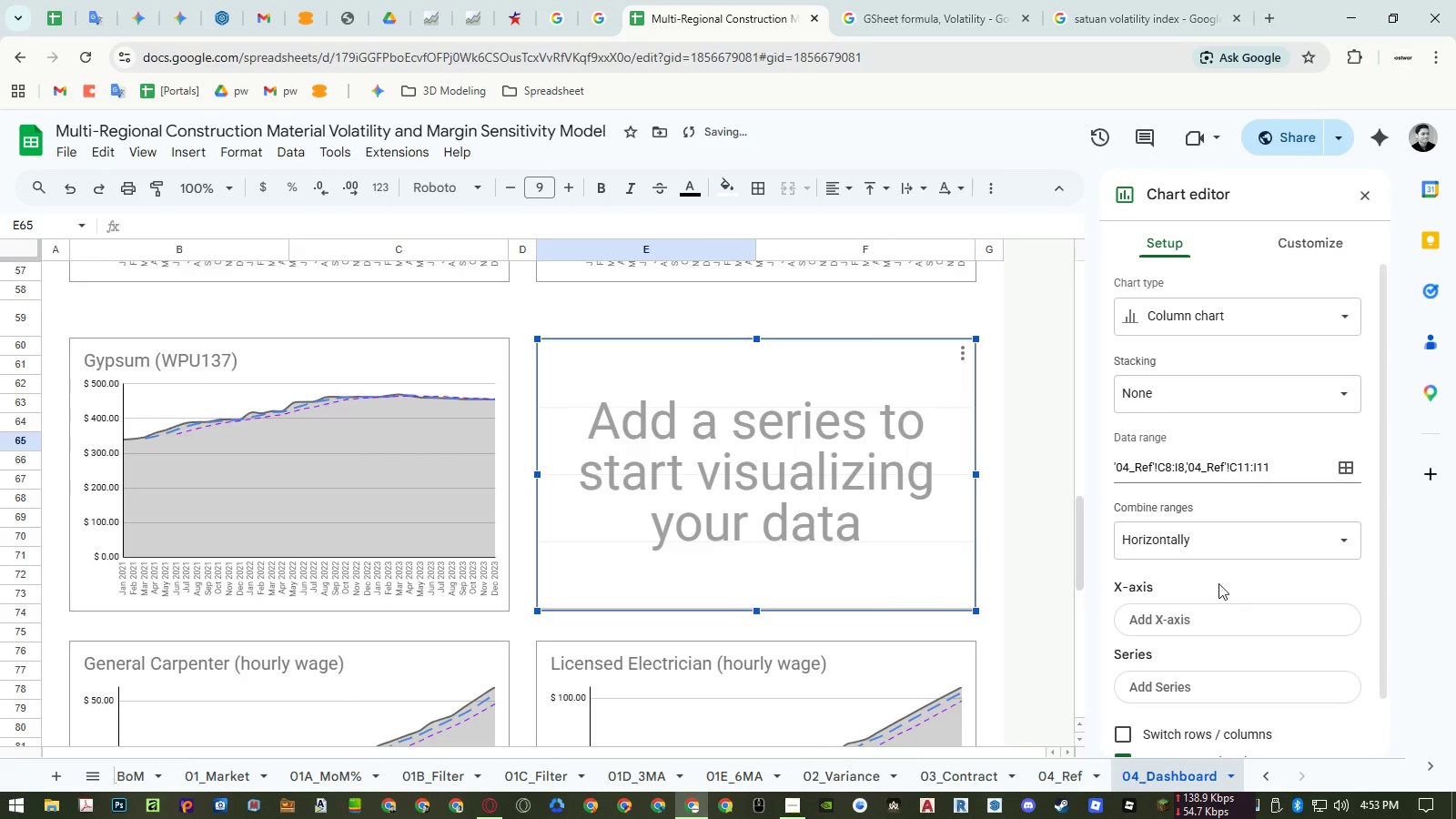 
scroll: coordinate [1213, 571], scroll_direction: down, amount: 2.0
 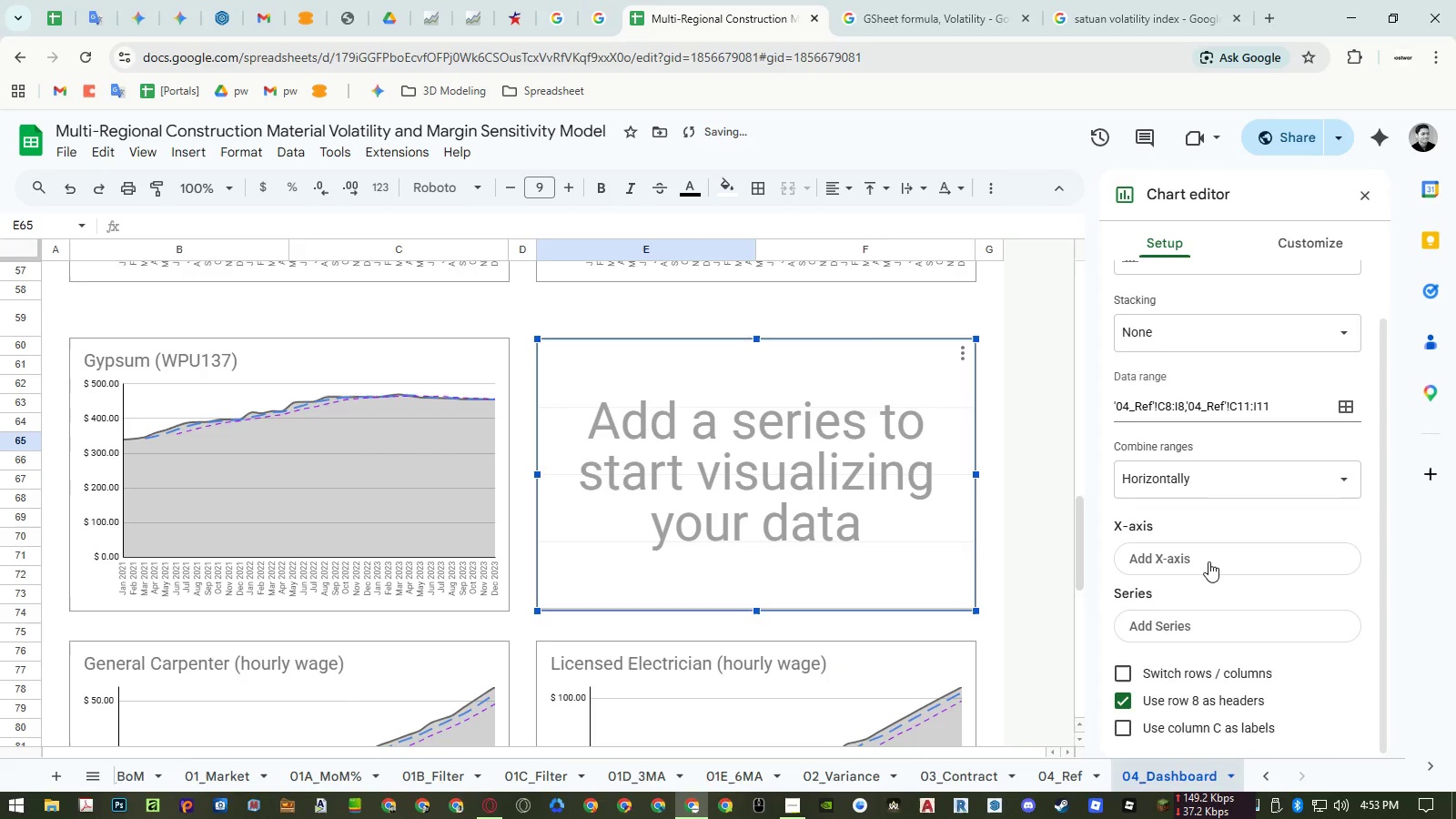 
left_click([1206, 555])
 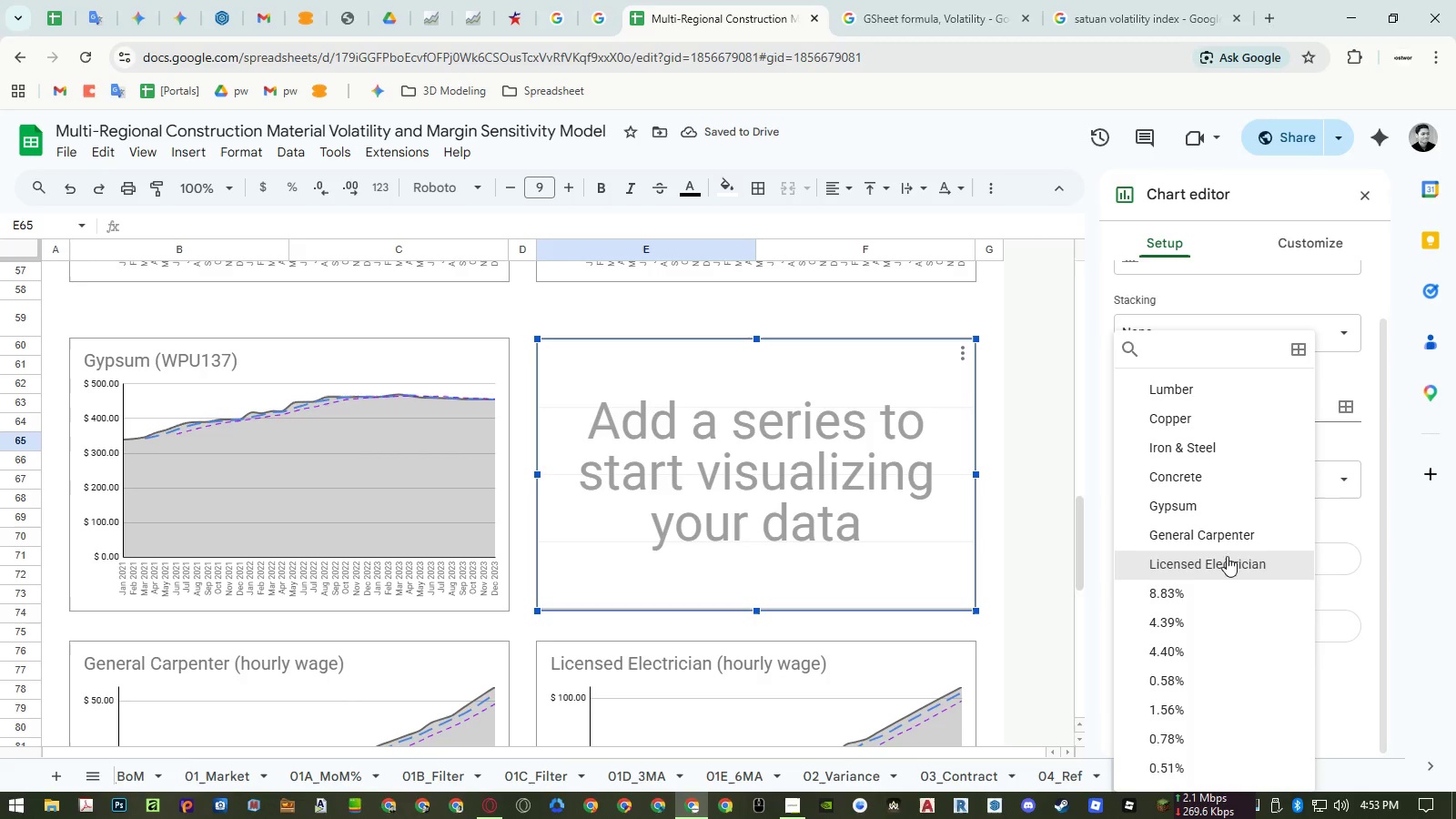 
key(Escape)
 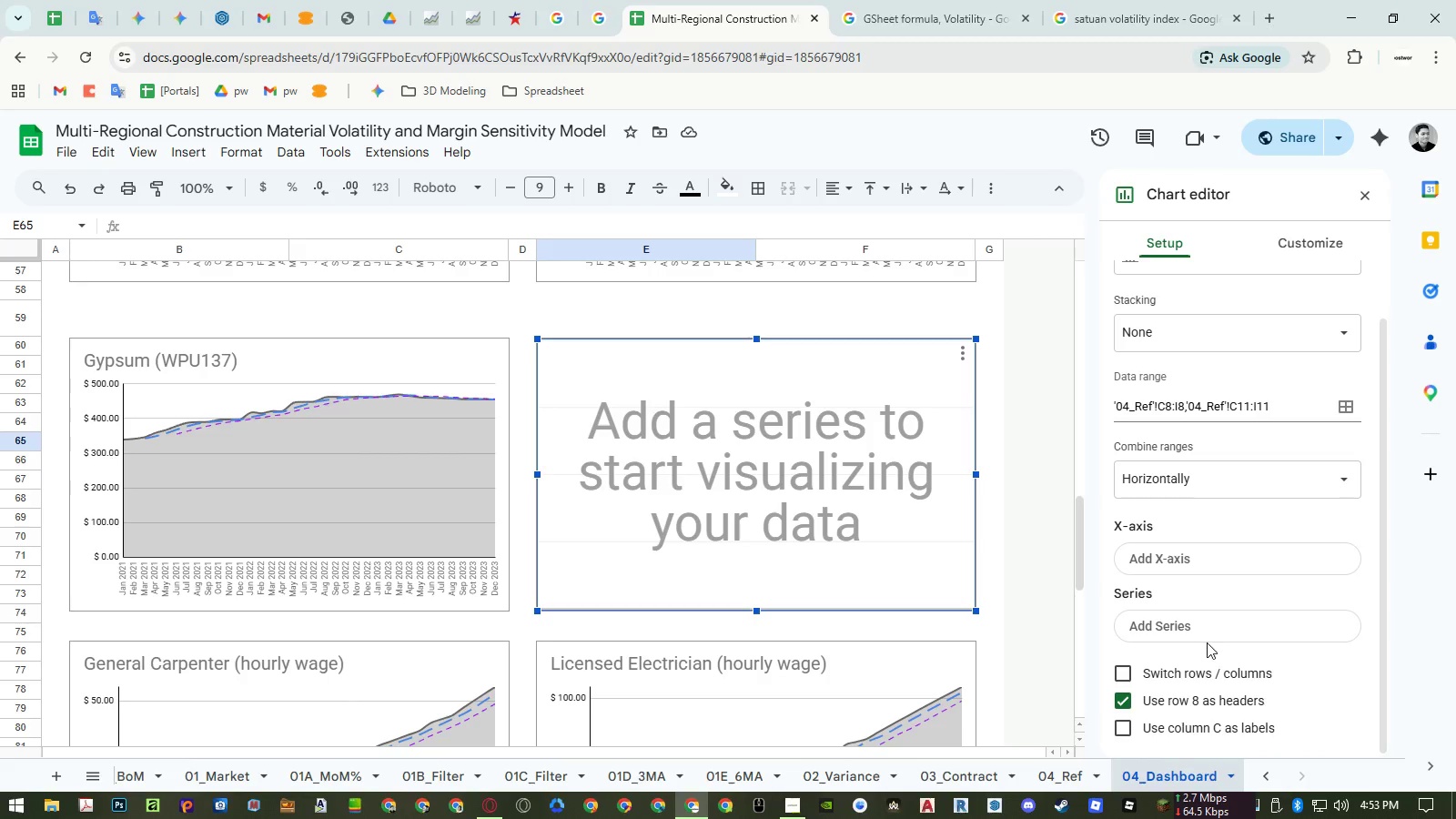 
left_click([1204, 630])
 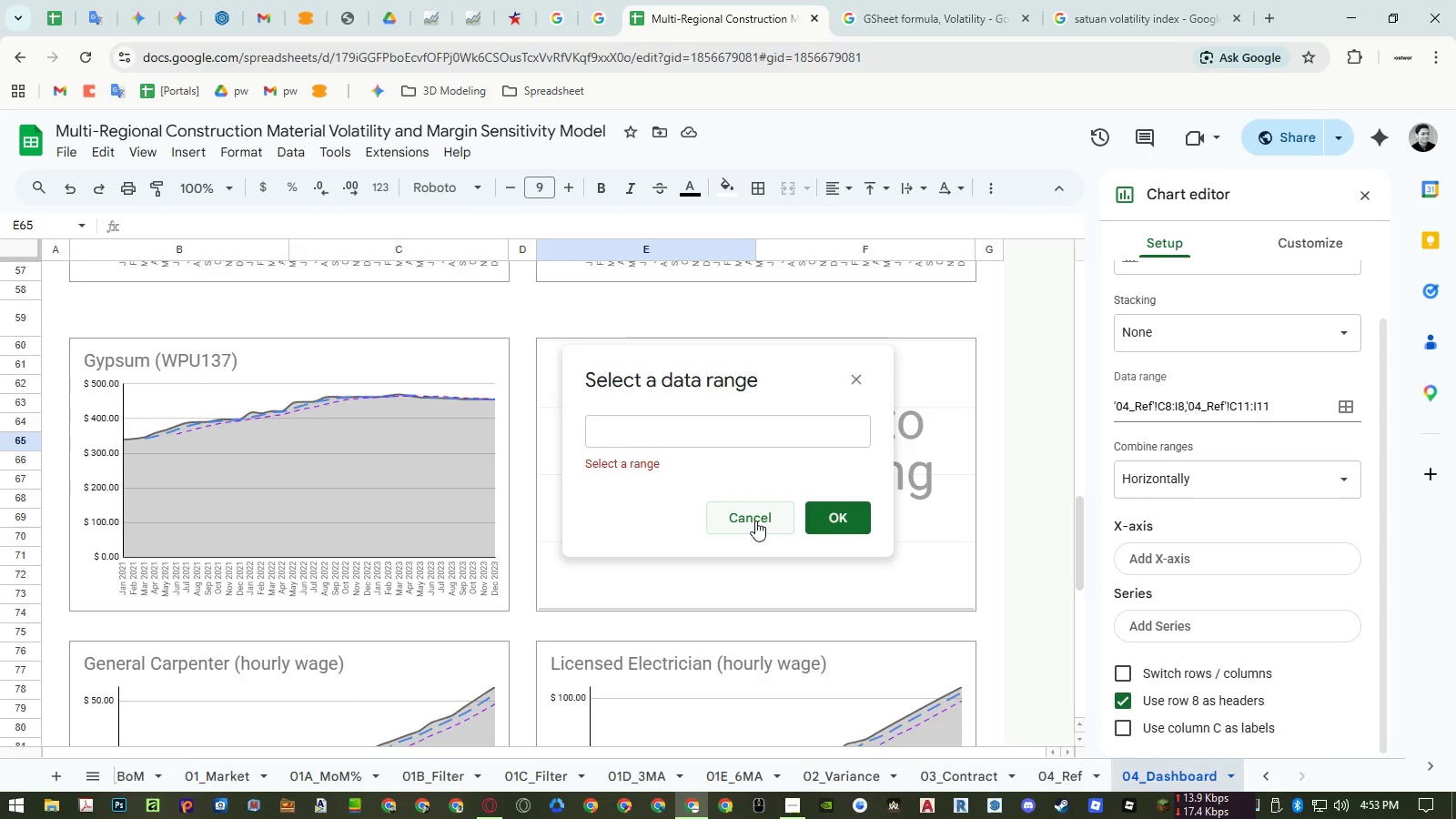 
left_click([755, 521])
 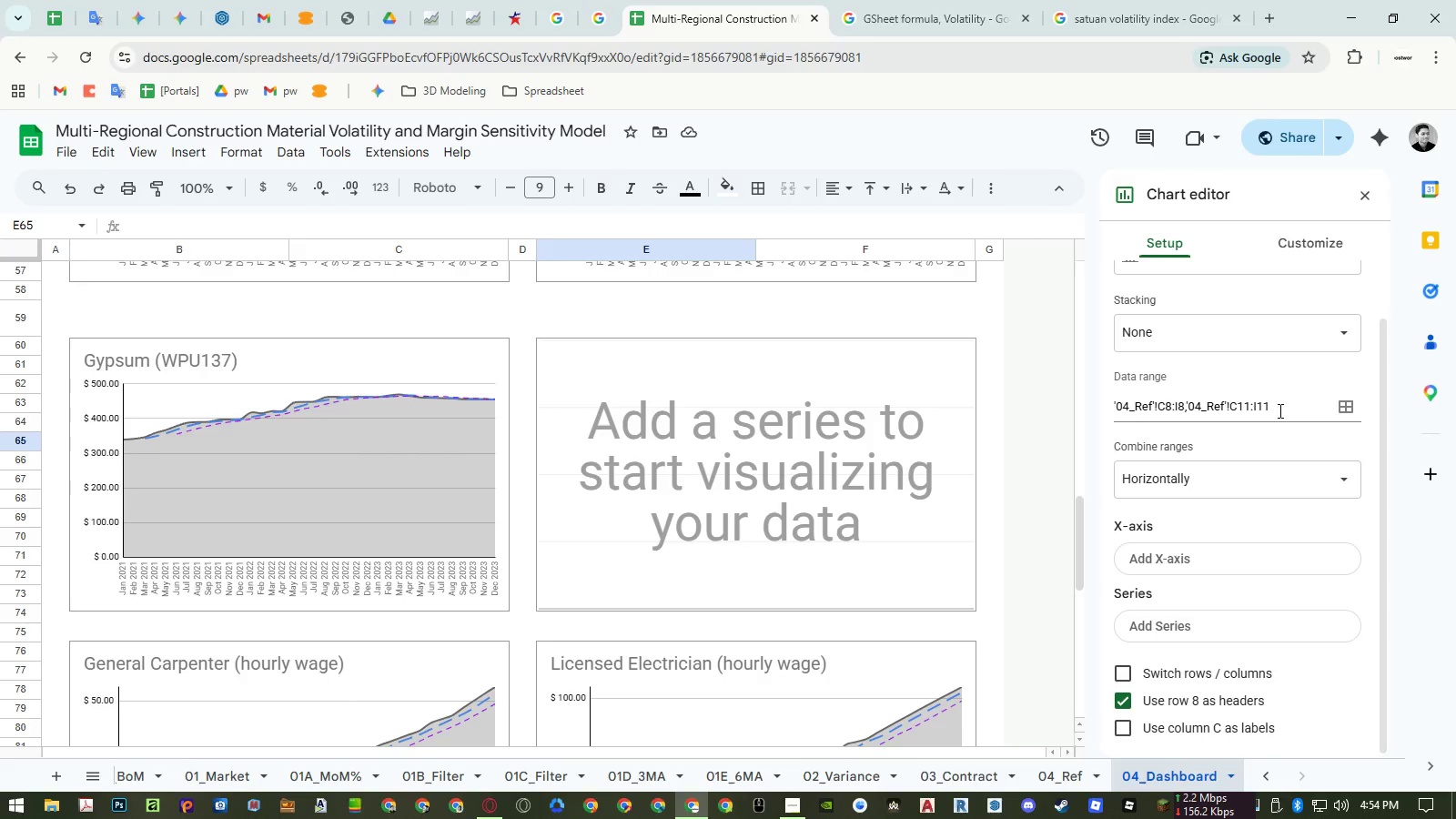 
wait(9.45)
 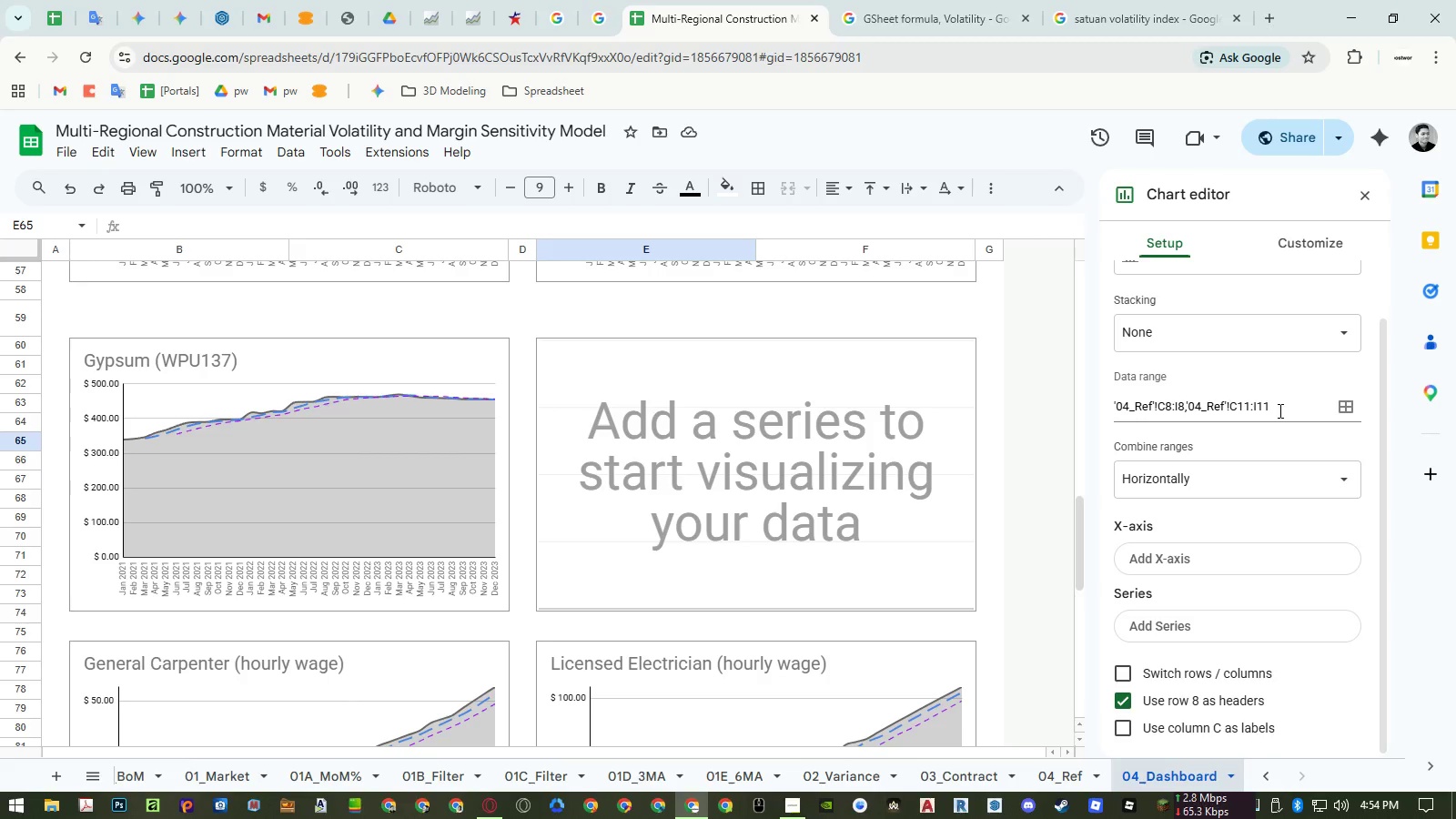 
key(Shift+B)
 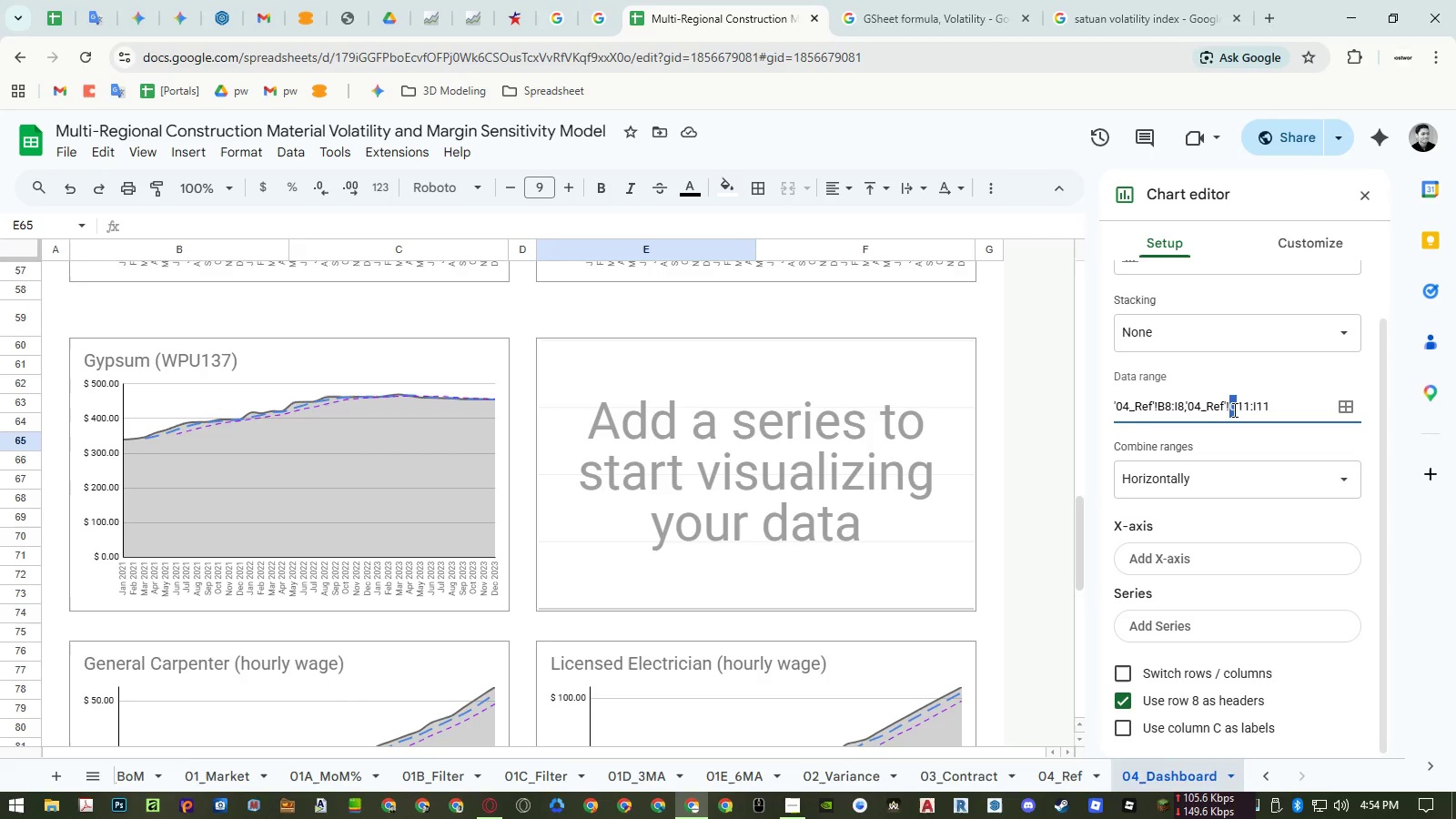 
key(Shift+ShiftLeft)
 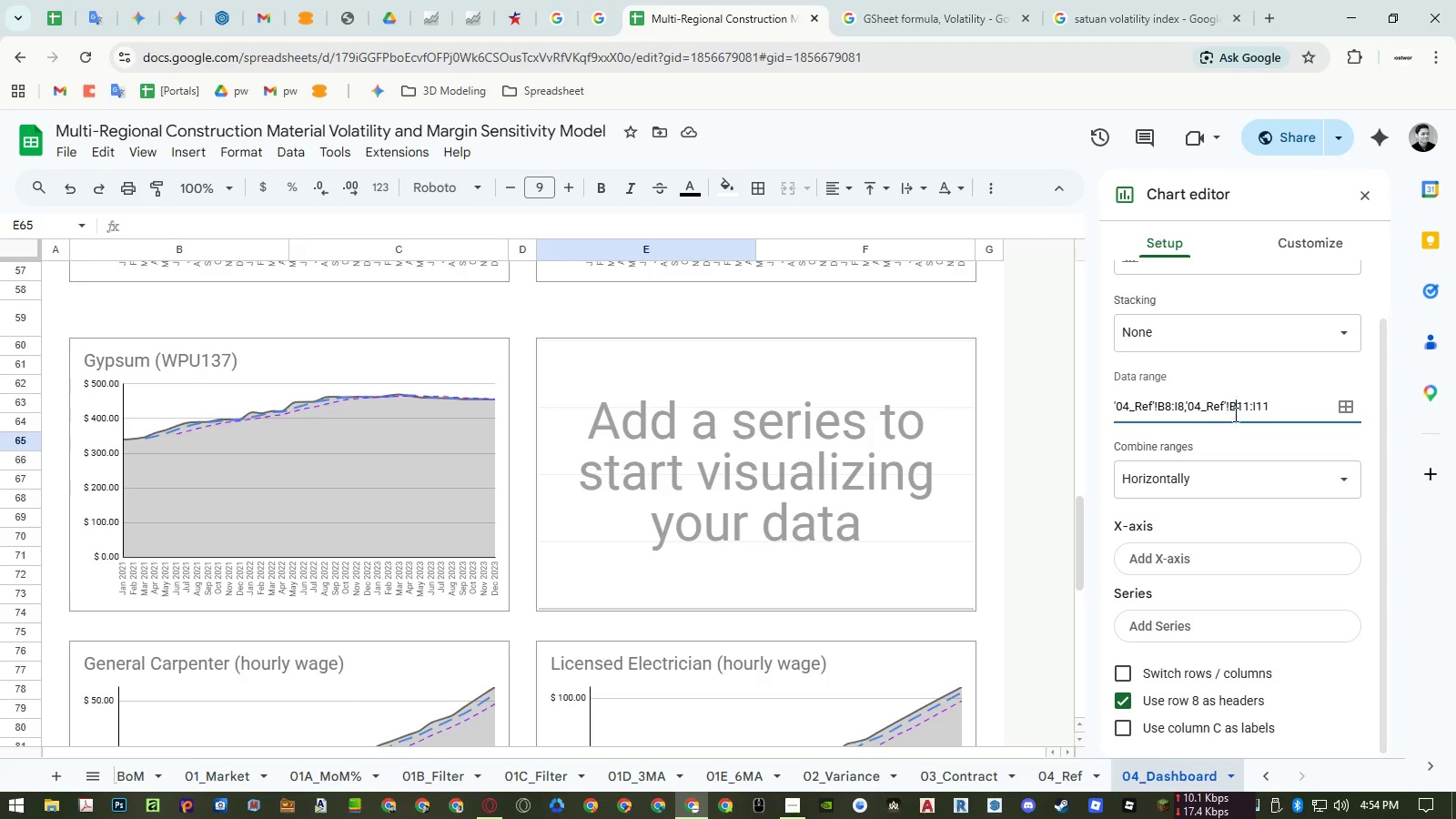 
key(Shift+B)
 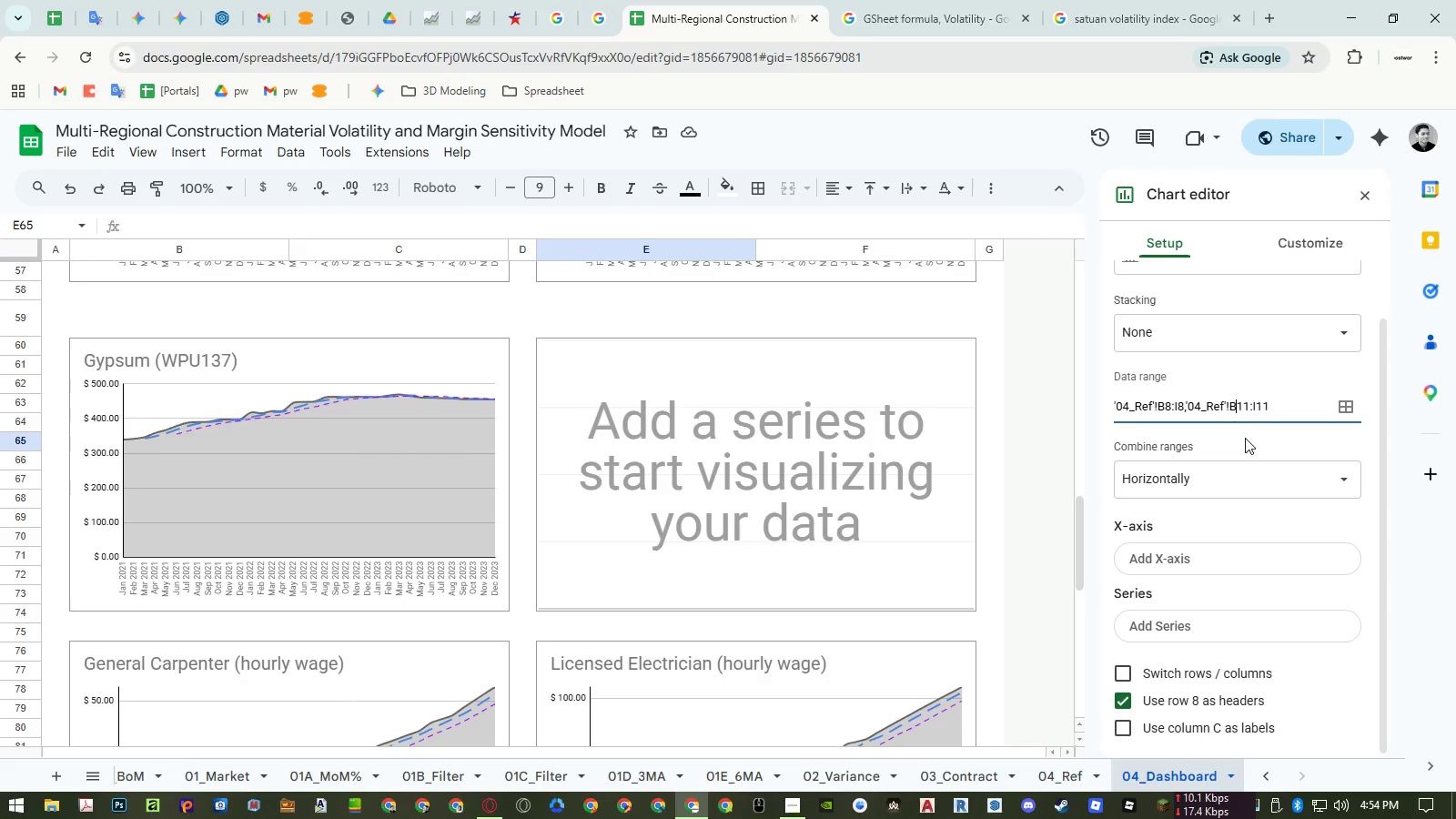 
left_click([1245, 438])
 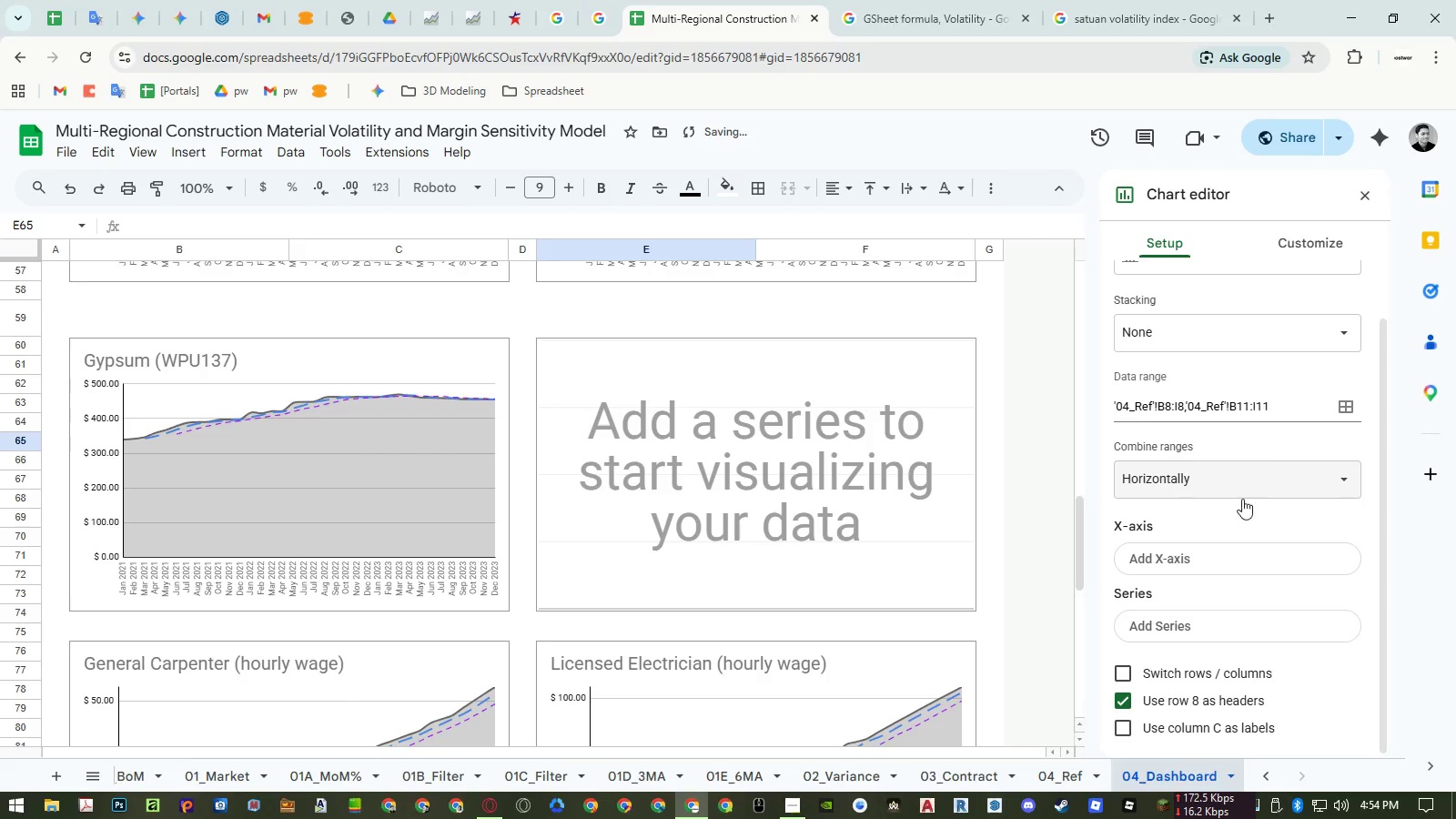 
left_click([1228, 548])
 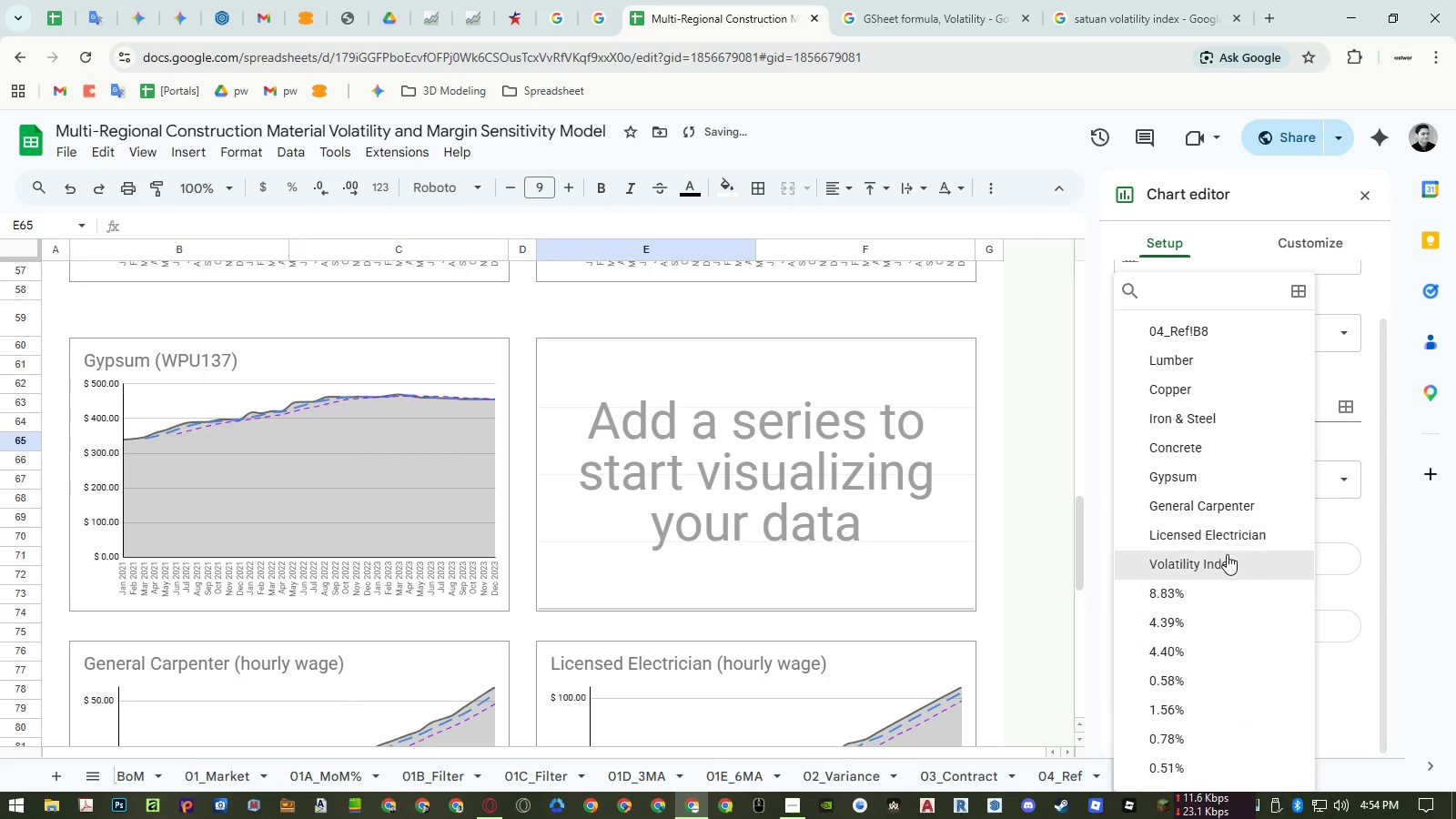 
left_click([1227, 554])
 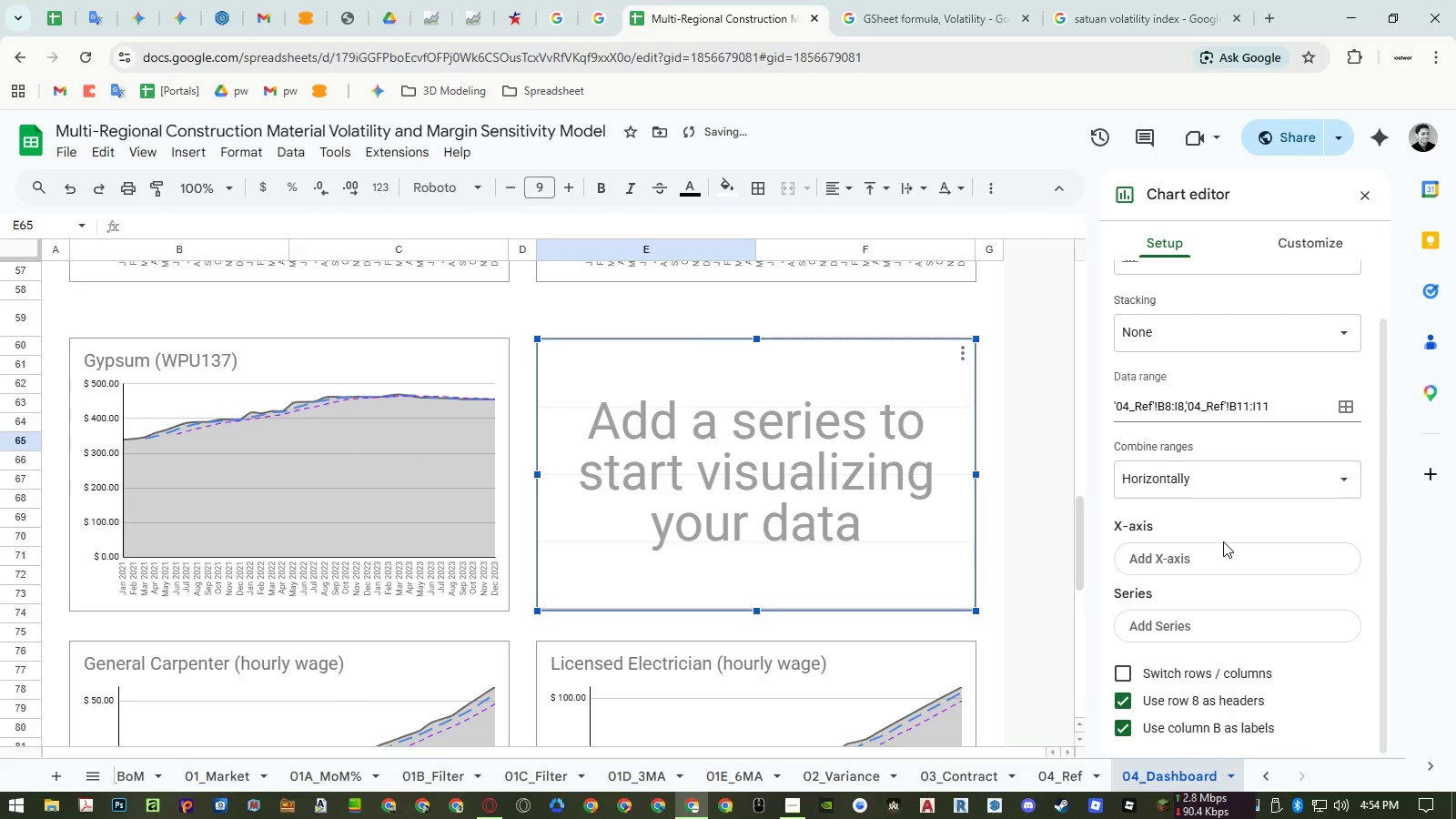 
double_click([1216, 556])
 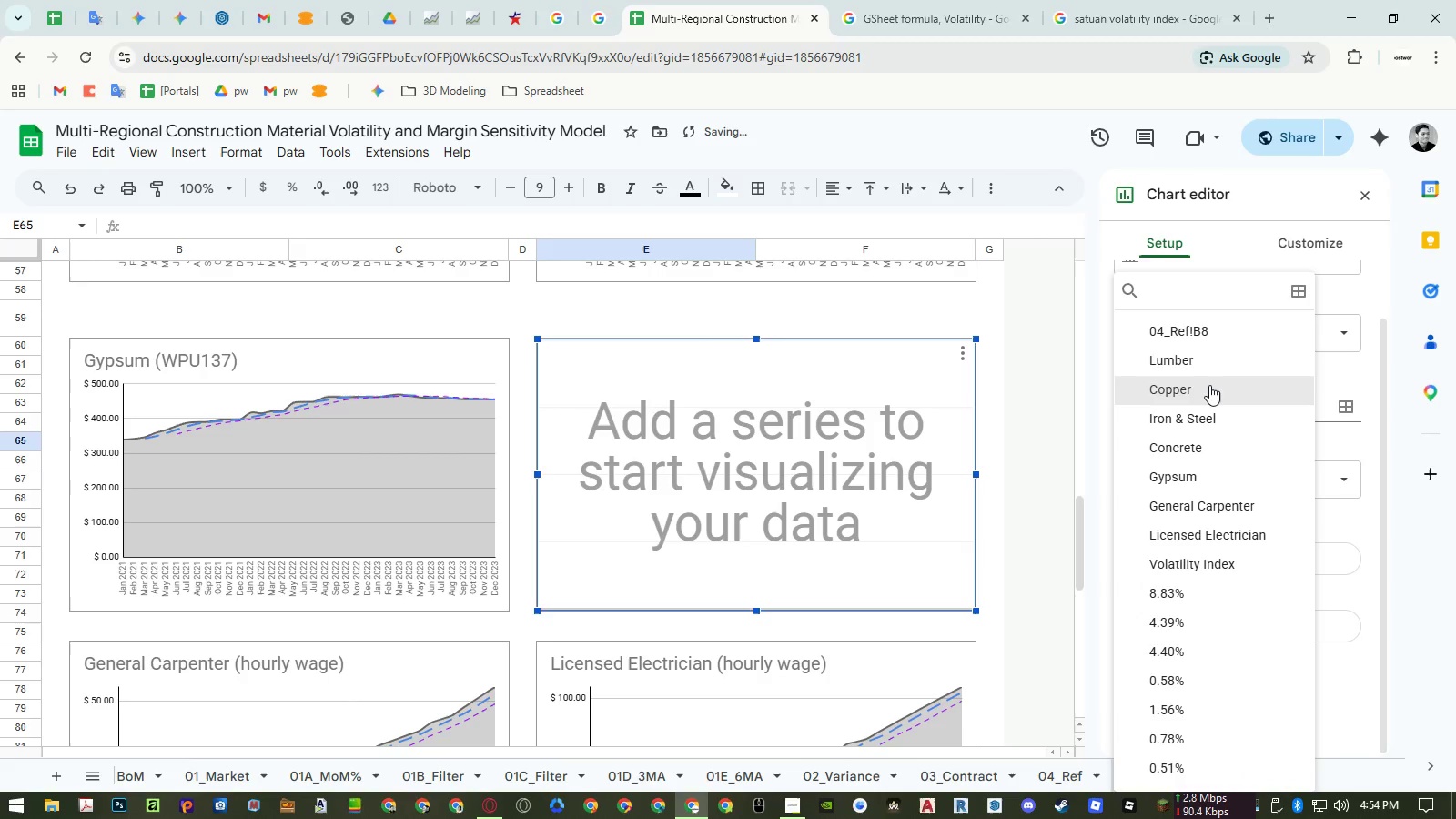 
left_click([1209, 366])
 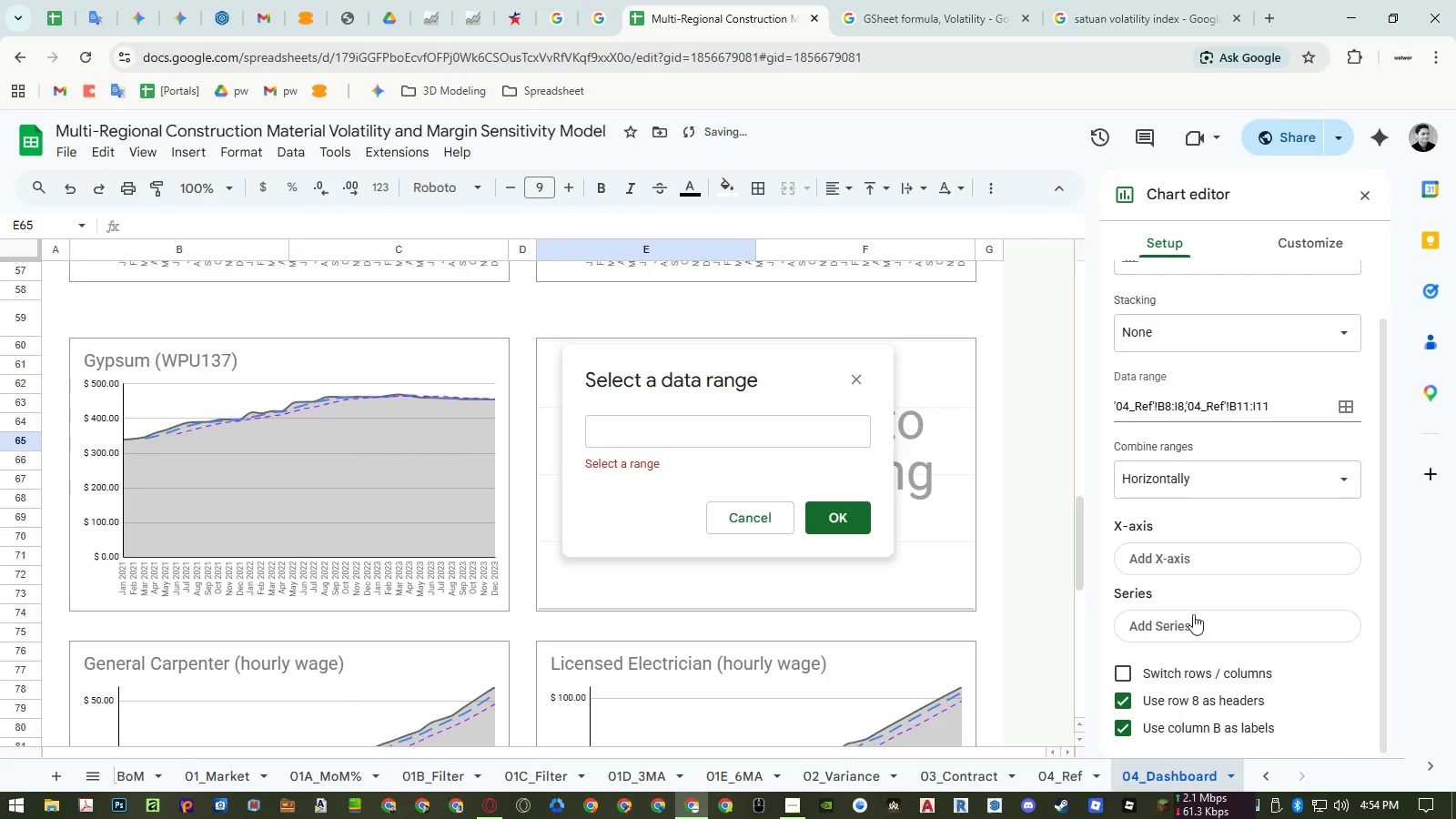 
left_click([763, 516])
 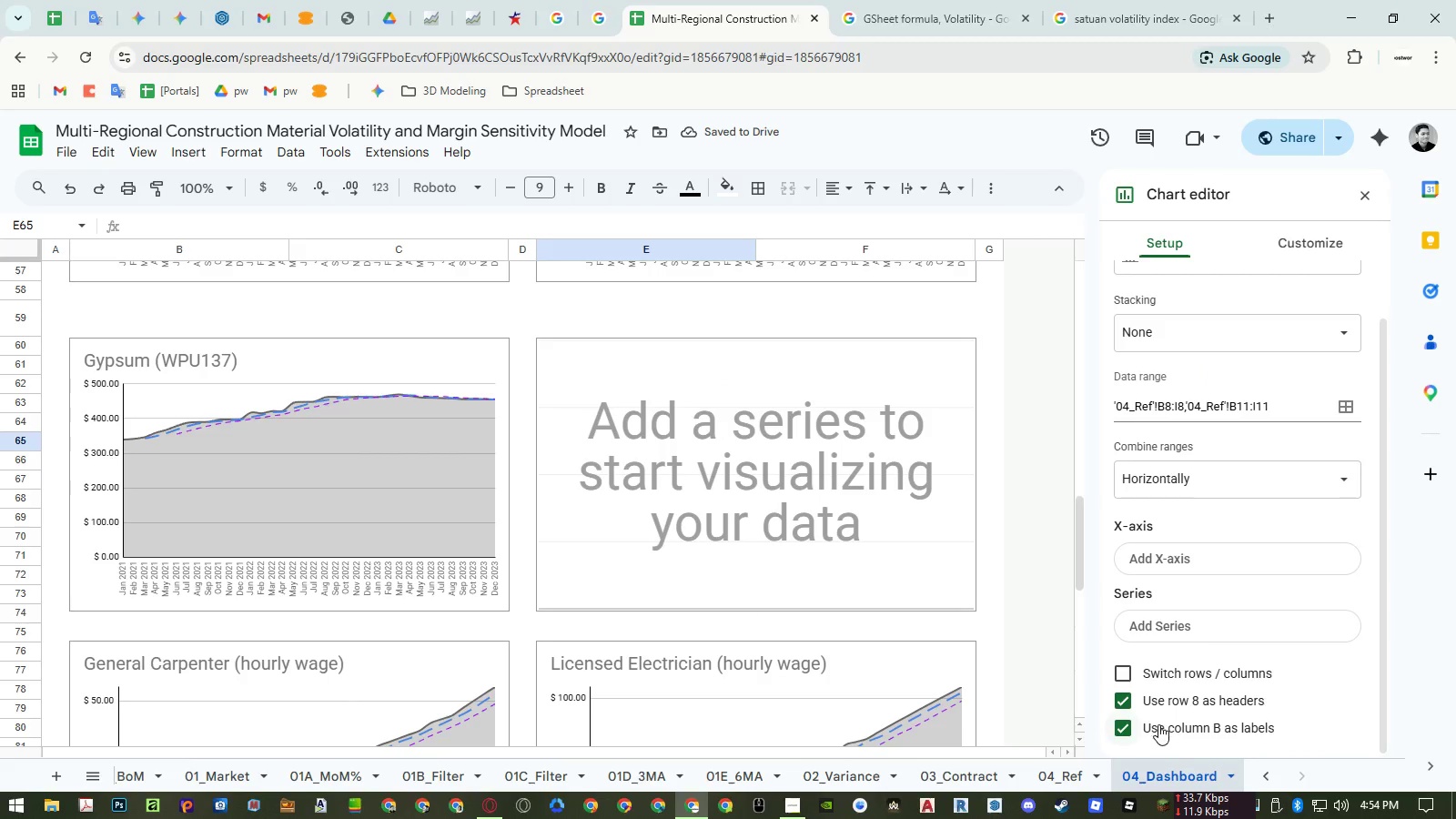 
double_click([1166, 562])
 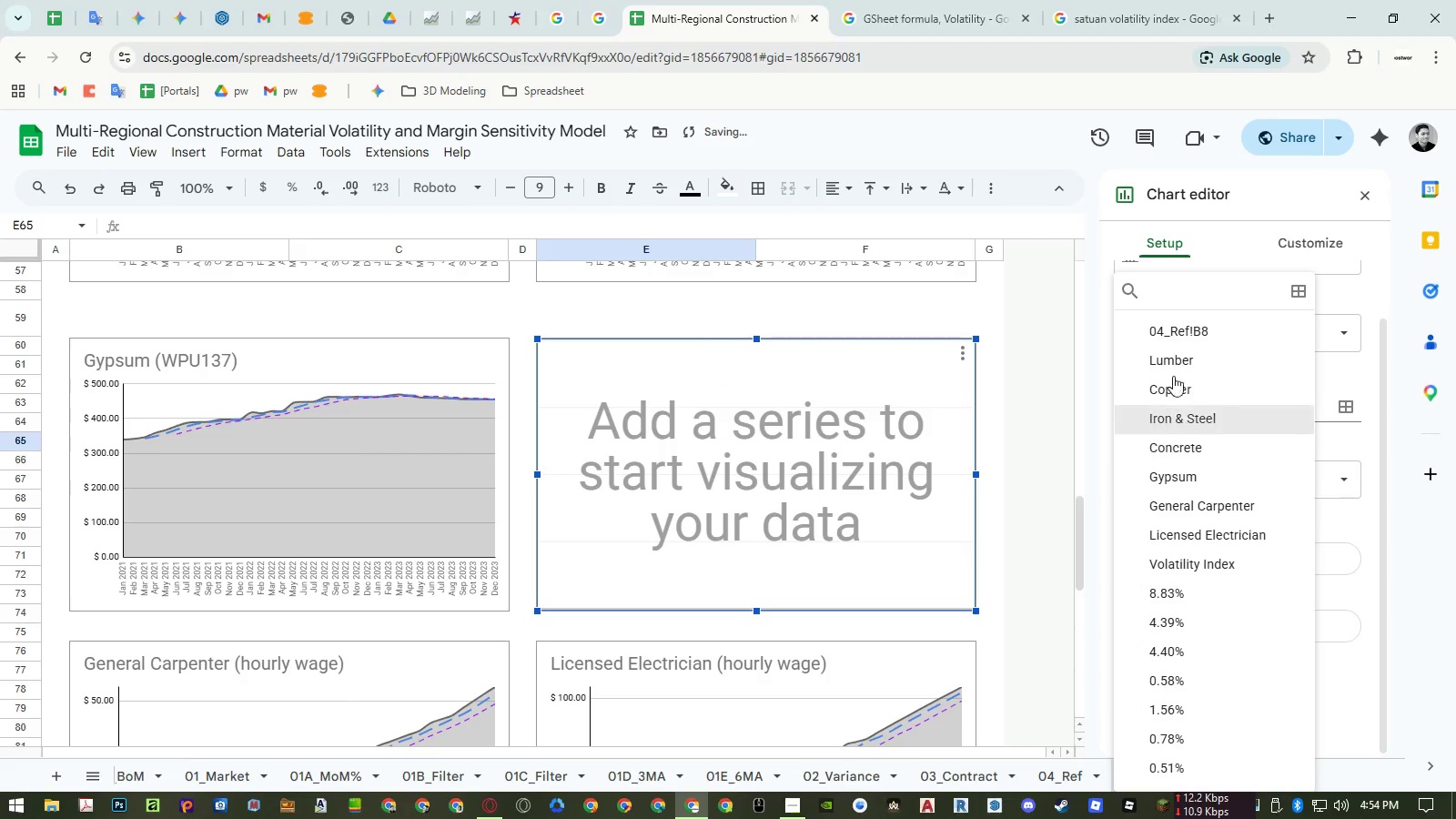 
left_click([1173, 362])
 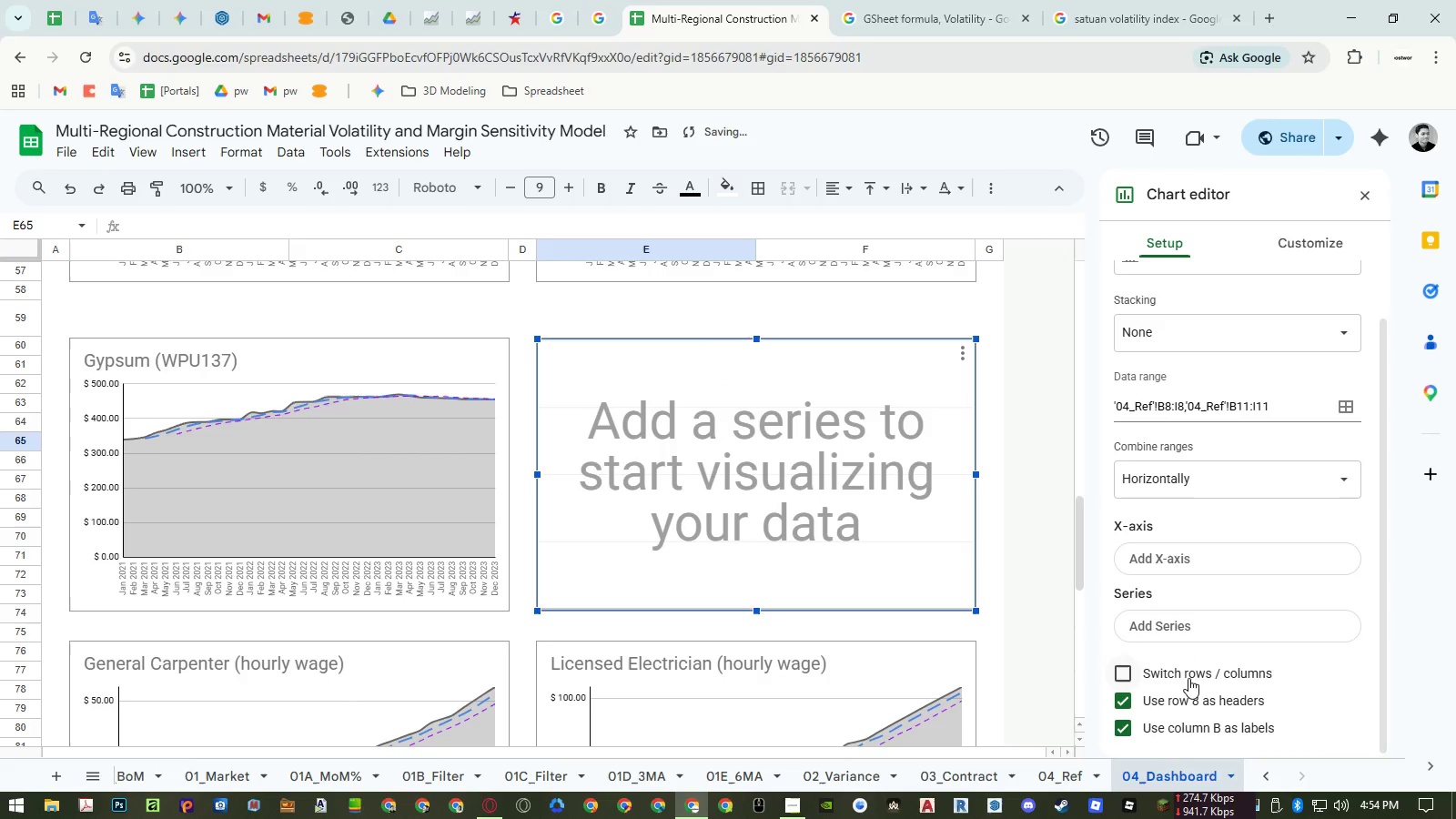 
left_click([1178, 731])
 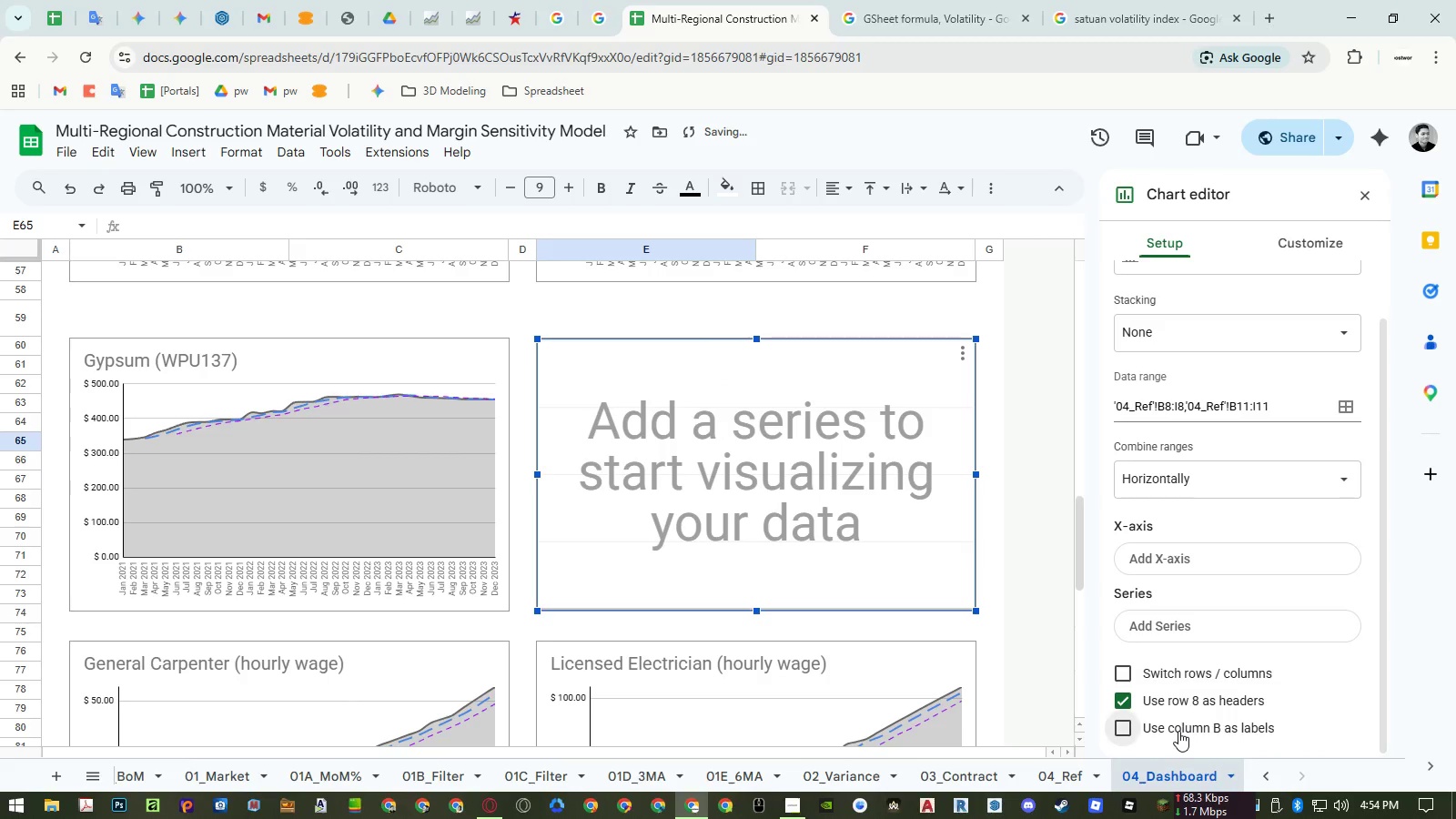 
left_click([1178, 731])
 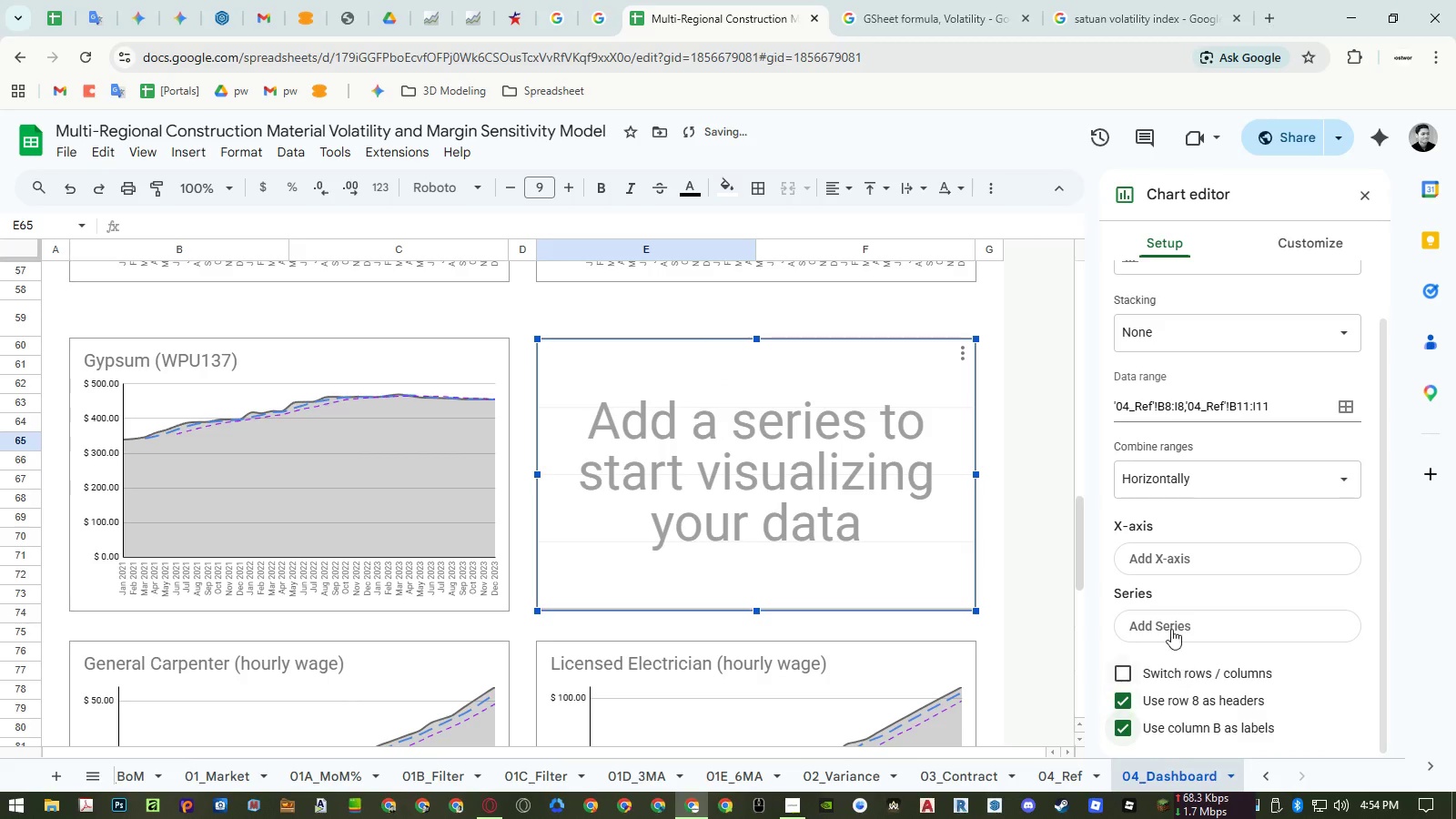 
left_click([1170, 620])
 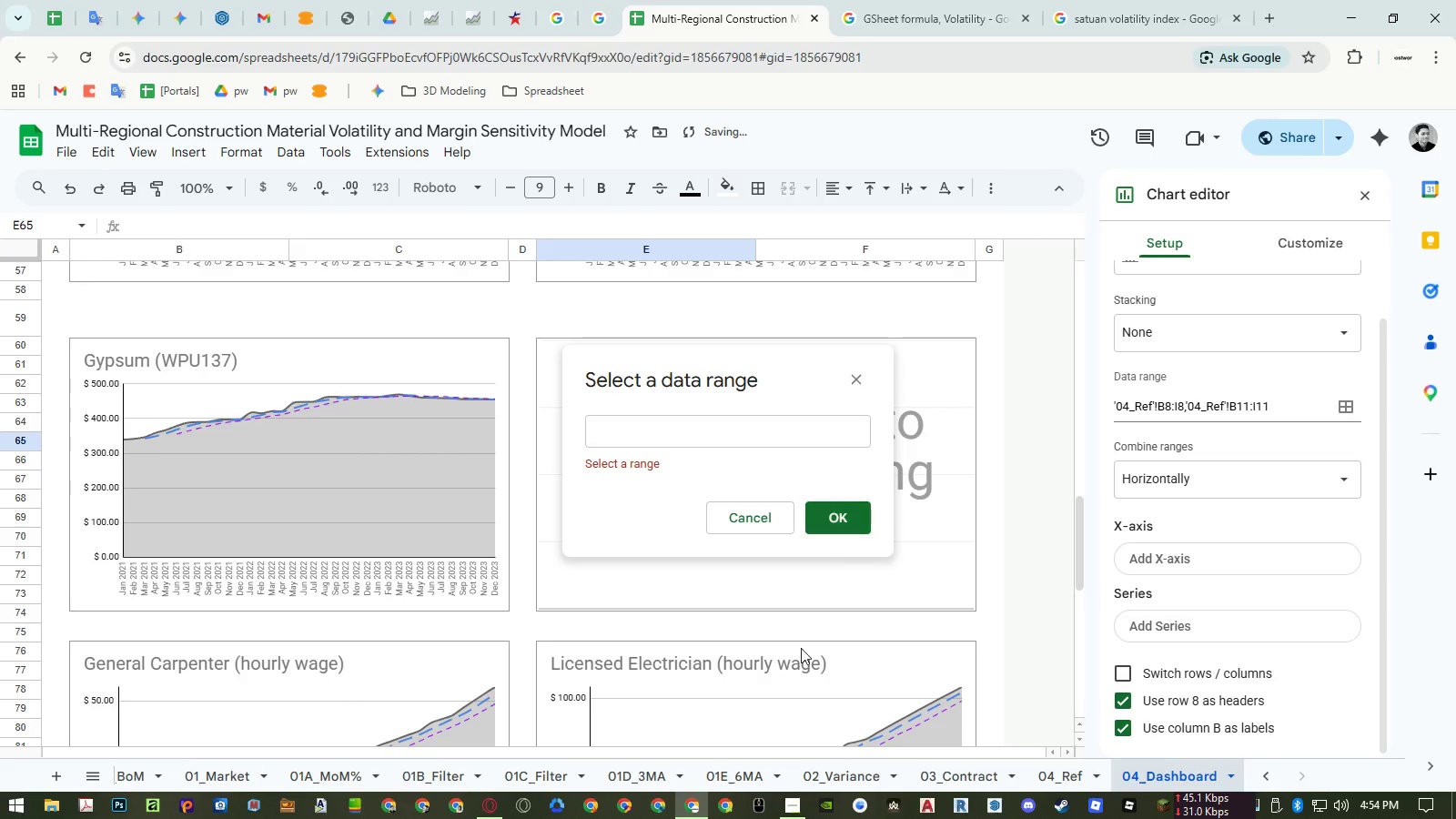 
left_click([1071, 769])
 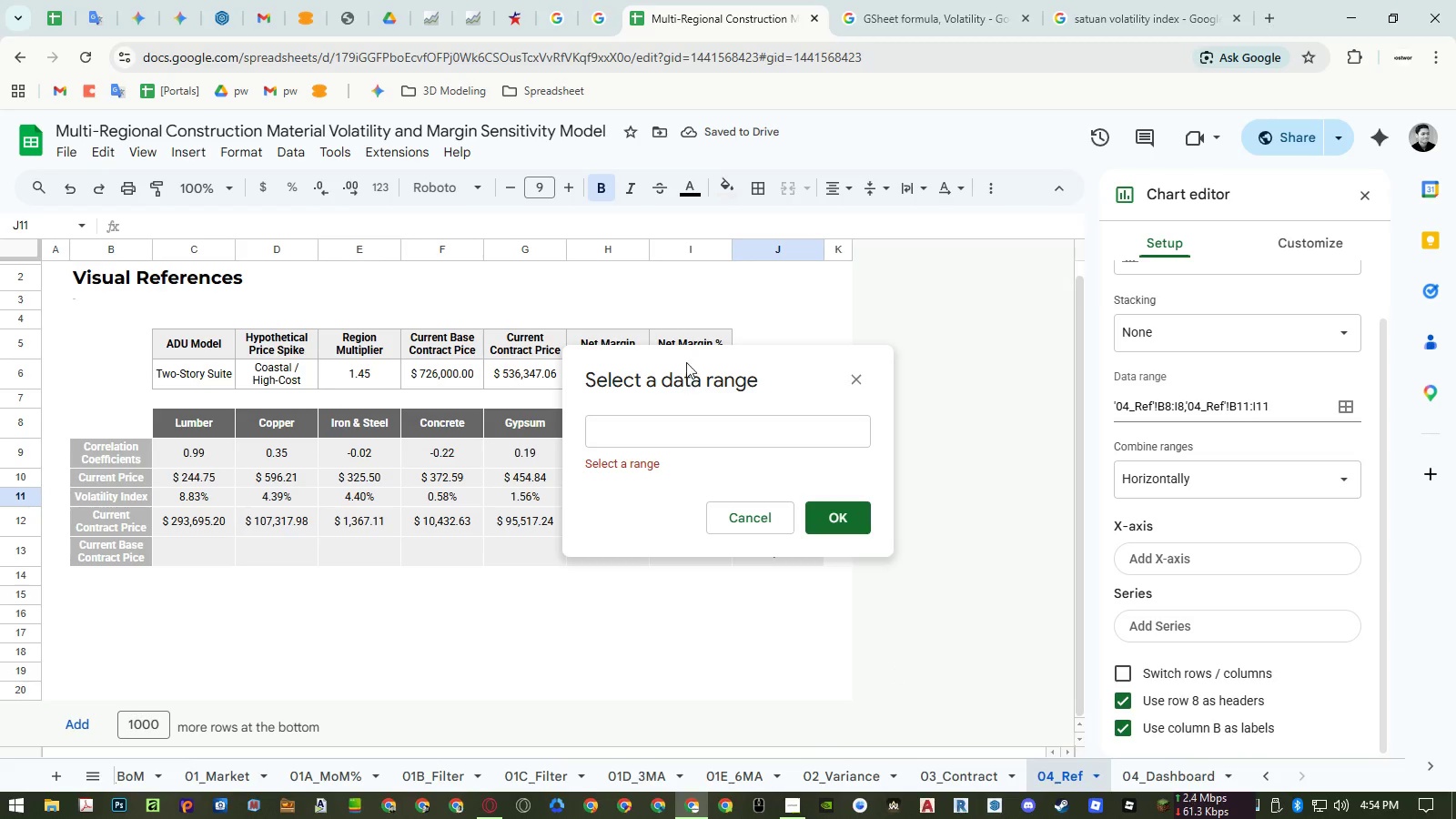 
left_click_drag(start_coordinate=[689, 359], to_coordinate=[804, 280])
 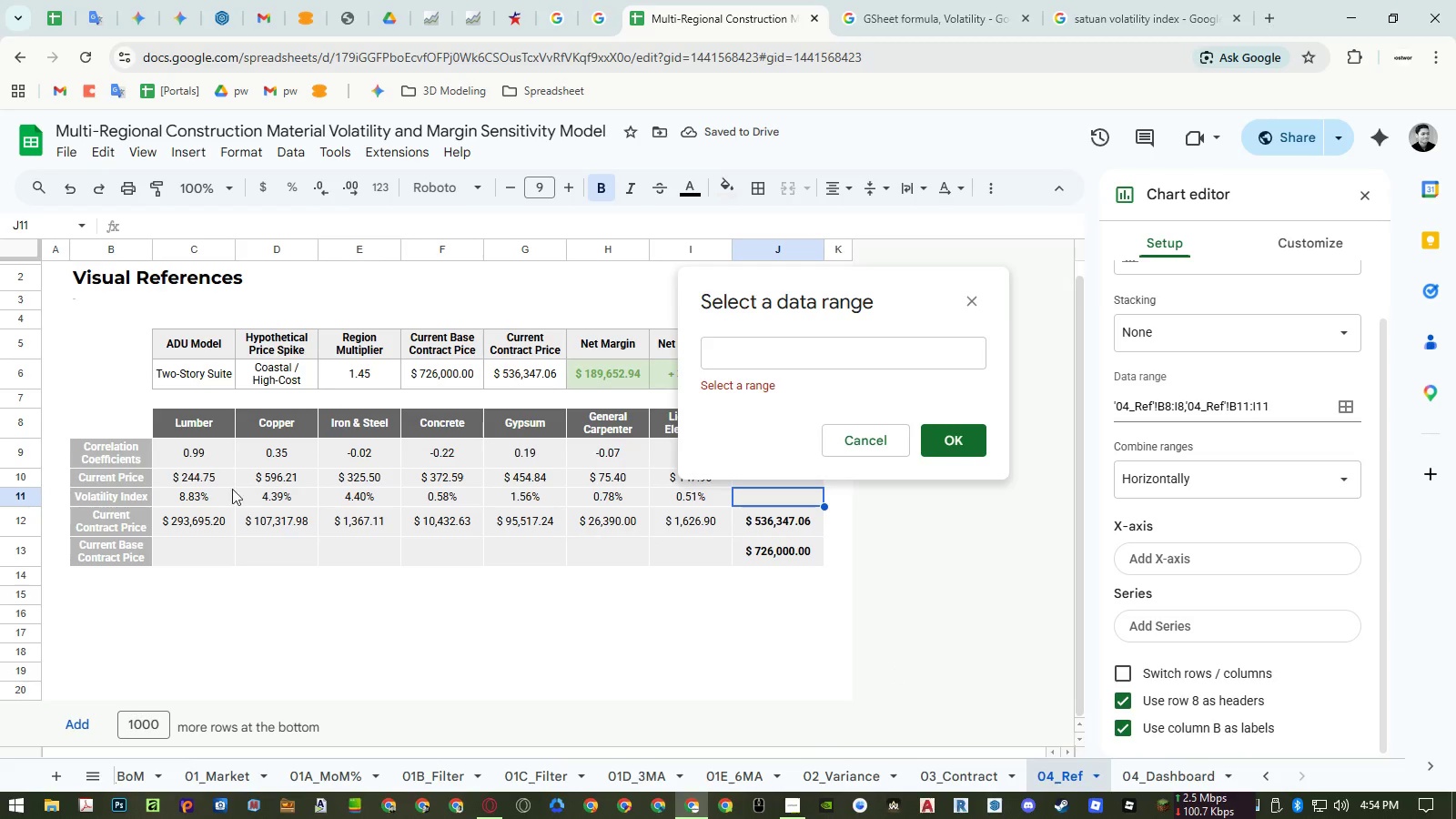 
left_click_drag(start_coordinate=[209, 489], to_coordinate=[663, 500])
 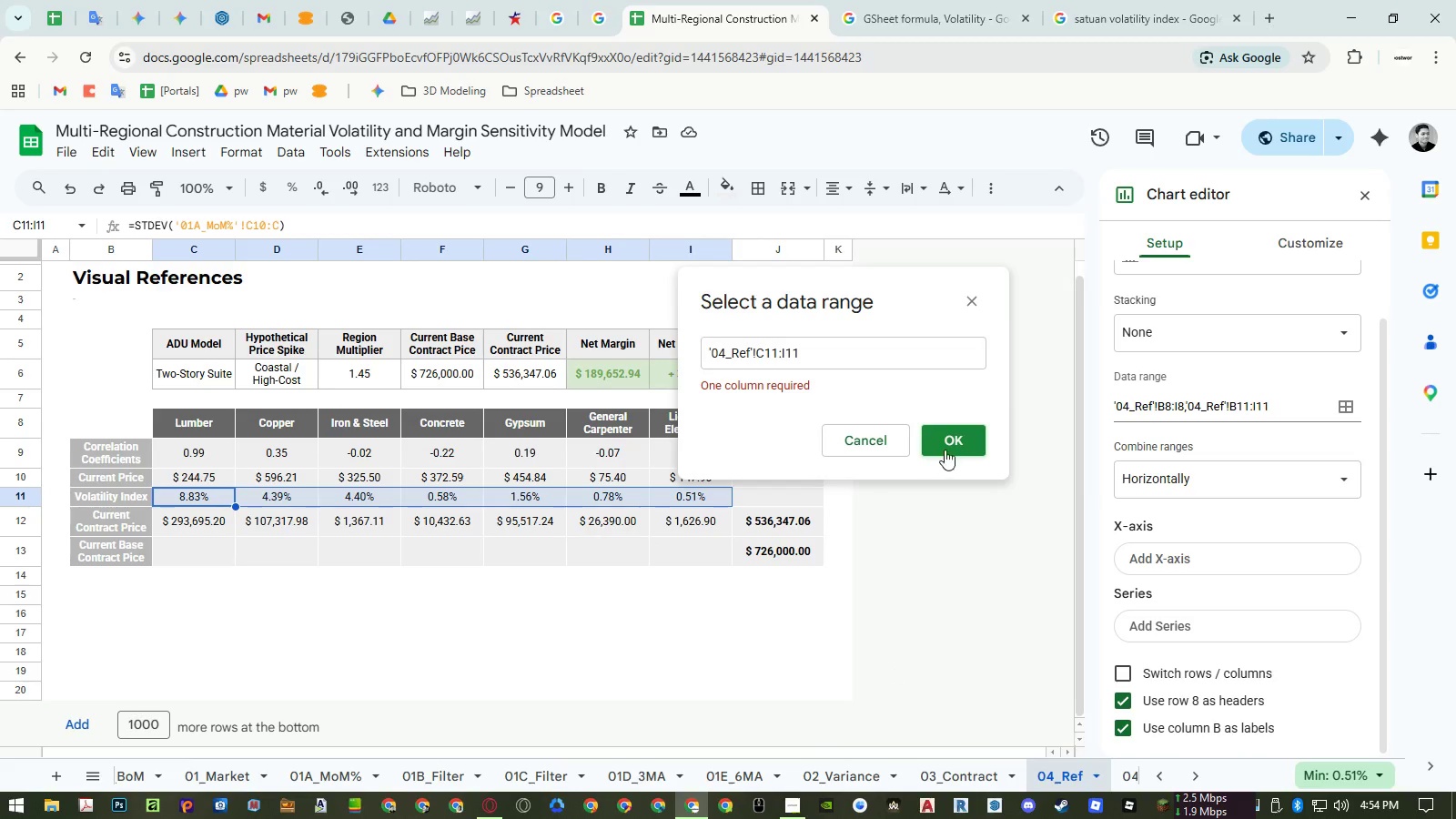 
left_click([950, 444])
 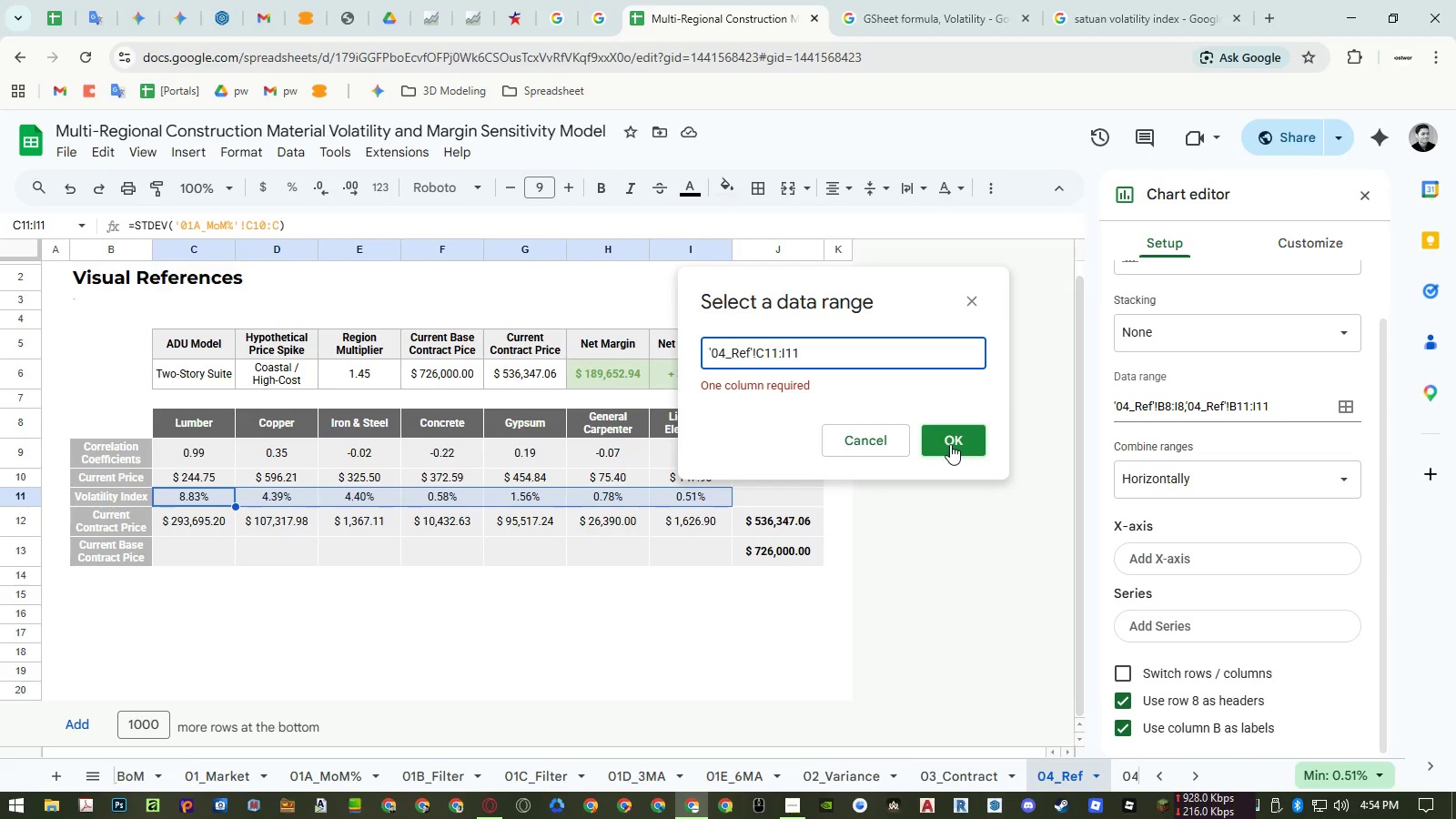 
left_click([951, 443])
 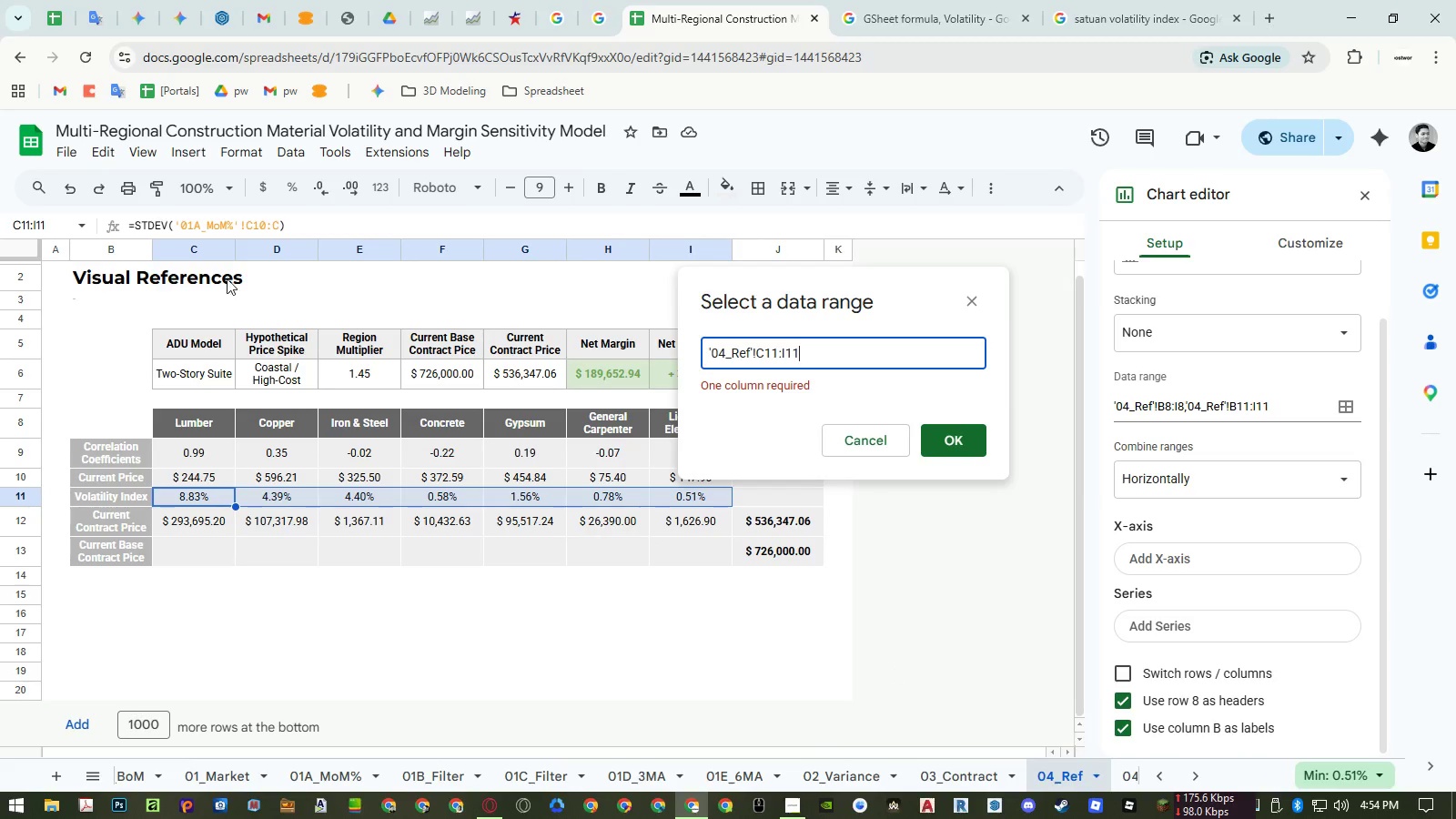 
left_click_drag(start_coordinate=[195, 250], to_coordinate=[666, 256])
 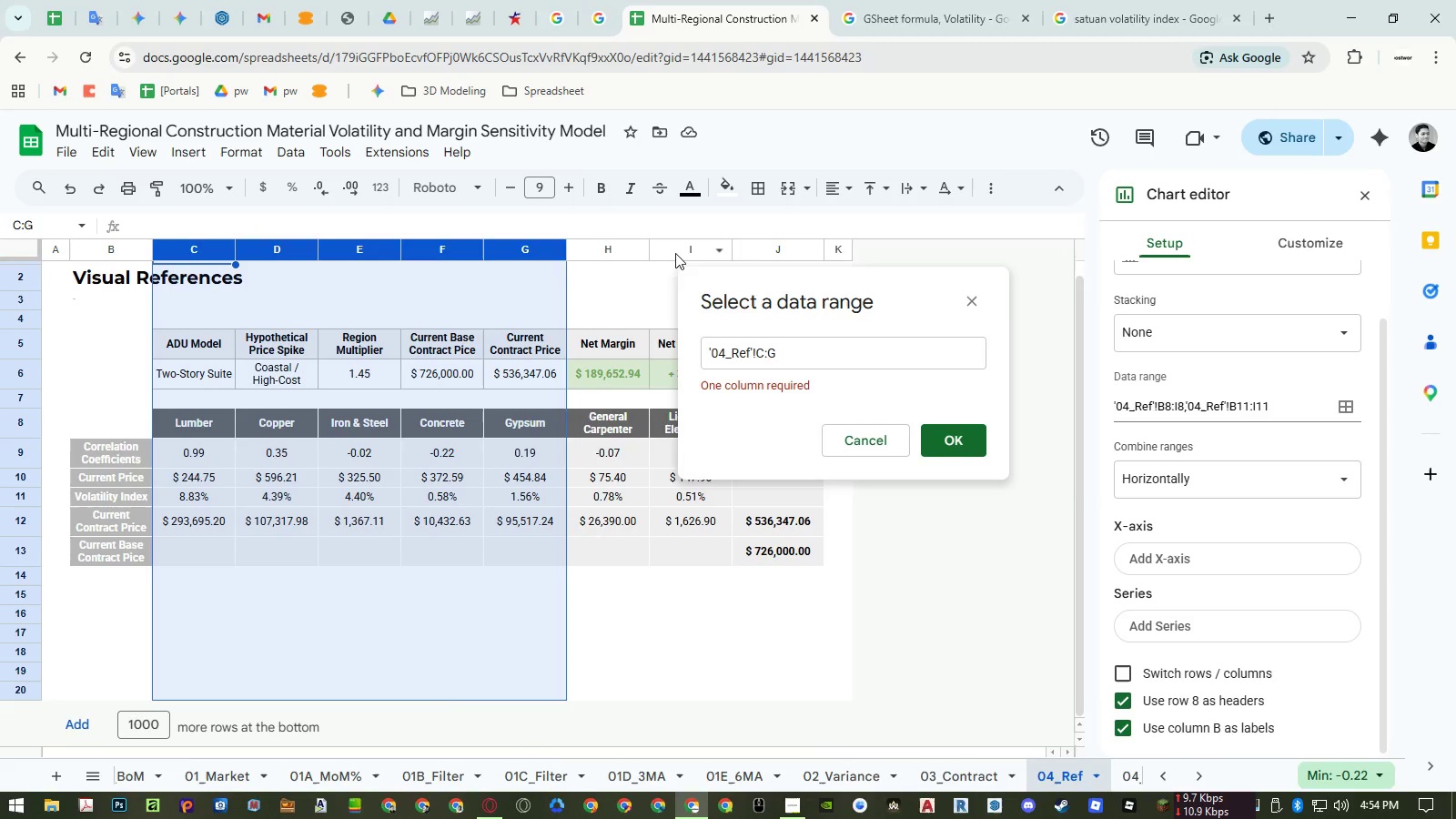 
left_click_drag(start_coordinate=[675, 253], to_coordinate=[217, 258])
 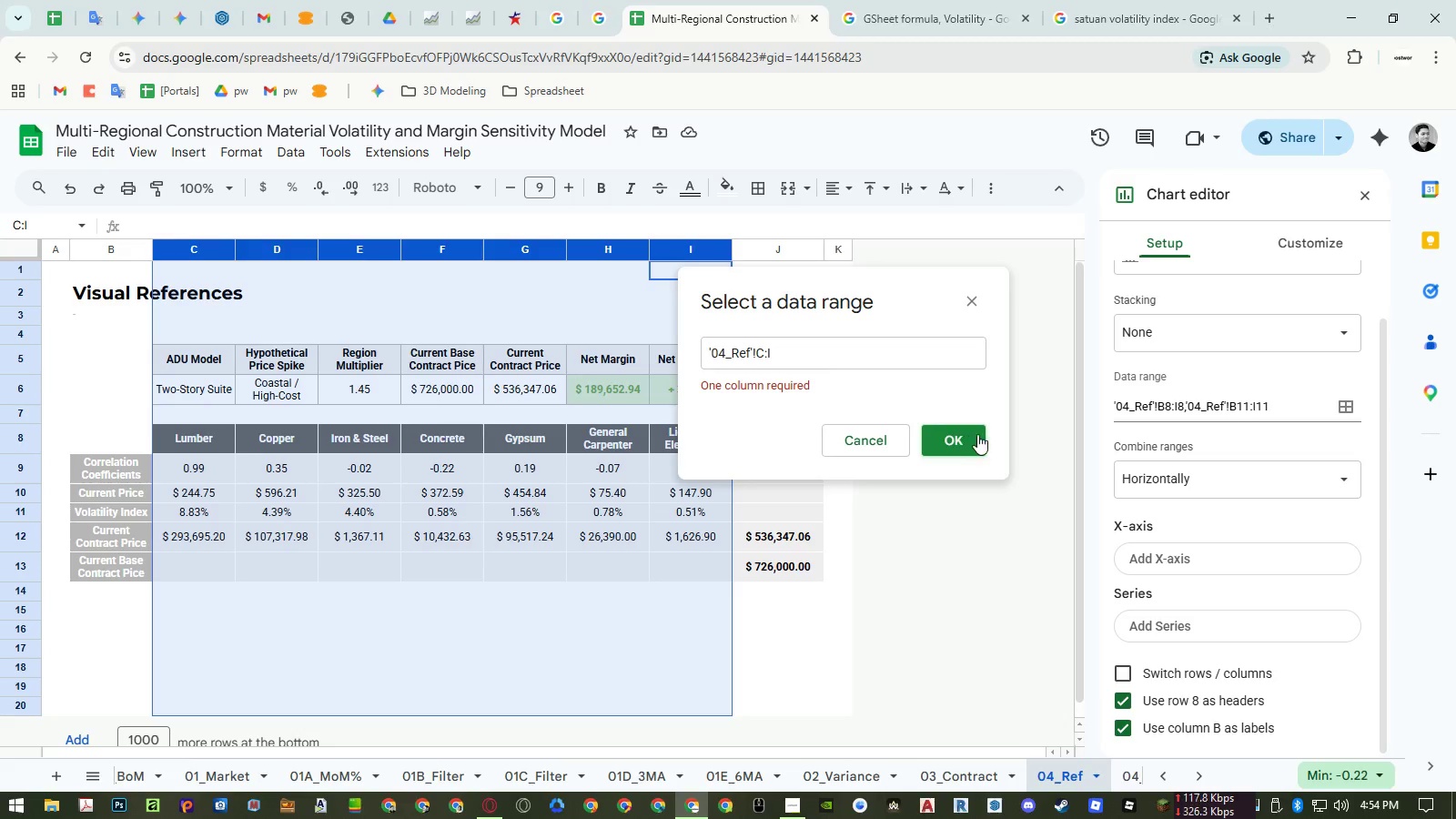 
left_click([977, 434])
 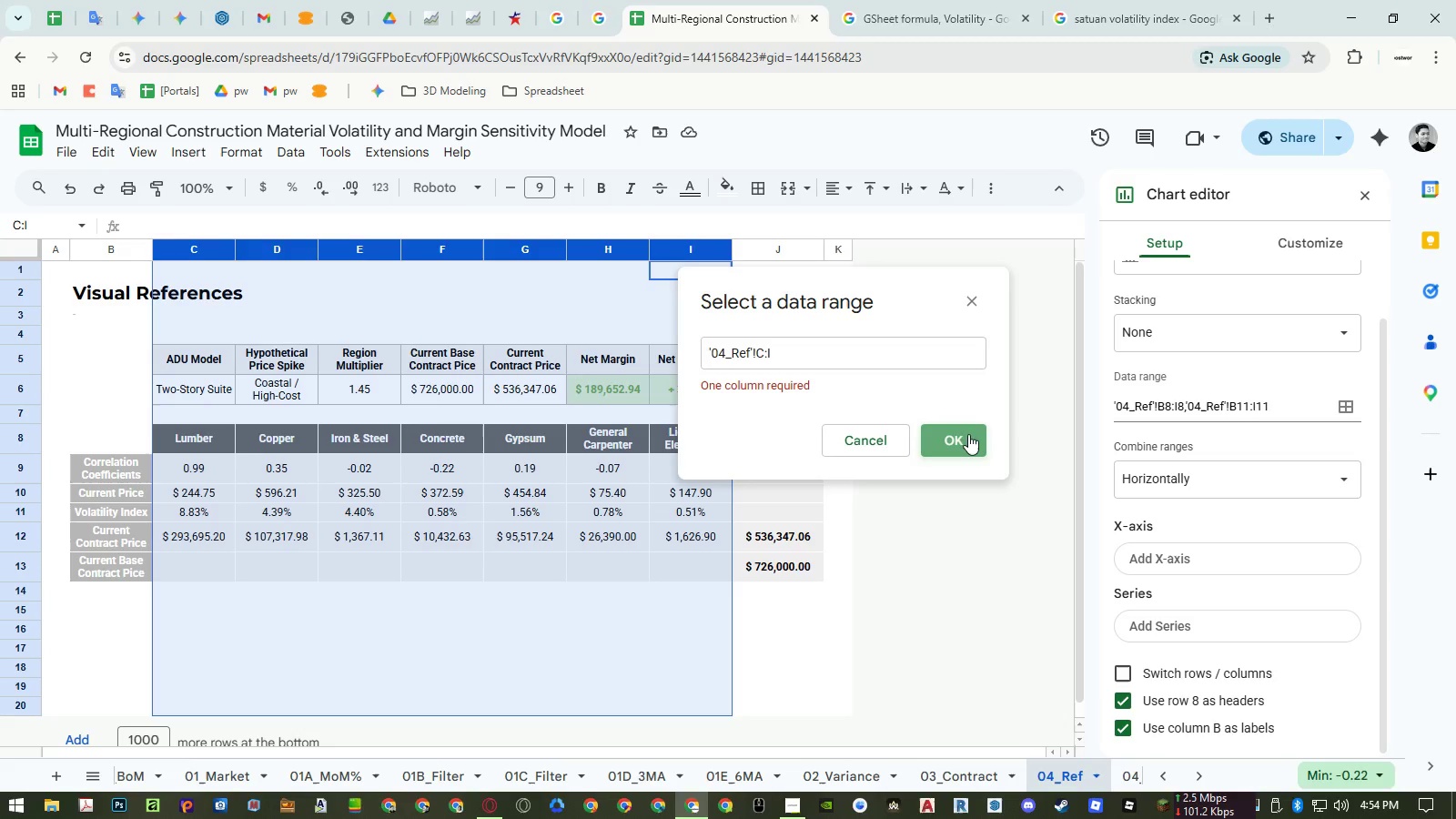 
double_click([967, 434])
 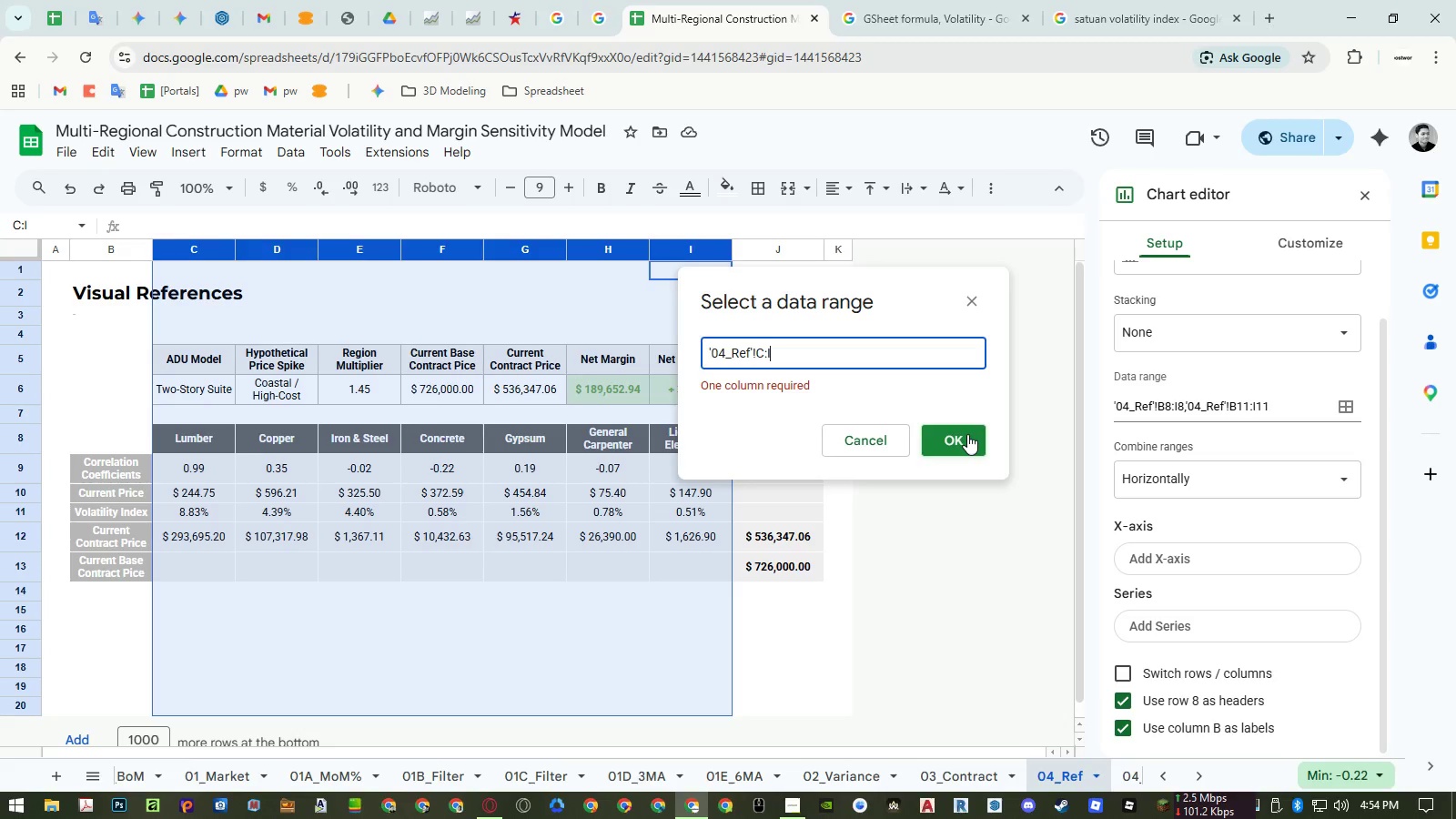 
triple_click([967, 434])
 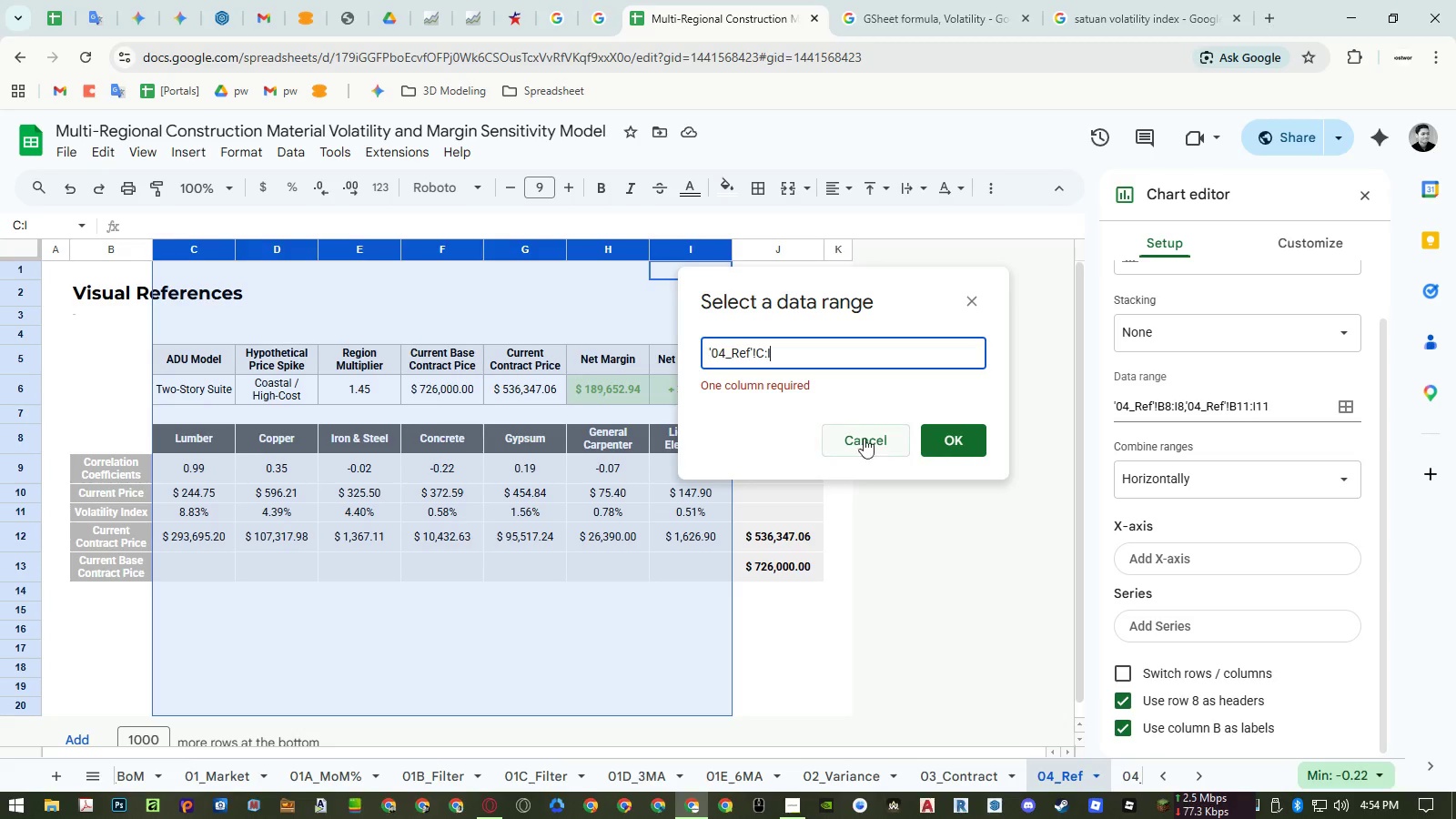 
triple_click([857, 439])
 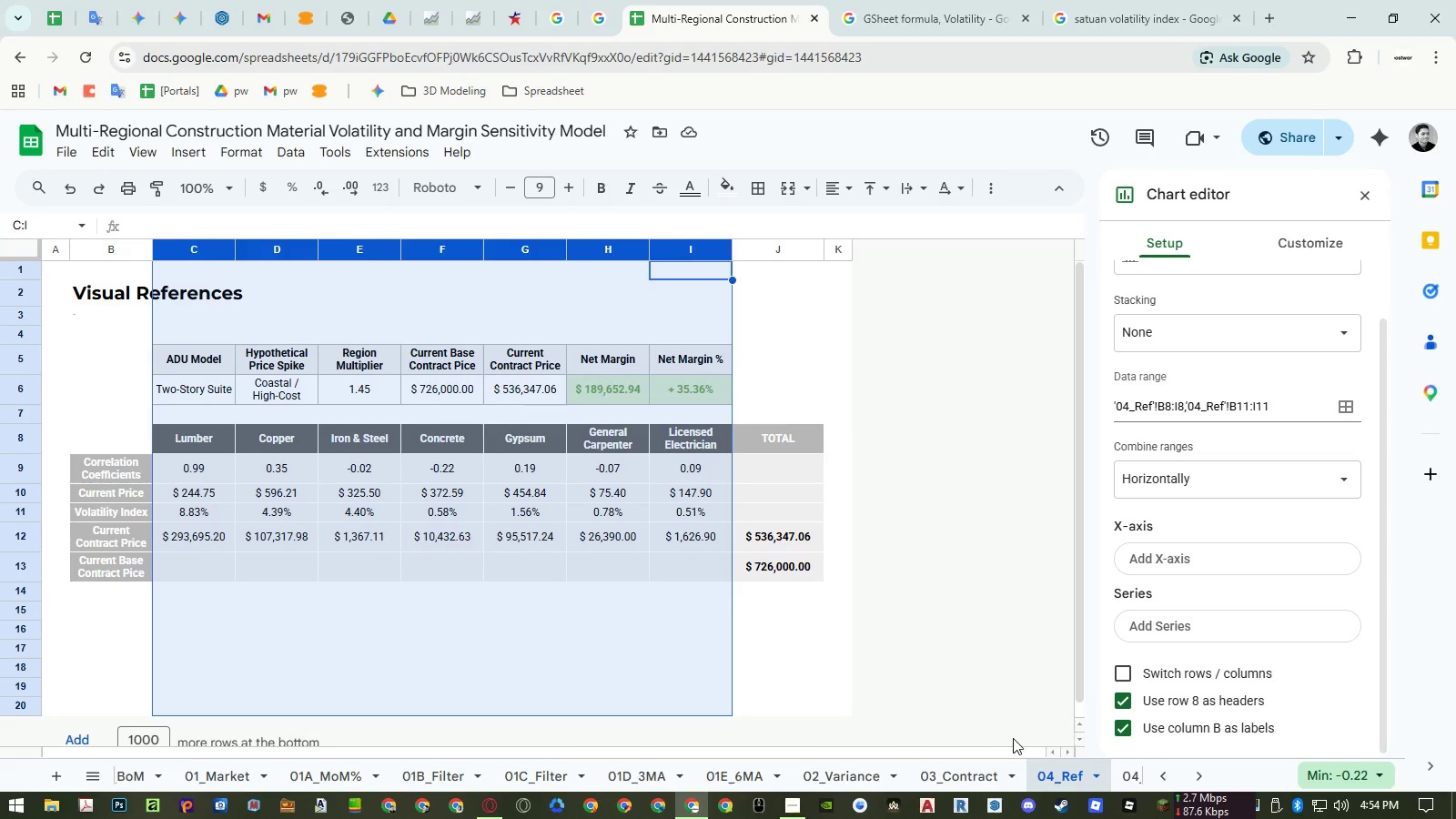 
left_click([1129, 774])
 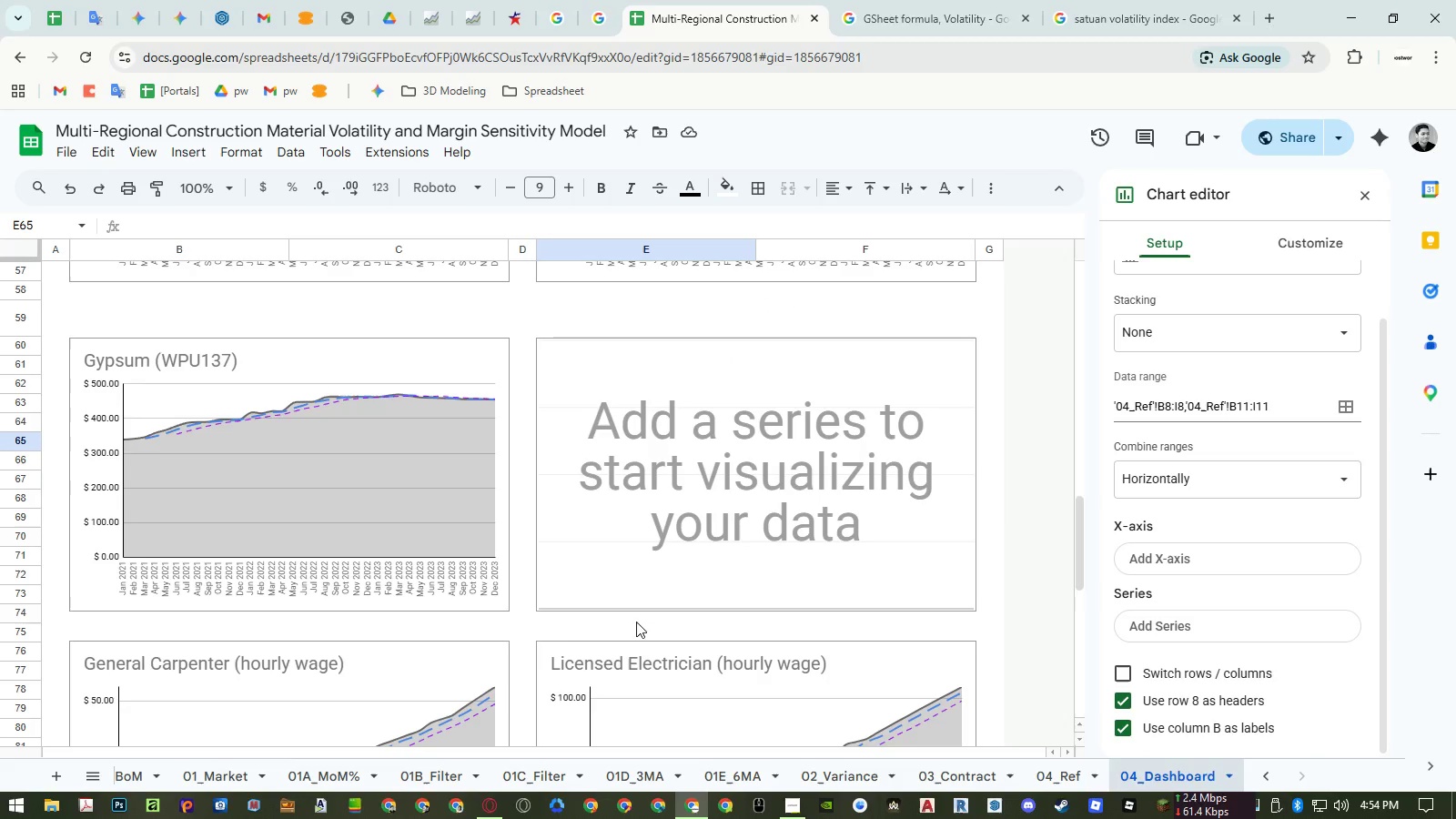 
left_click([558, 631])
 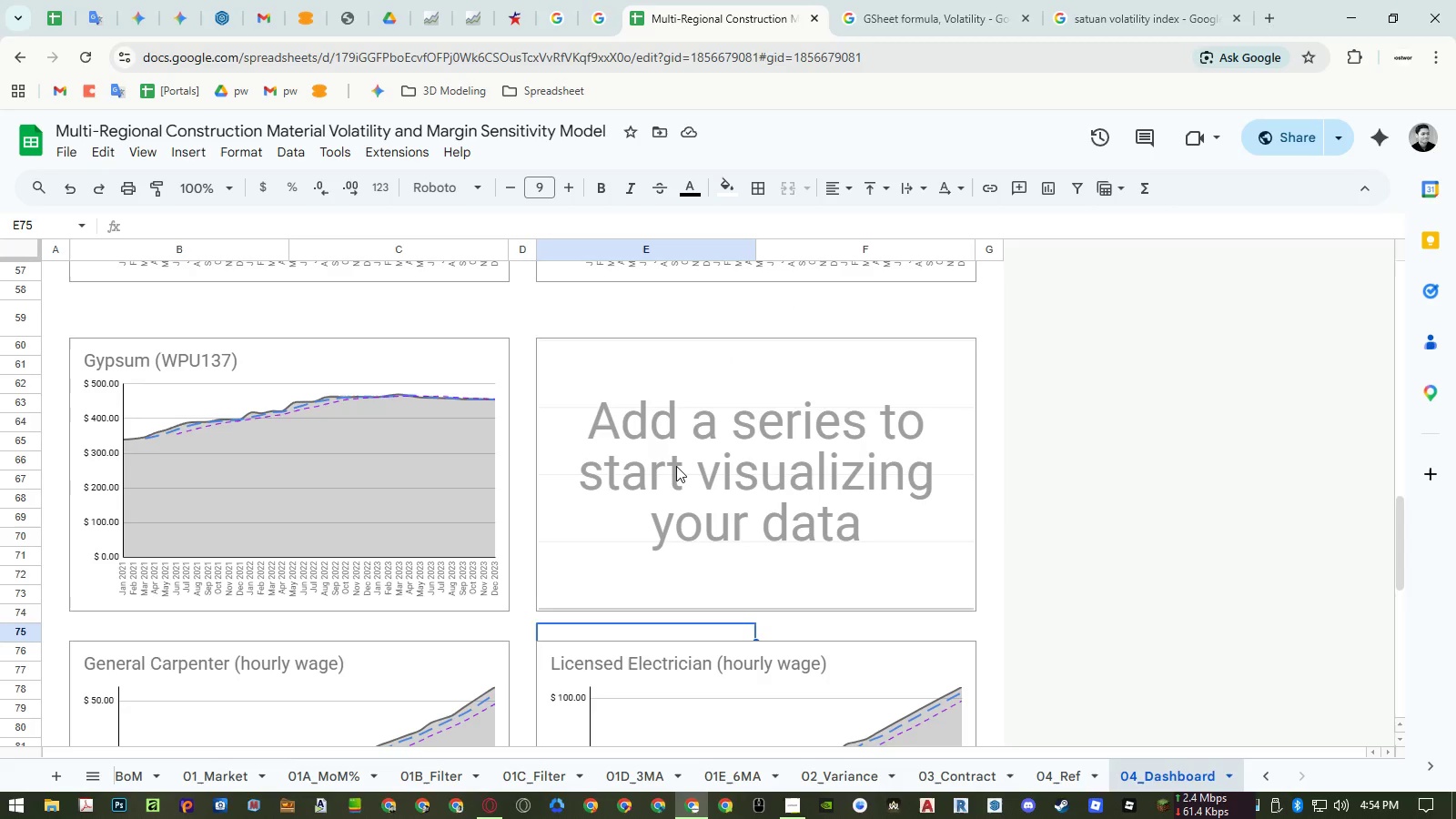 
double_click([676, 466])
 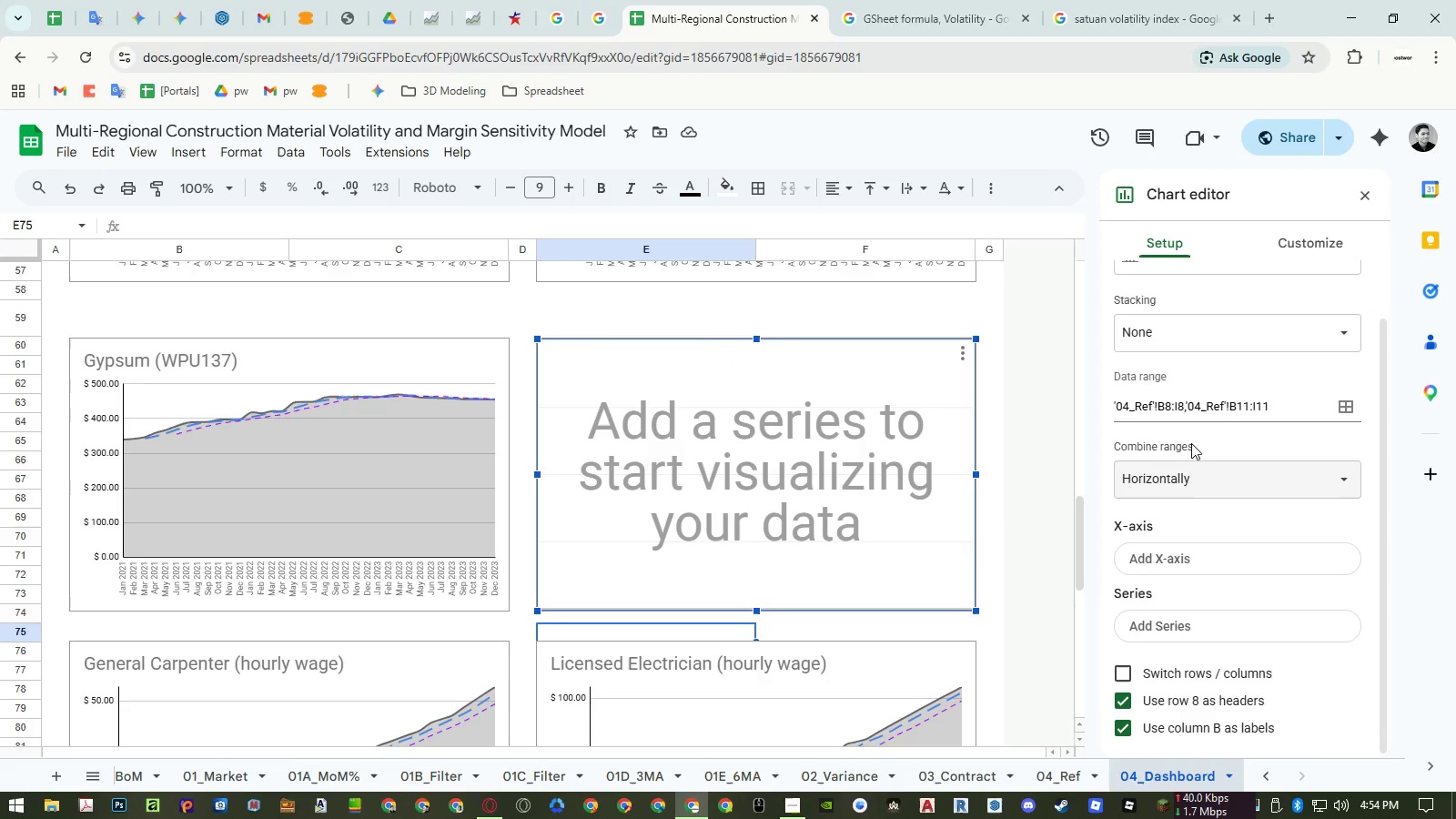 
scroll: coordinate [1218, 372], scroll_direction: up, amount: 4.0
 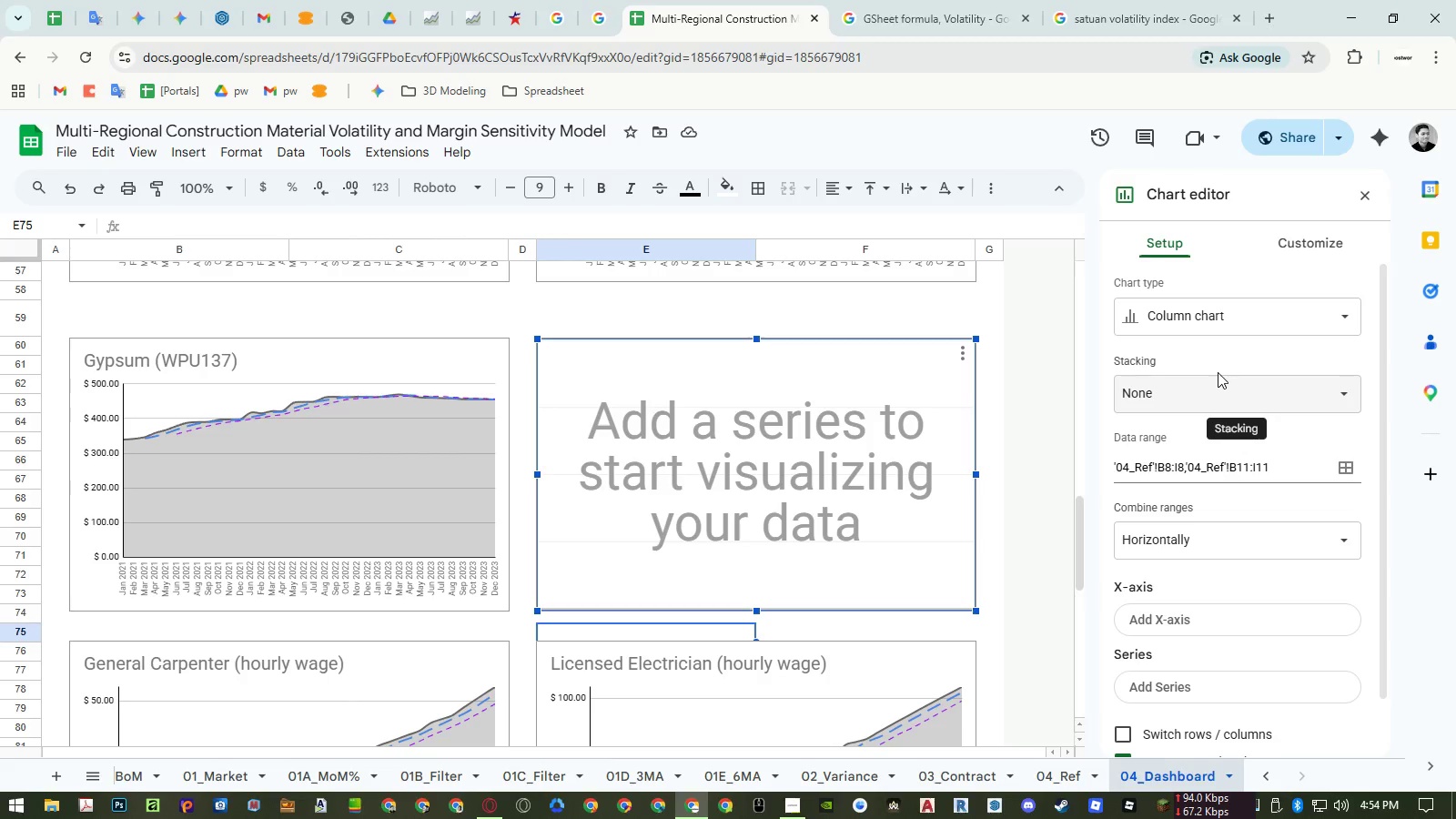 
wait(8.16)
 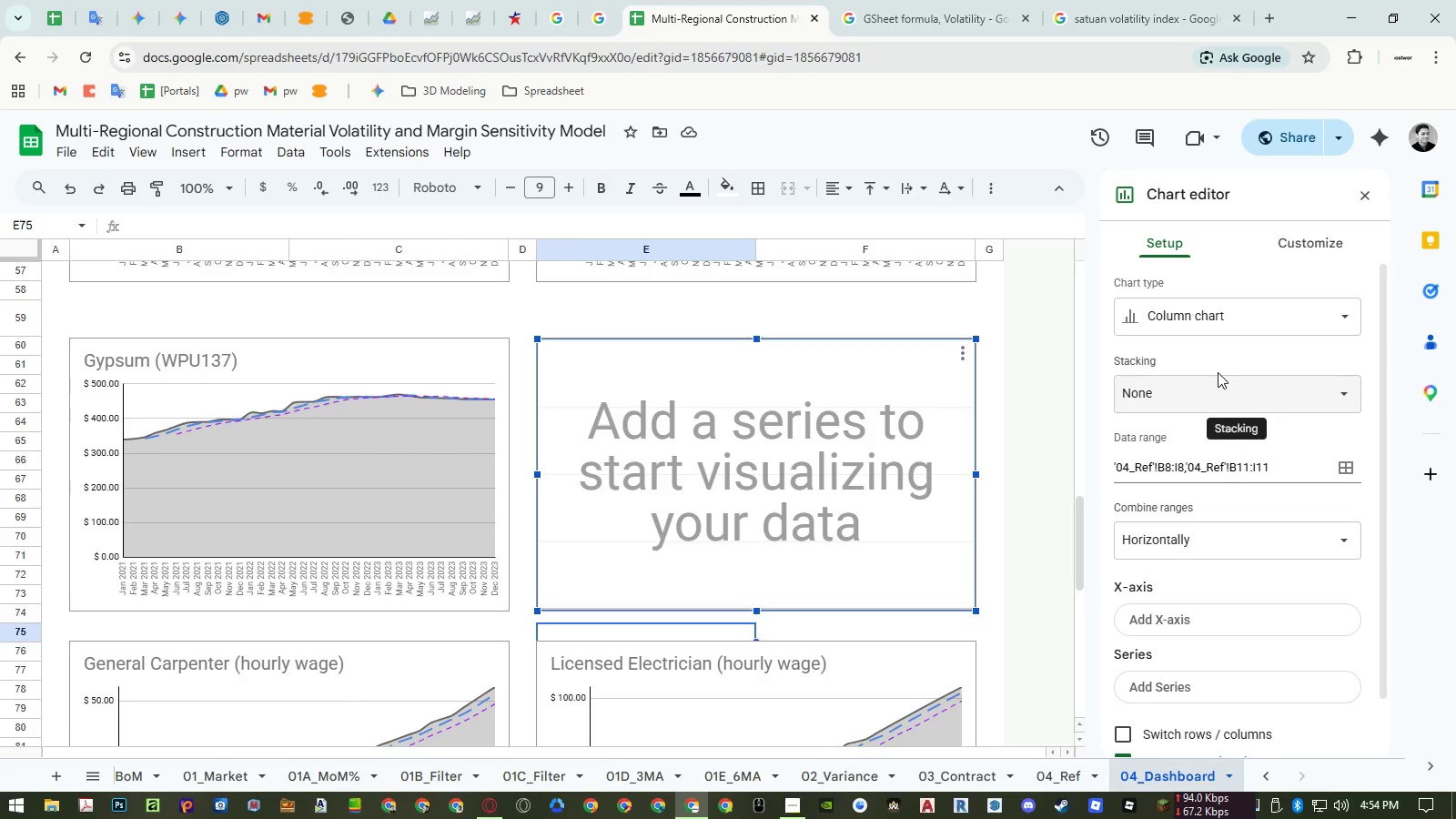 
scroll: coordinate [1225, 517], scroll_direction: down, amount: 3.0
 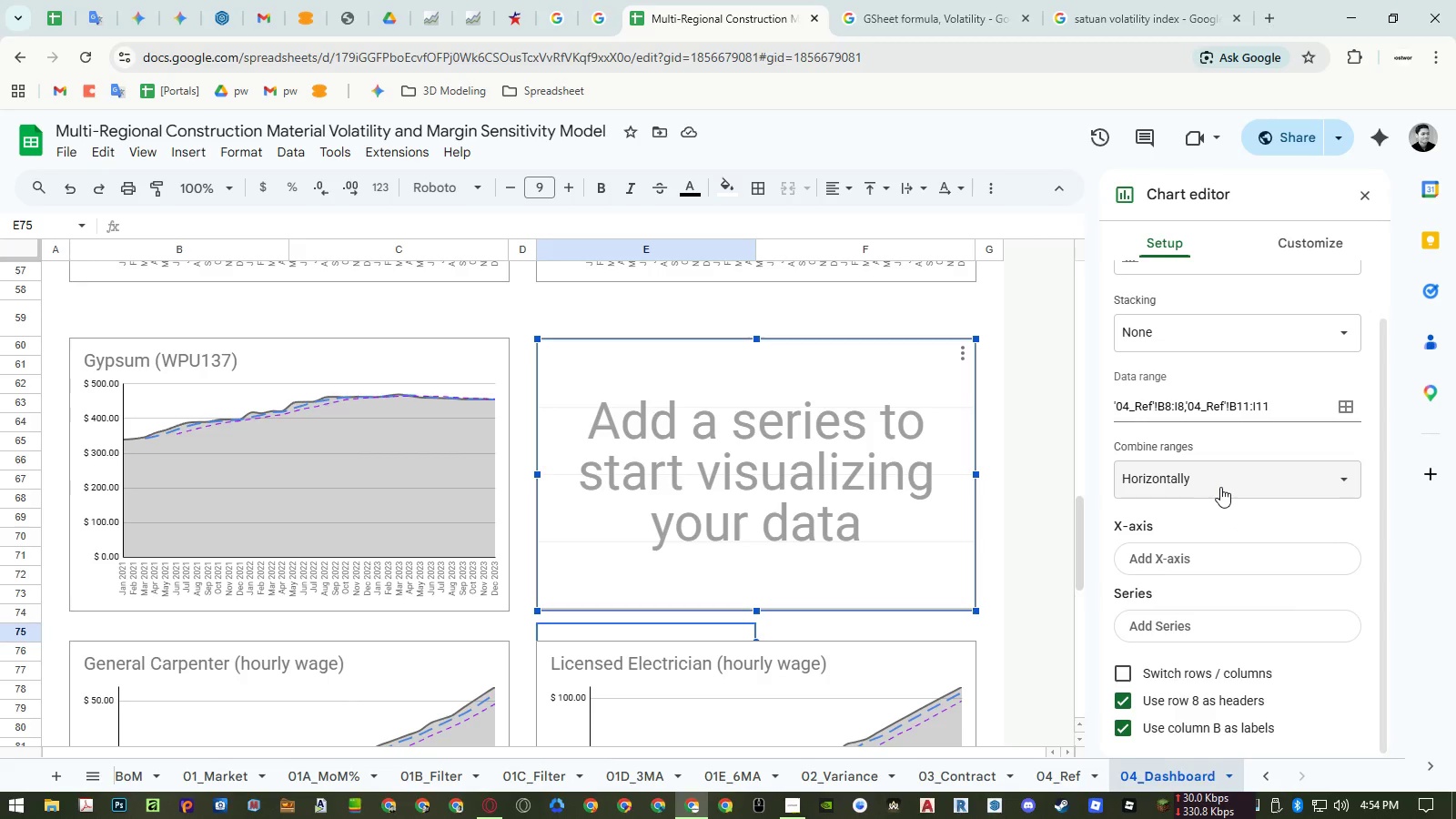 
left_click([1178, 624])
 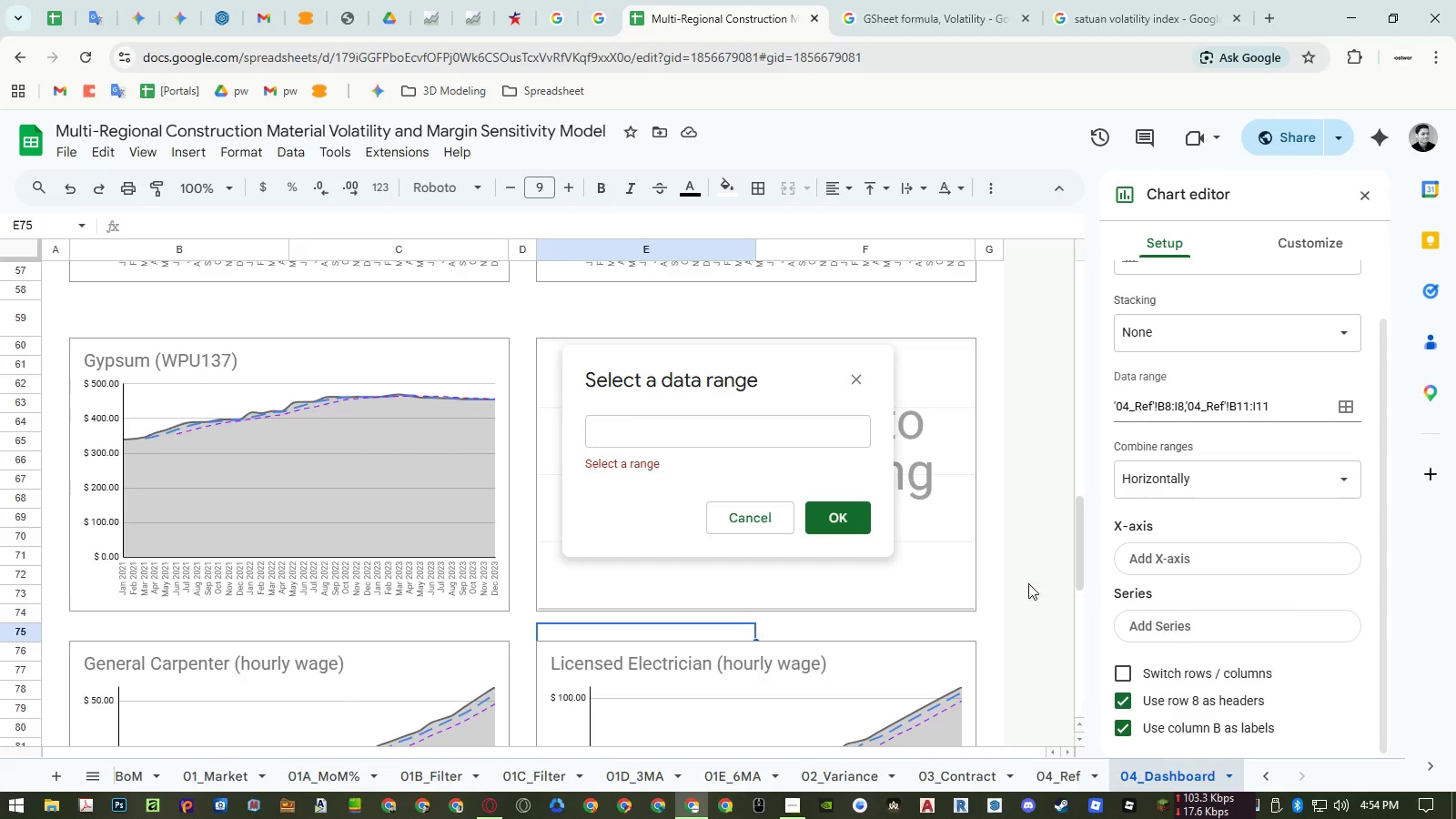 
left_click([750, 515])
 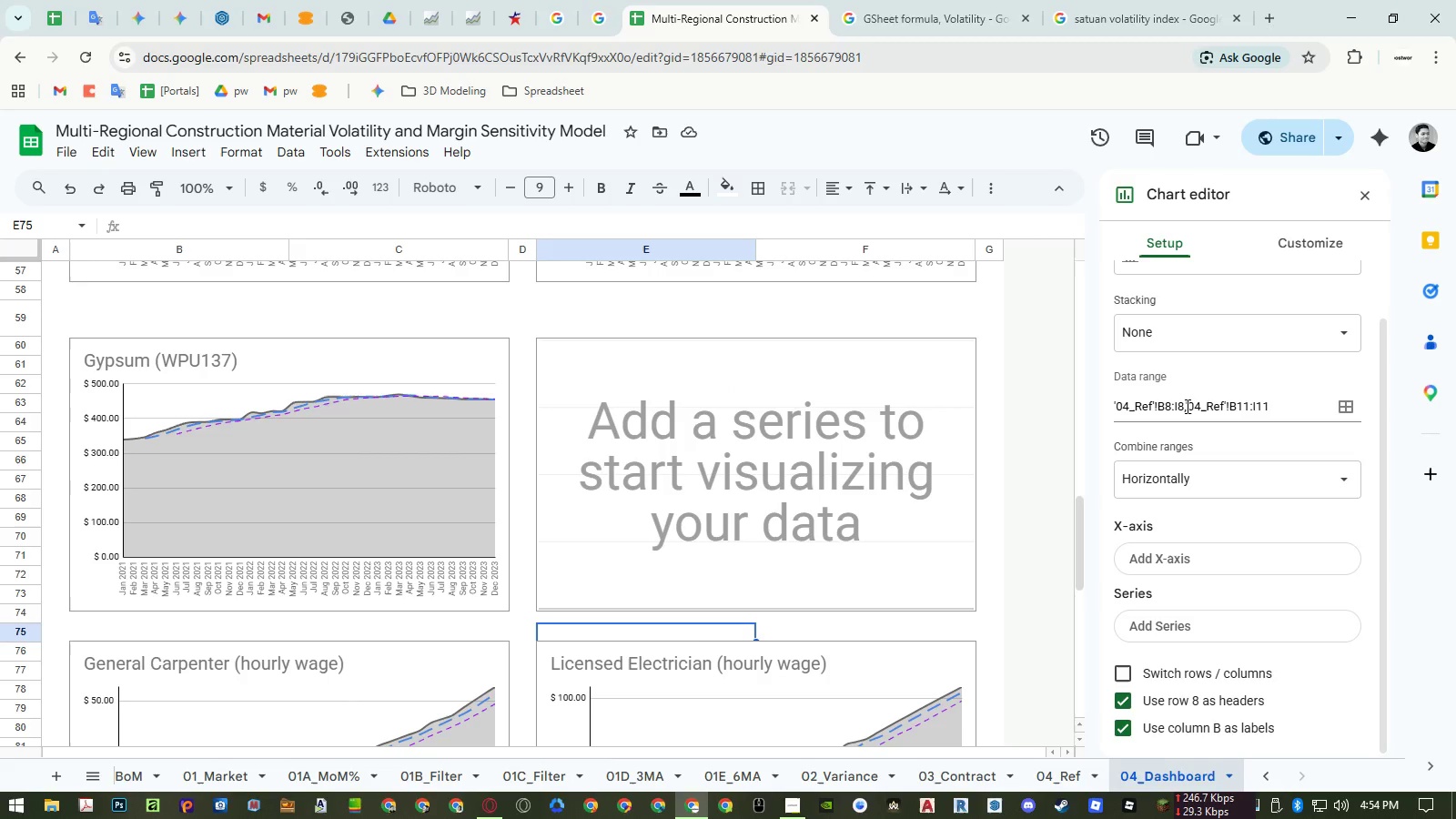 
left_click_drag(start_coordinate=[1177, 407], to_coordinate=[1255, 402])
 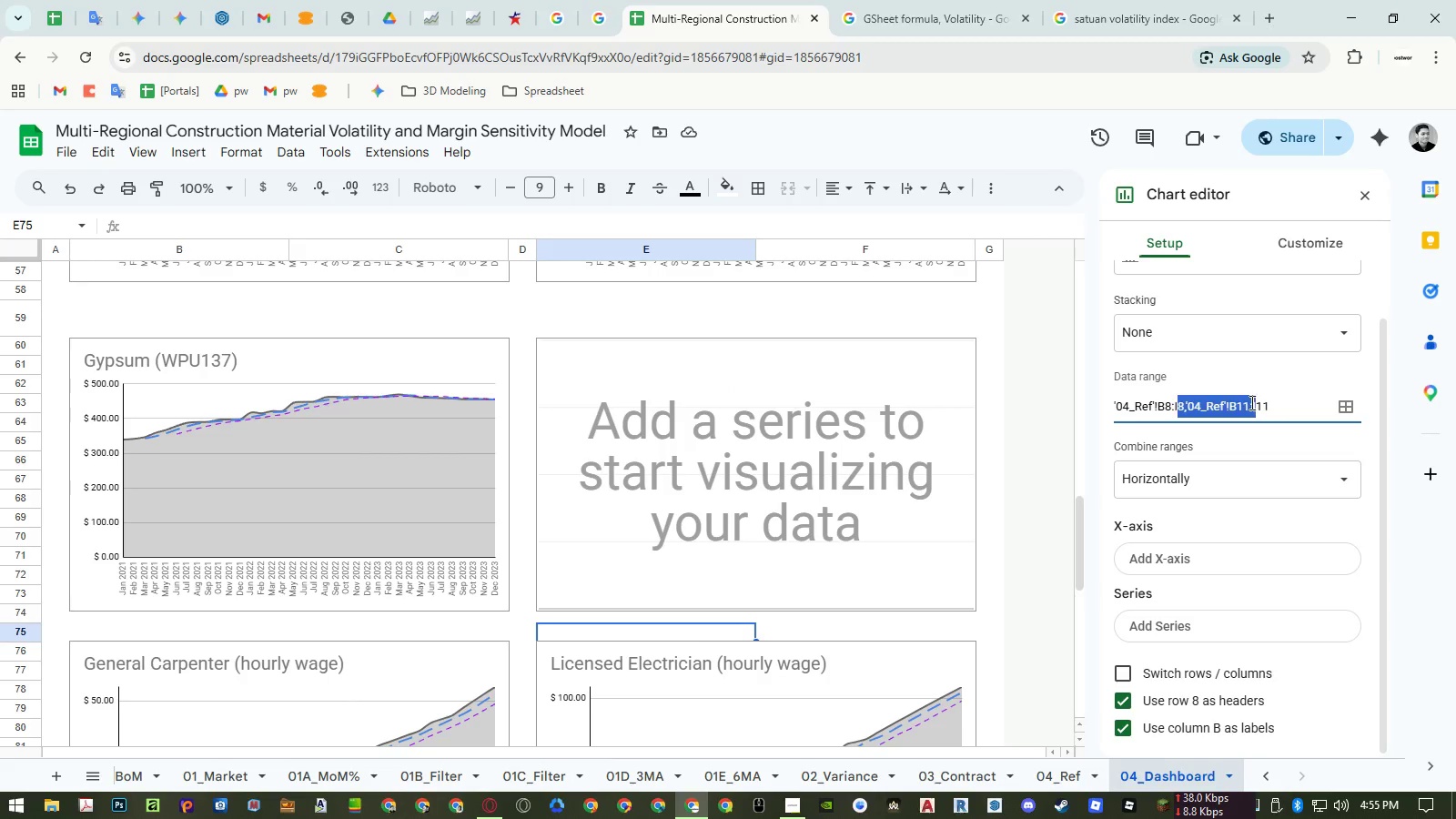 
key(Backspace)
 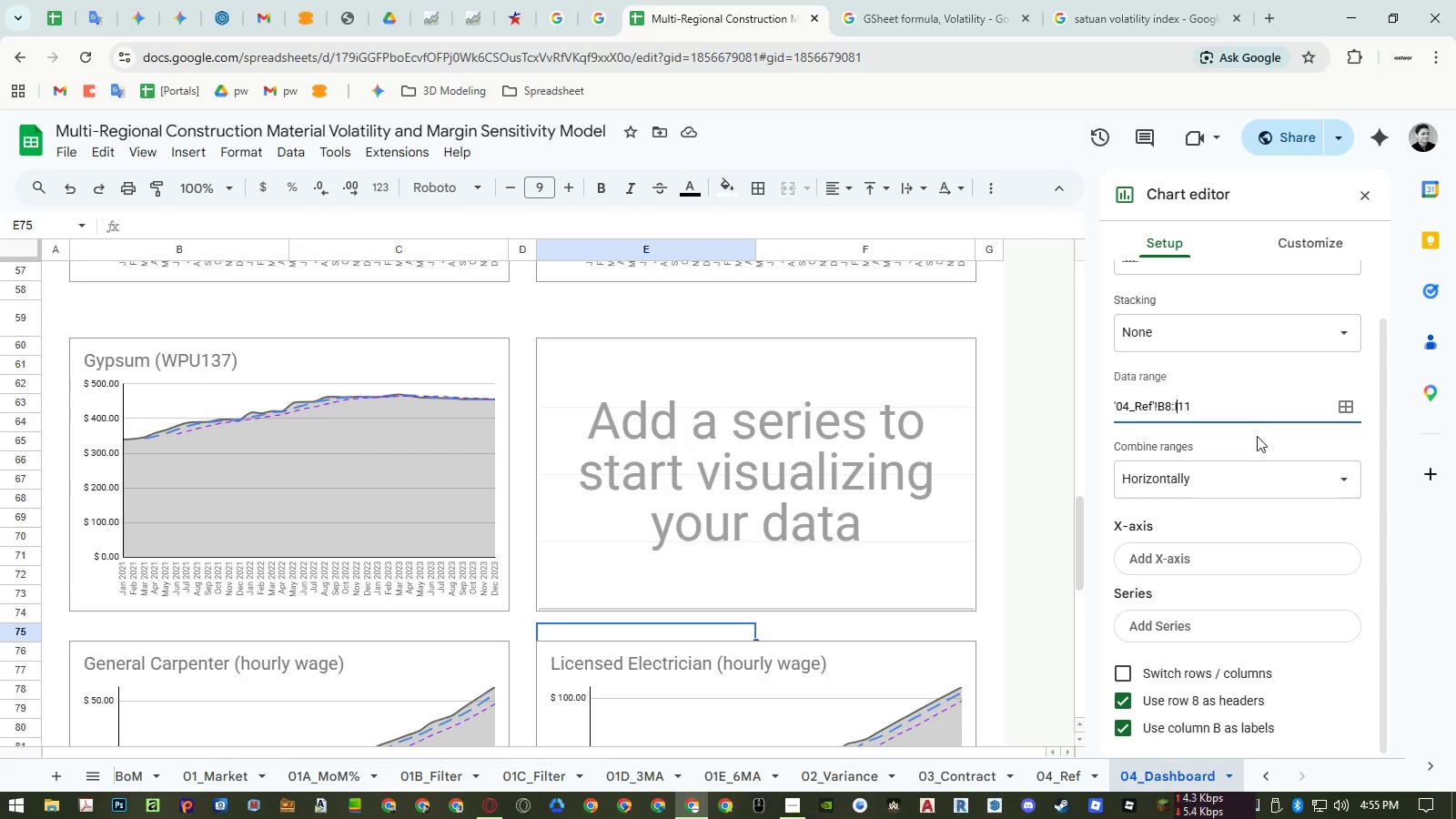 
left_click([1258, 440])
 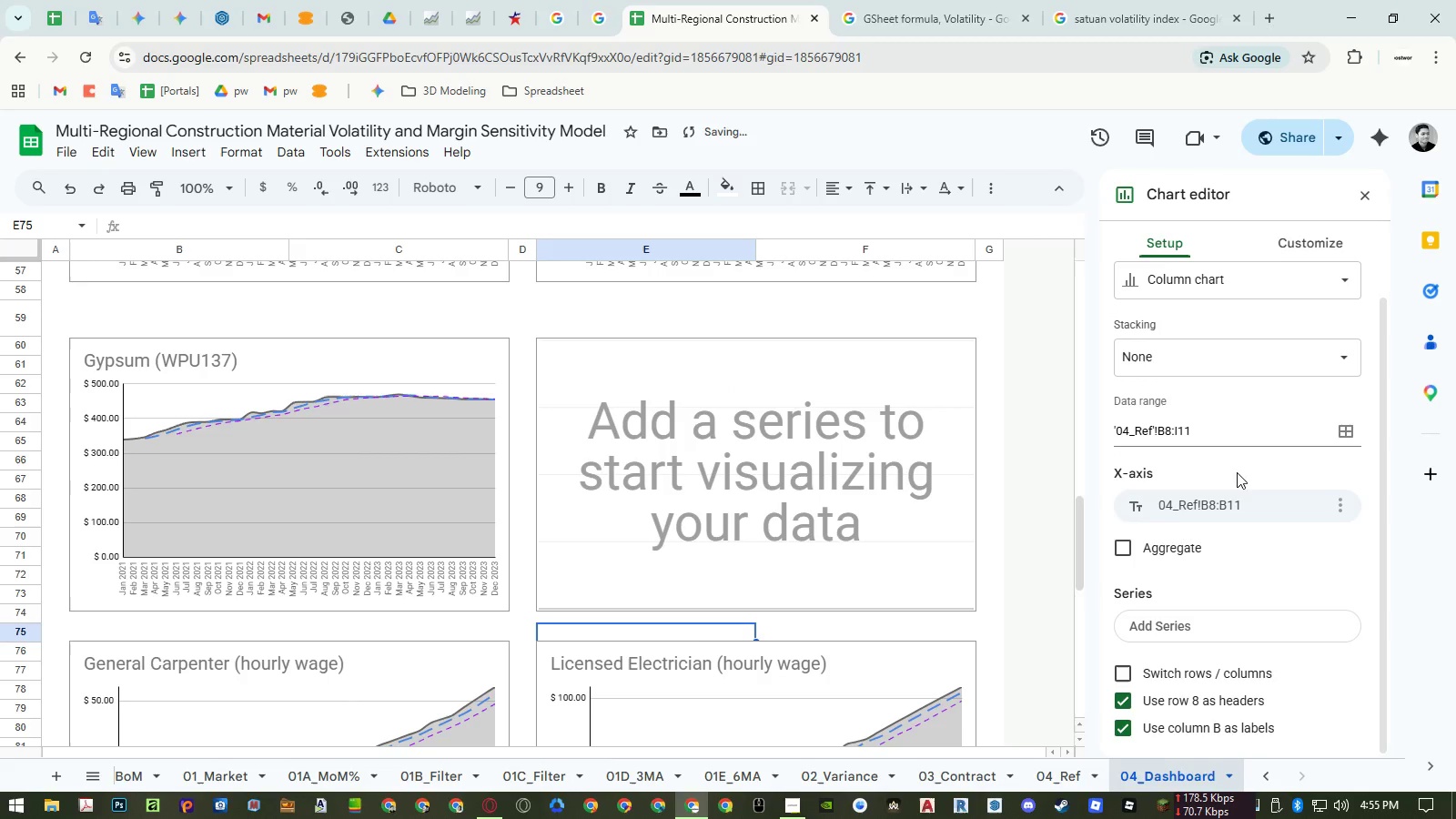 
left_click([1217, 506])
 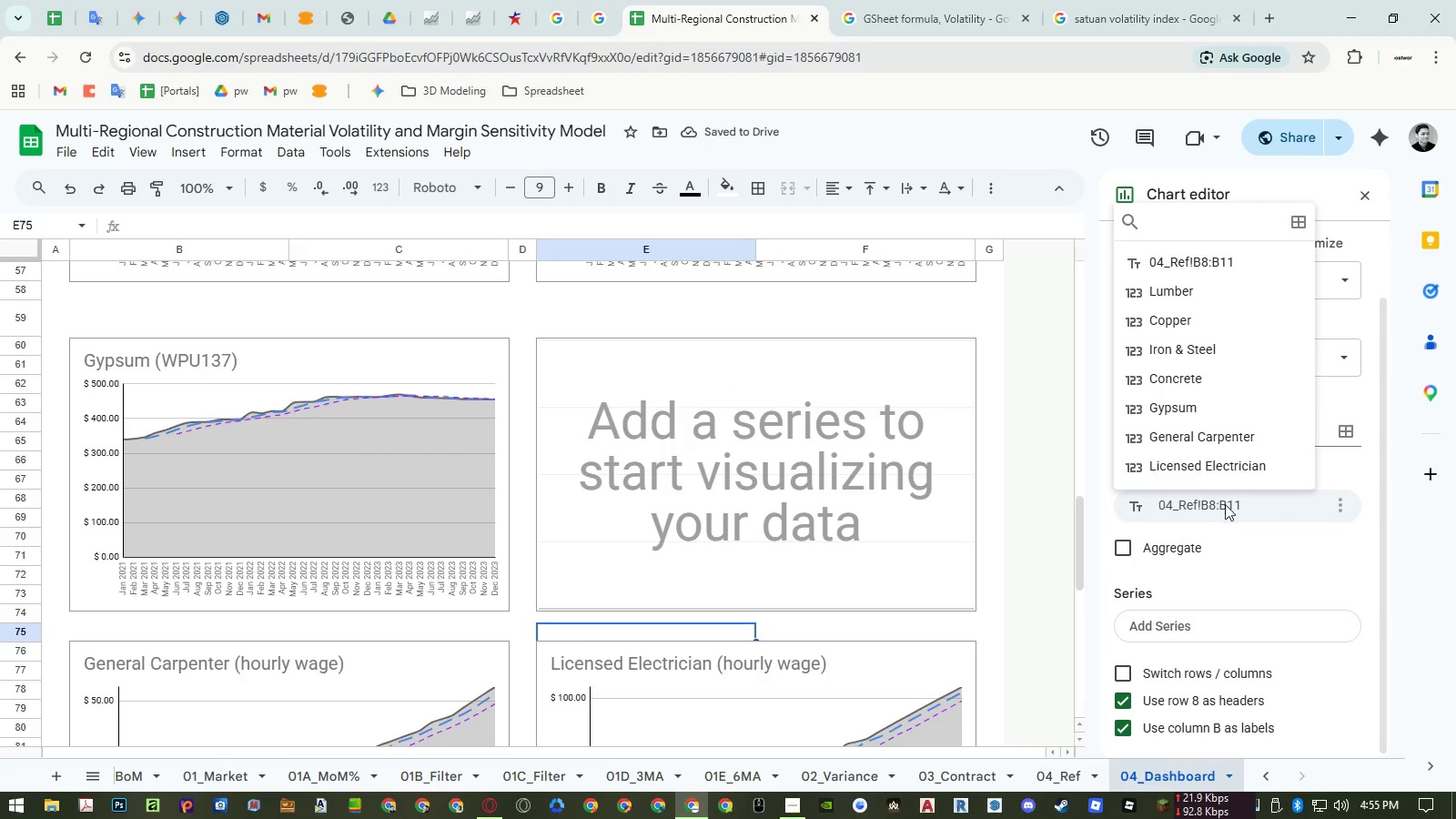 
left_click([1336, 470])
 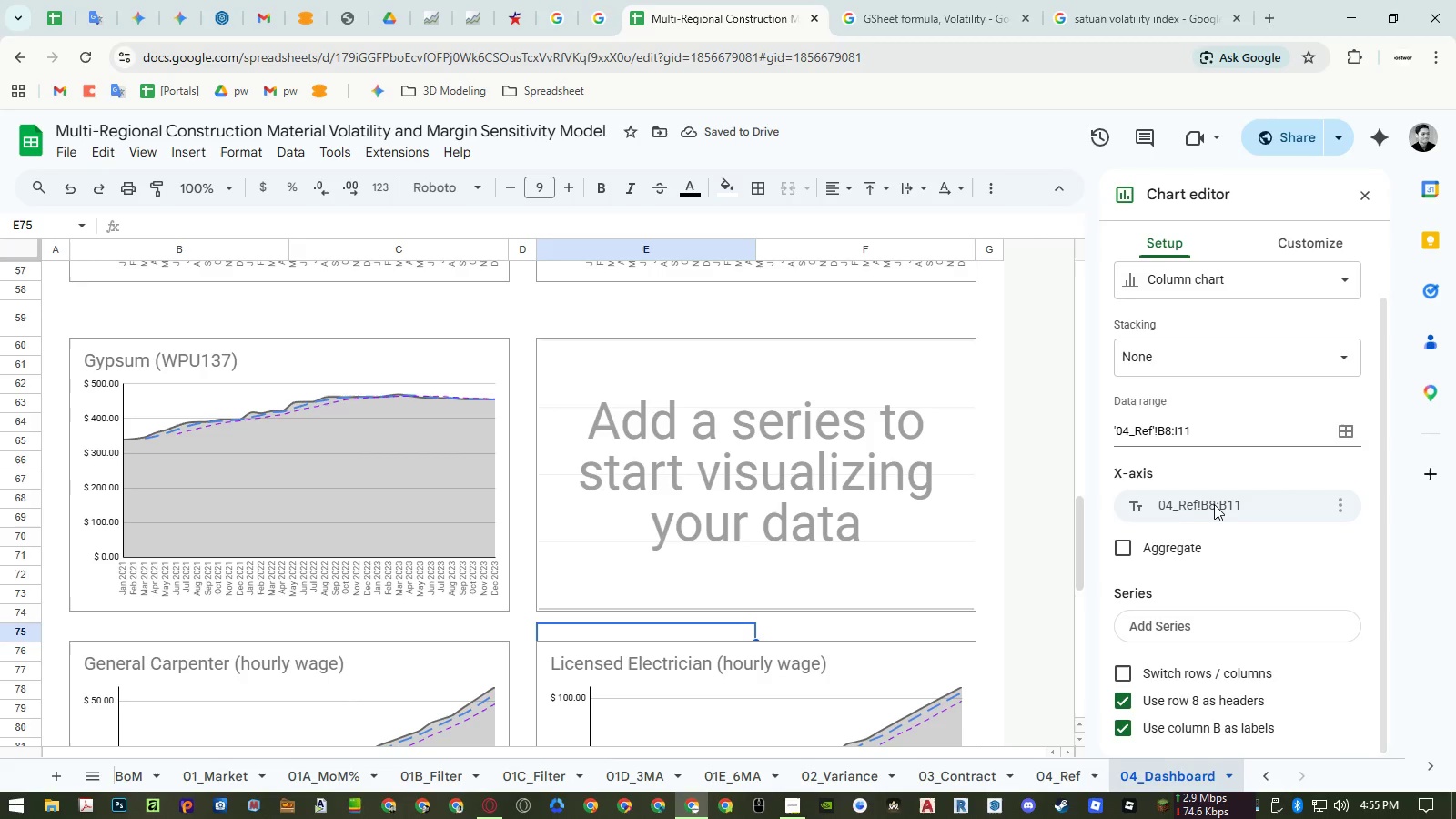 
left_click([1214, 504])
 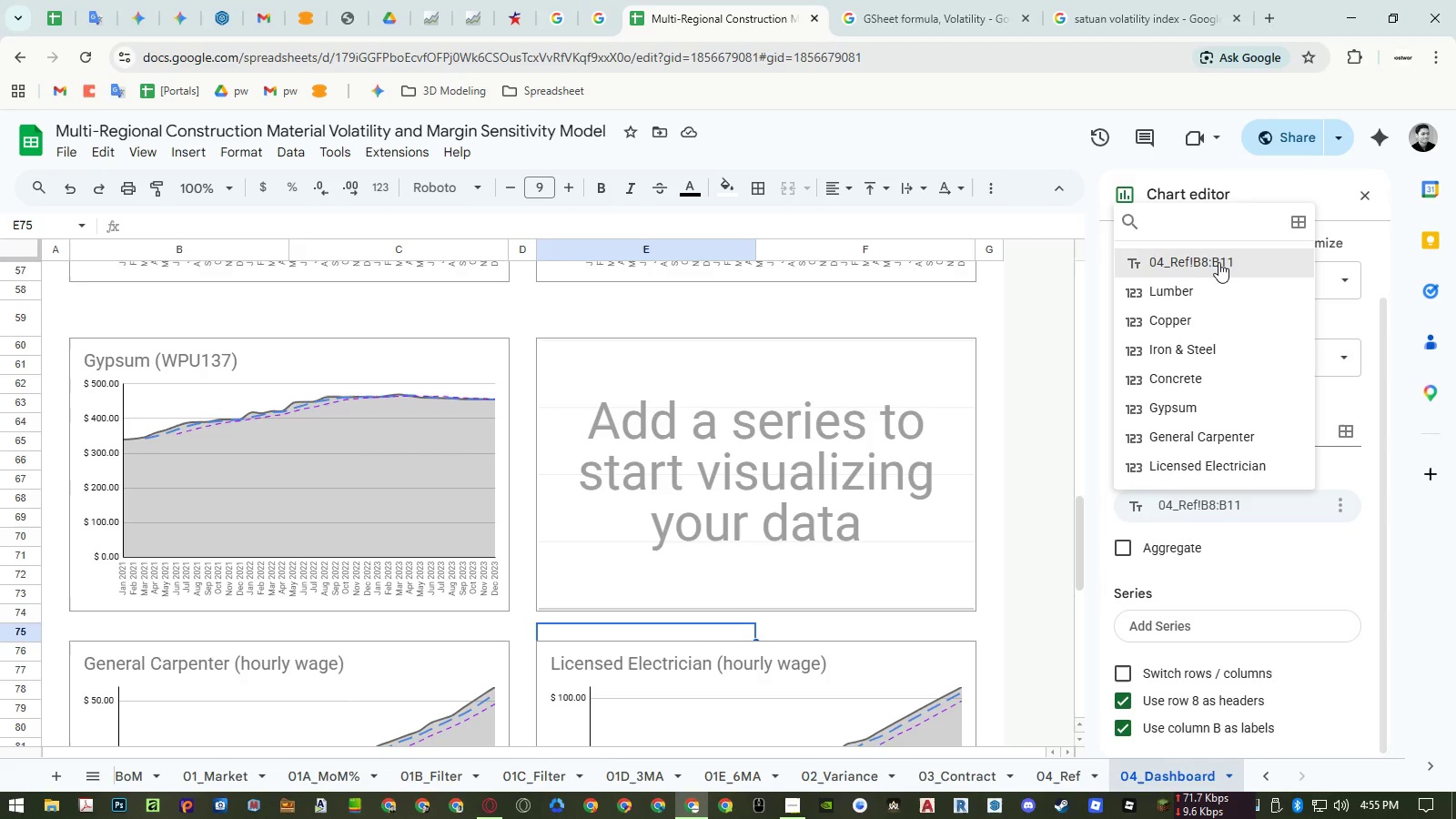 
left_click([1218, 262])
 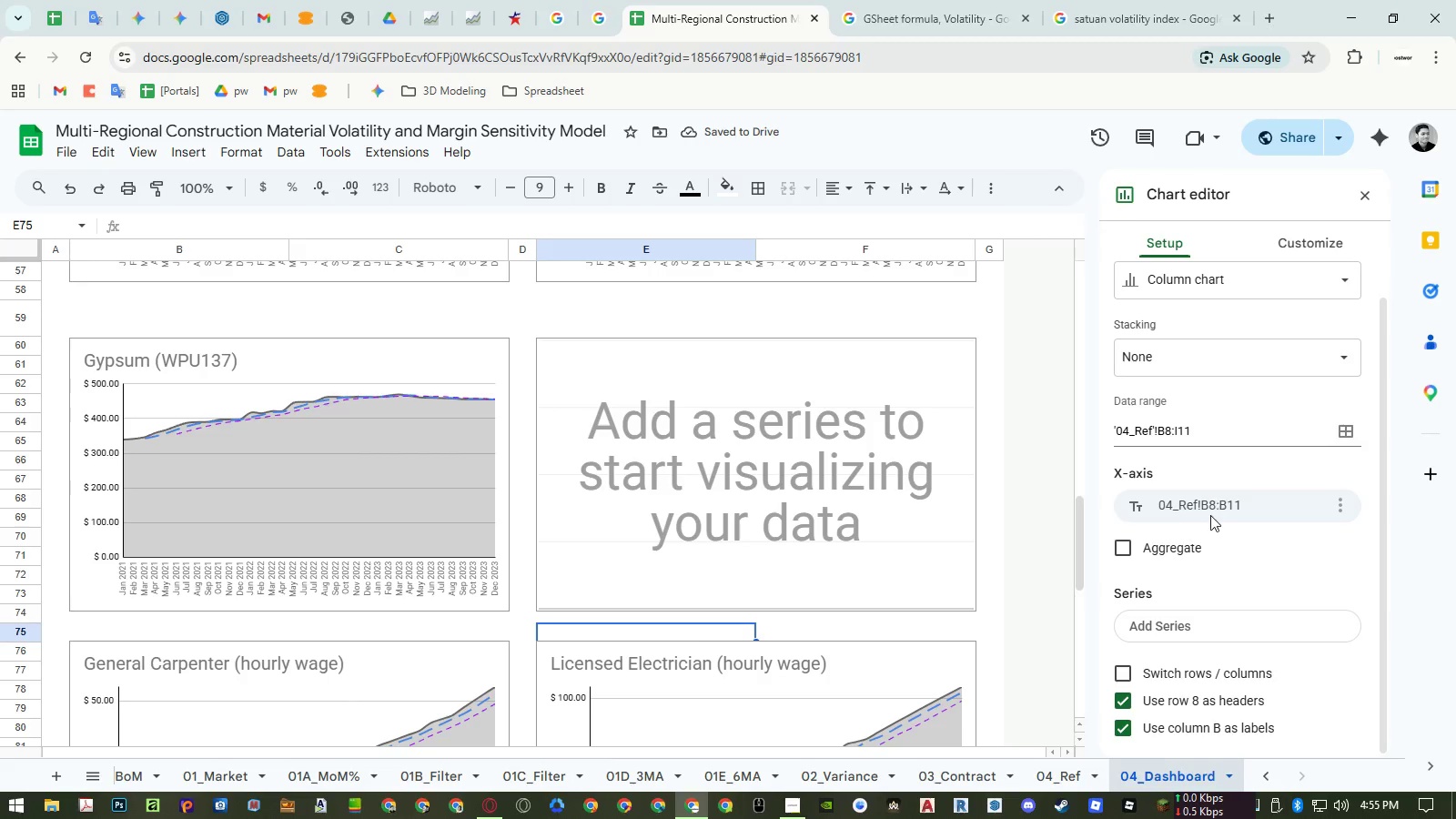 
left_click([1187, 619])
 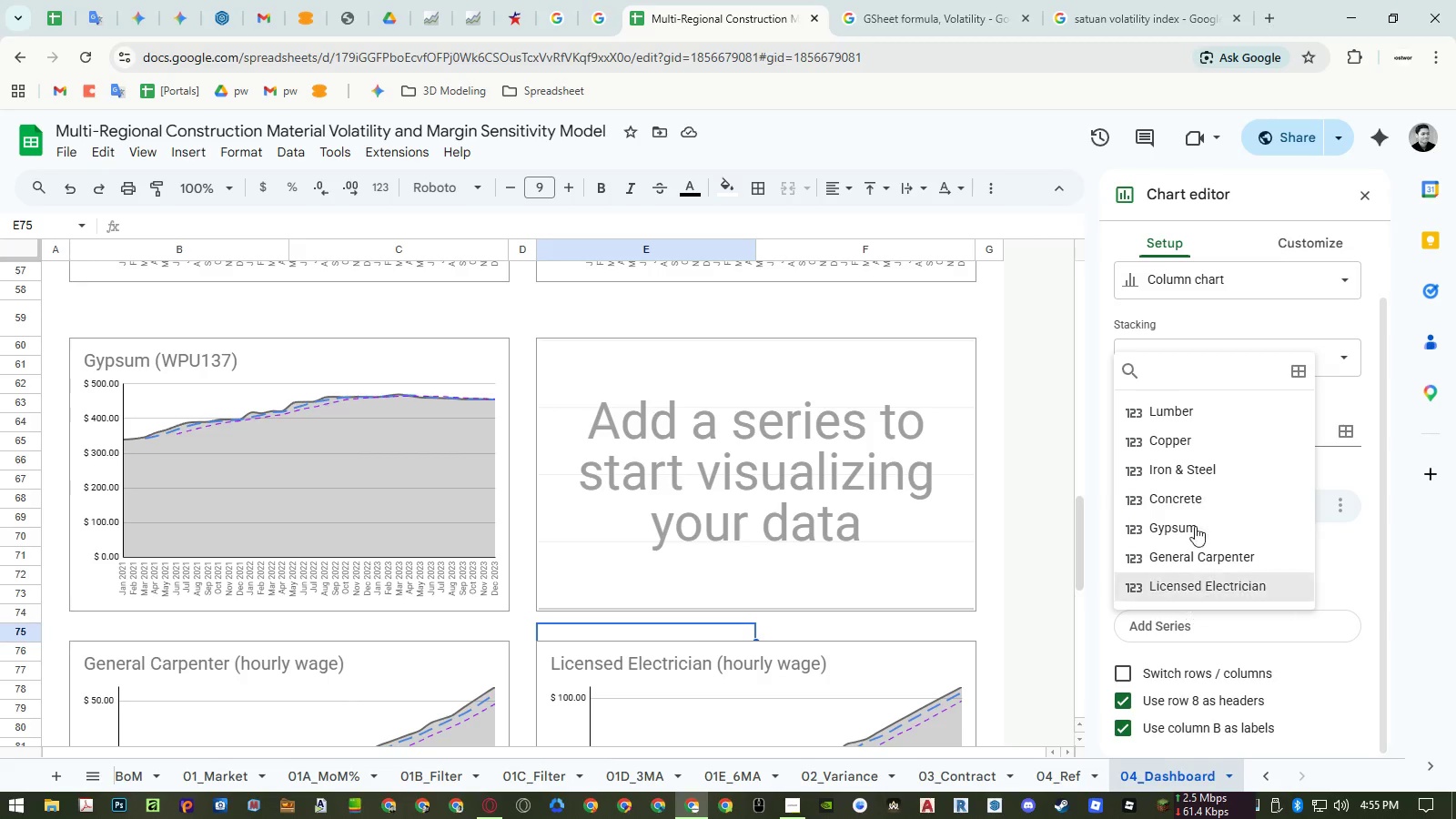 
left_click([1198, 403])
 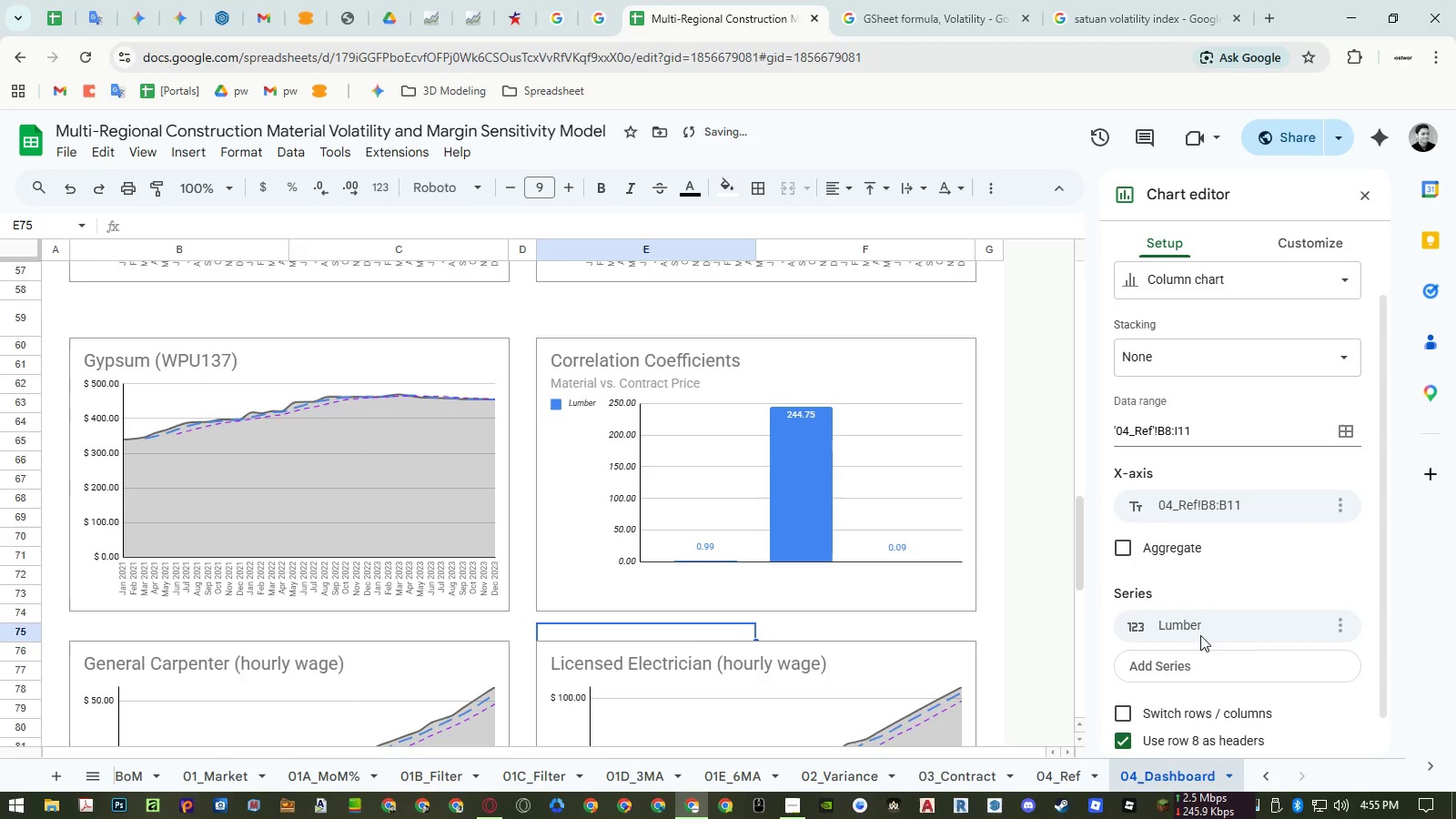 
left_click([1199, 664])
 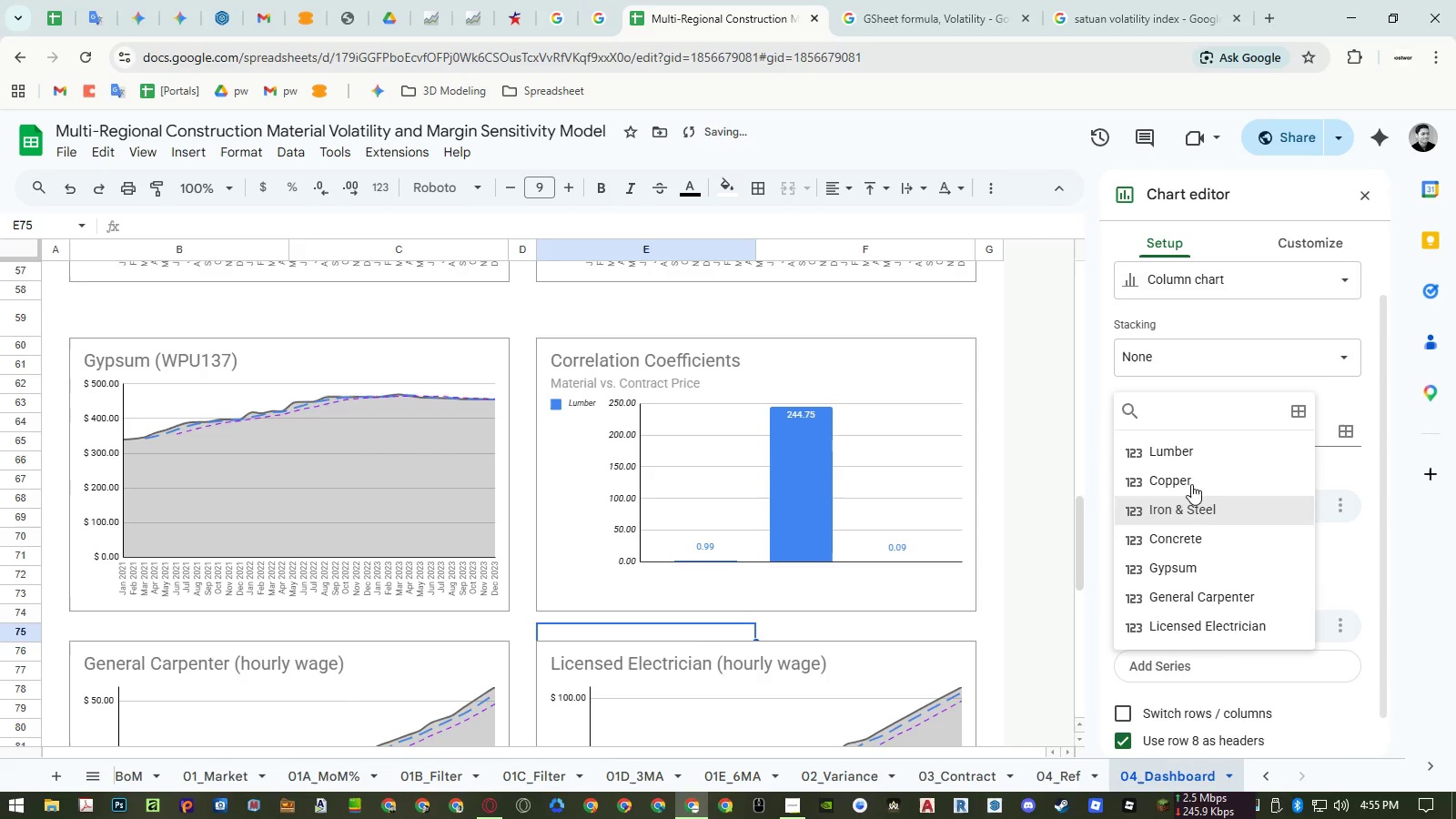 
left_click([1191, 475])
 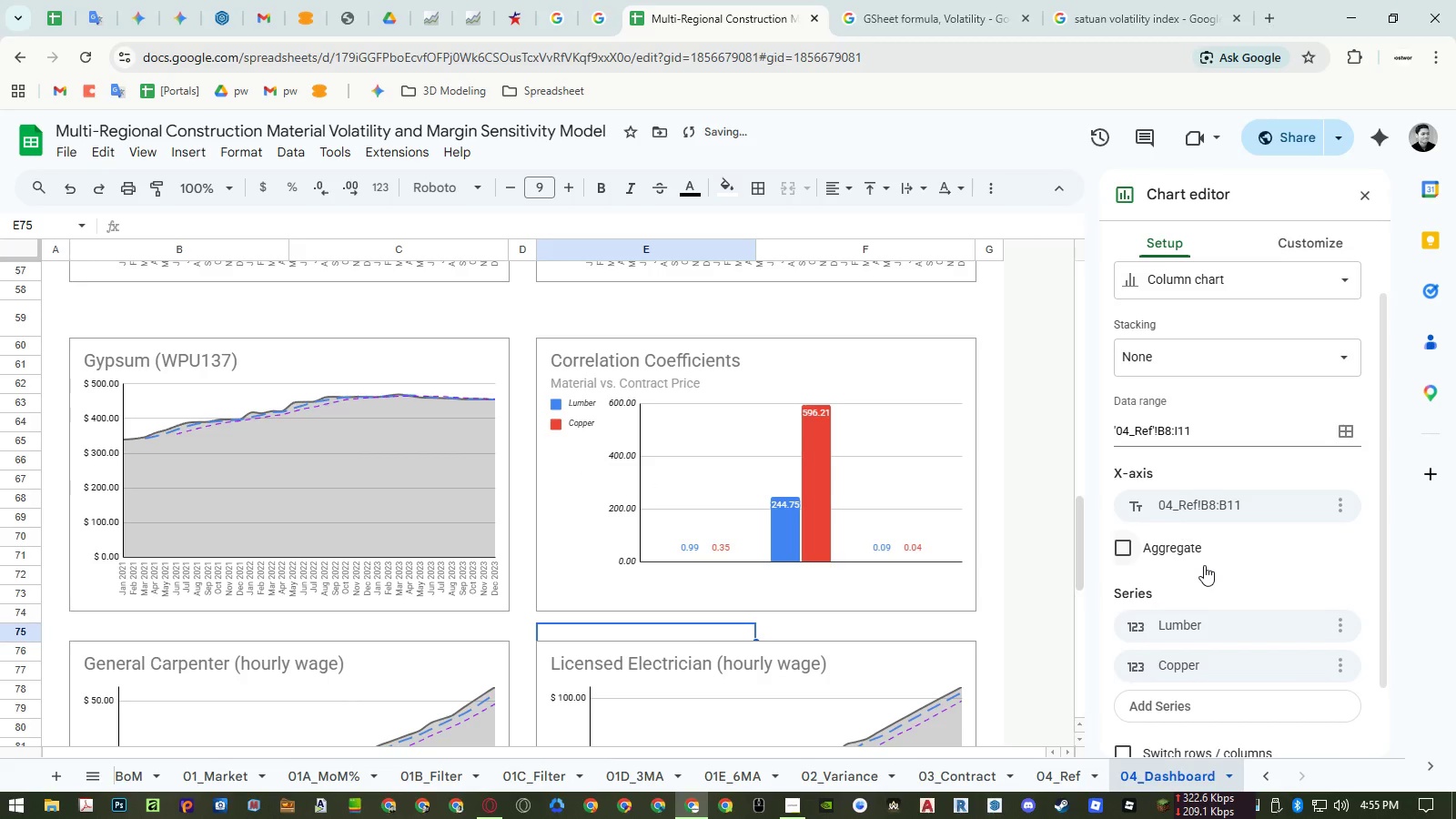 
scroll: coordinate [1205, 565], scroll_direction: down, amount: 1.0
 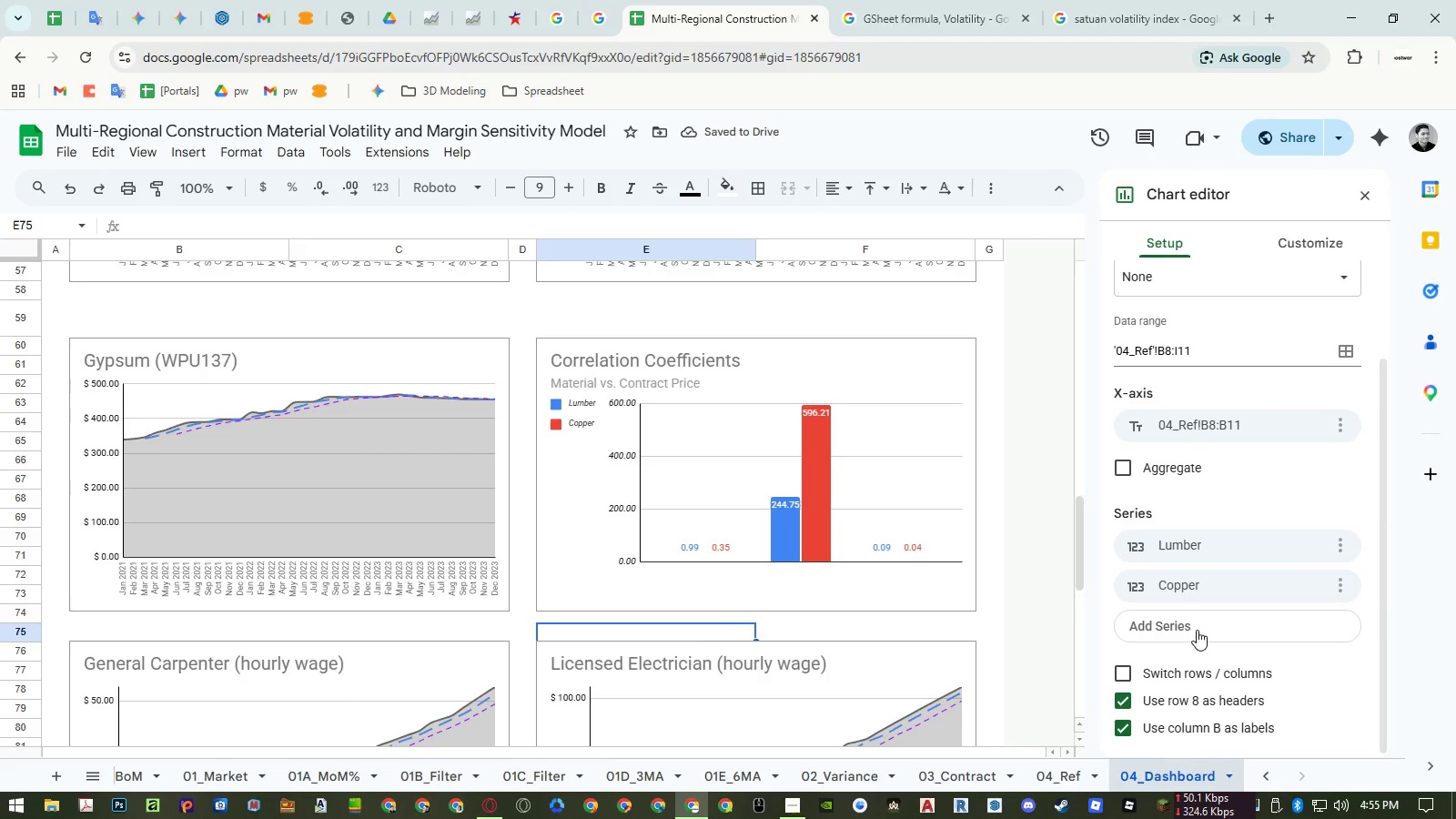 
left_click([1197, 630])
 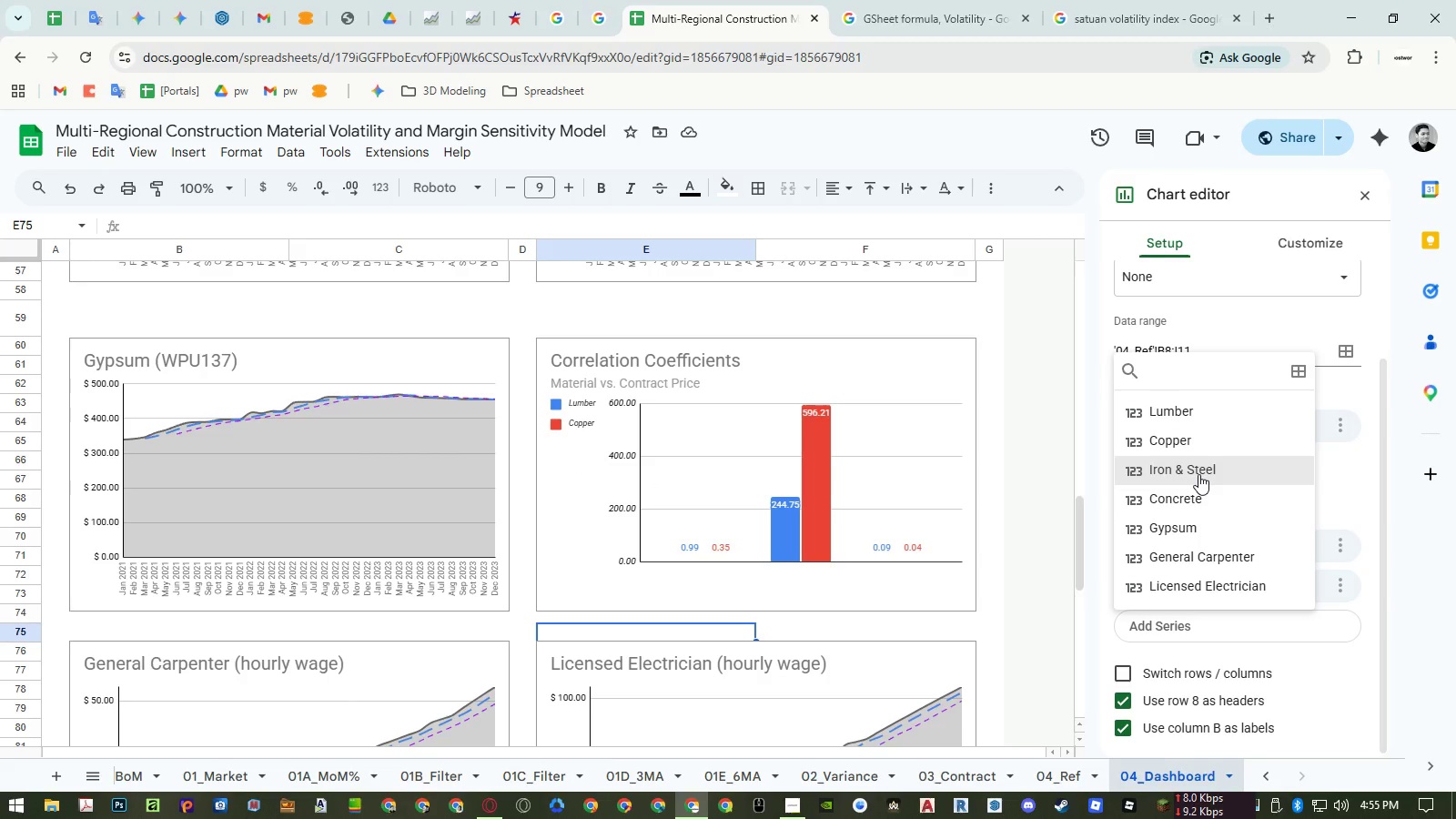 
left_click([1341, 513])
 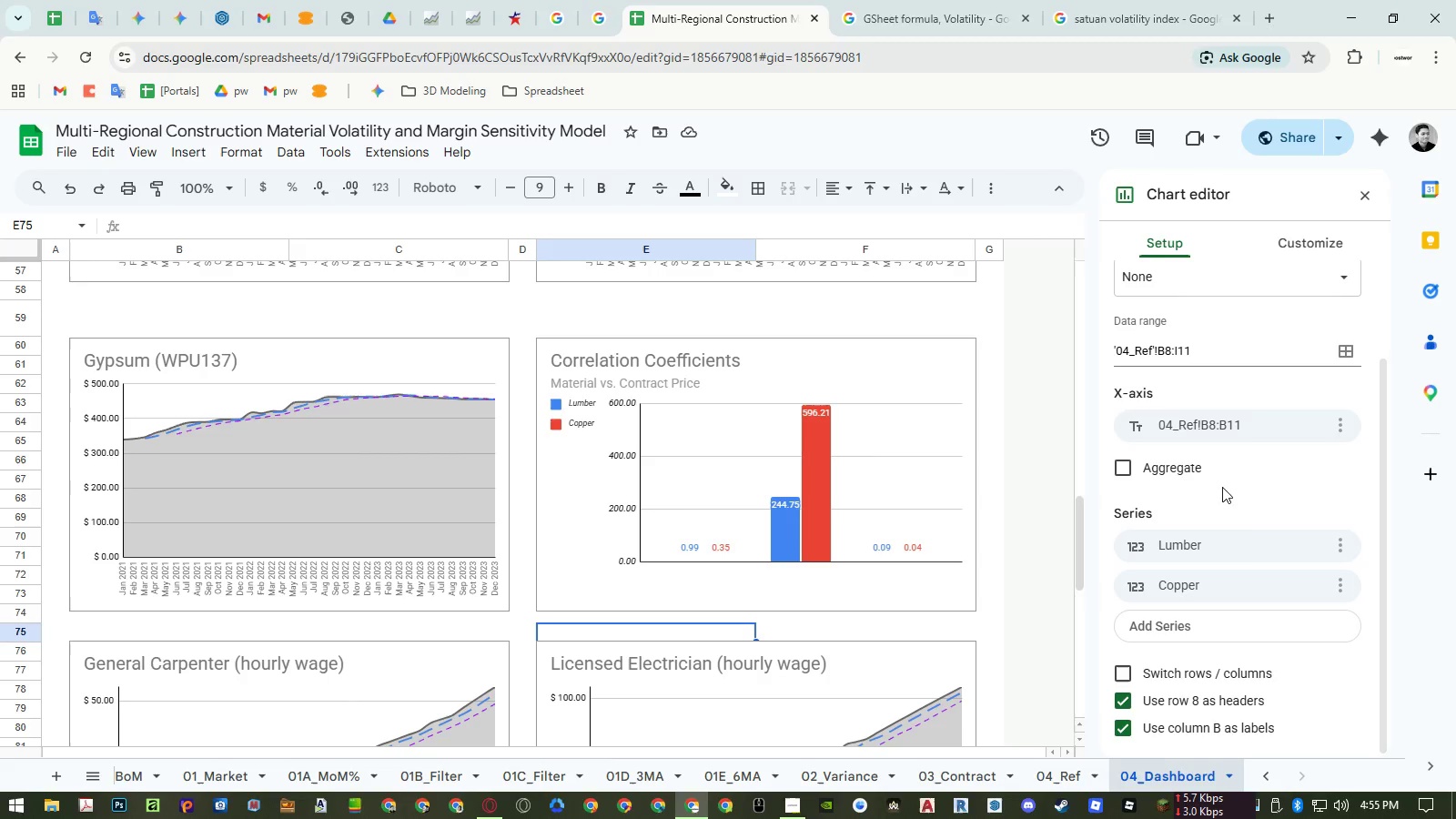 
left_click([1181, 477])
 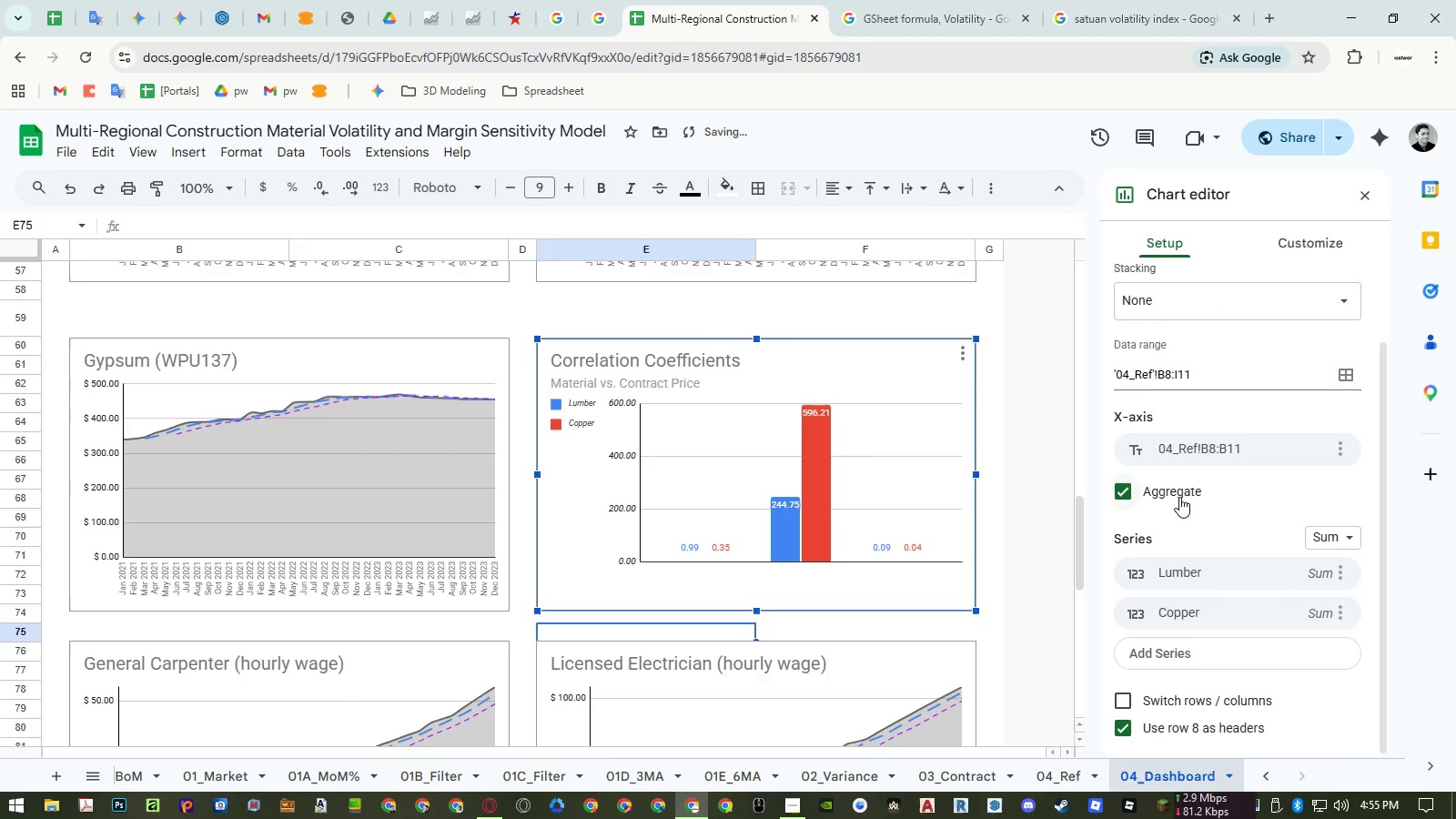 
left_click([1179, 497])
 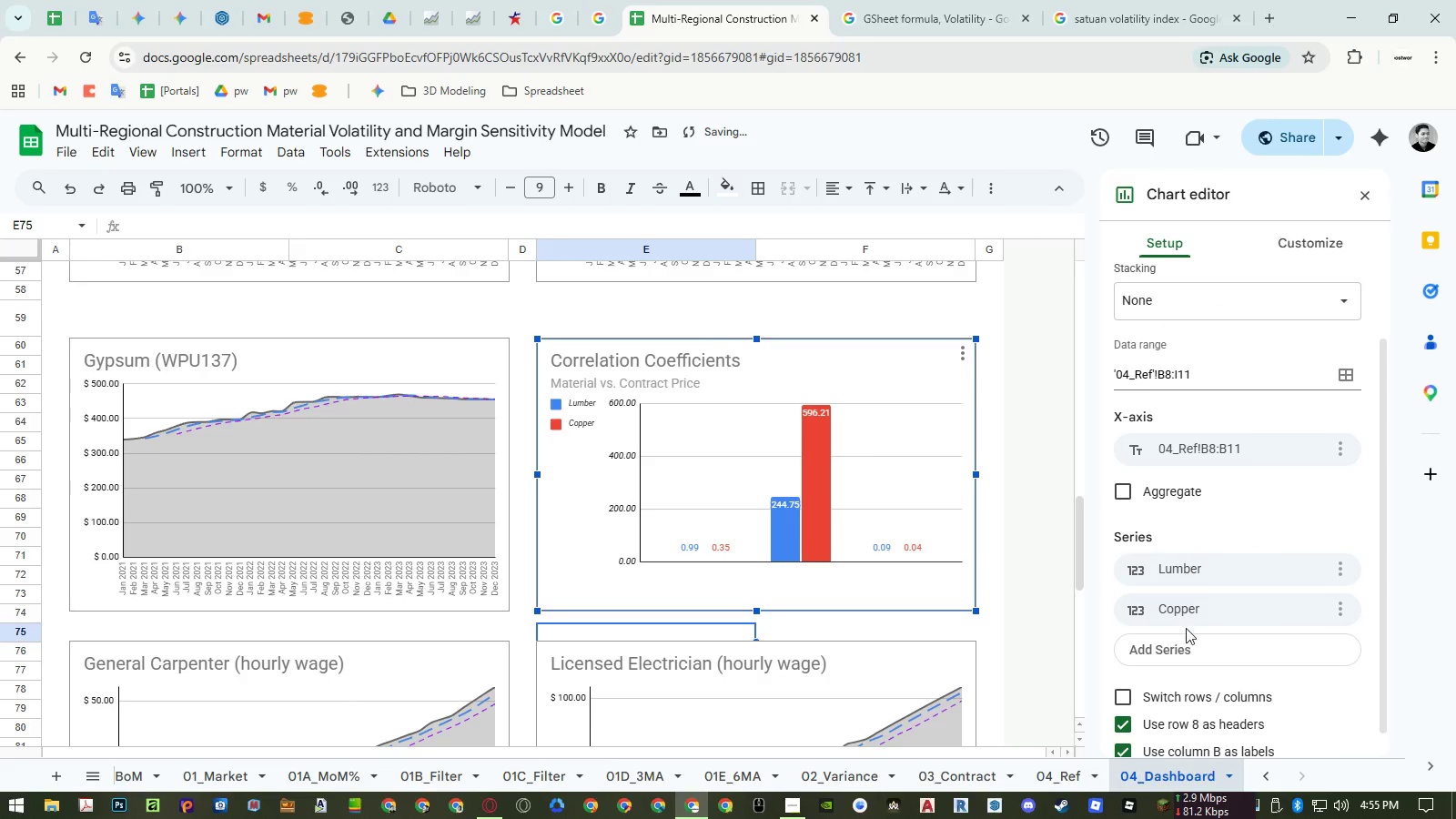 
left_click([1179, 655])
 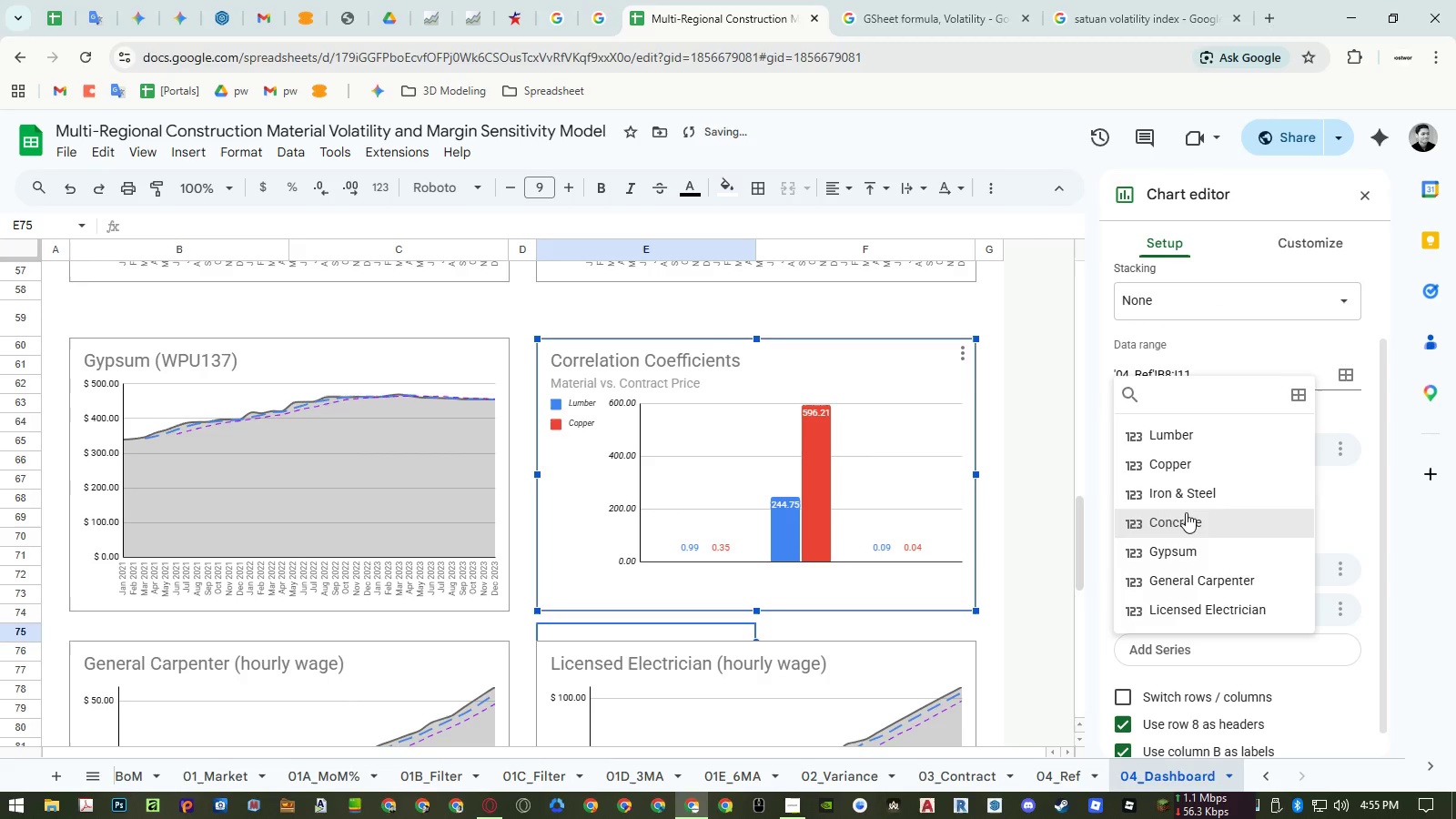 
left_click([1189, 497])
 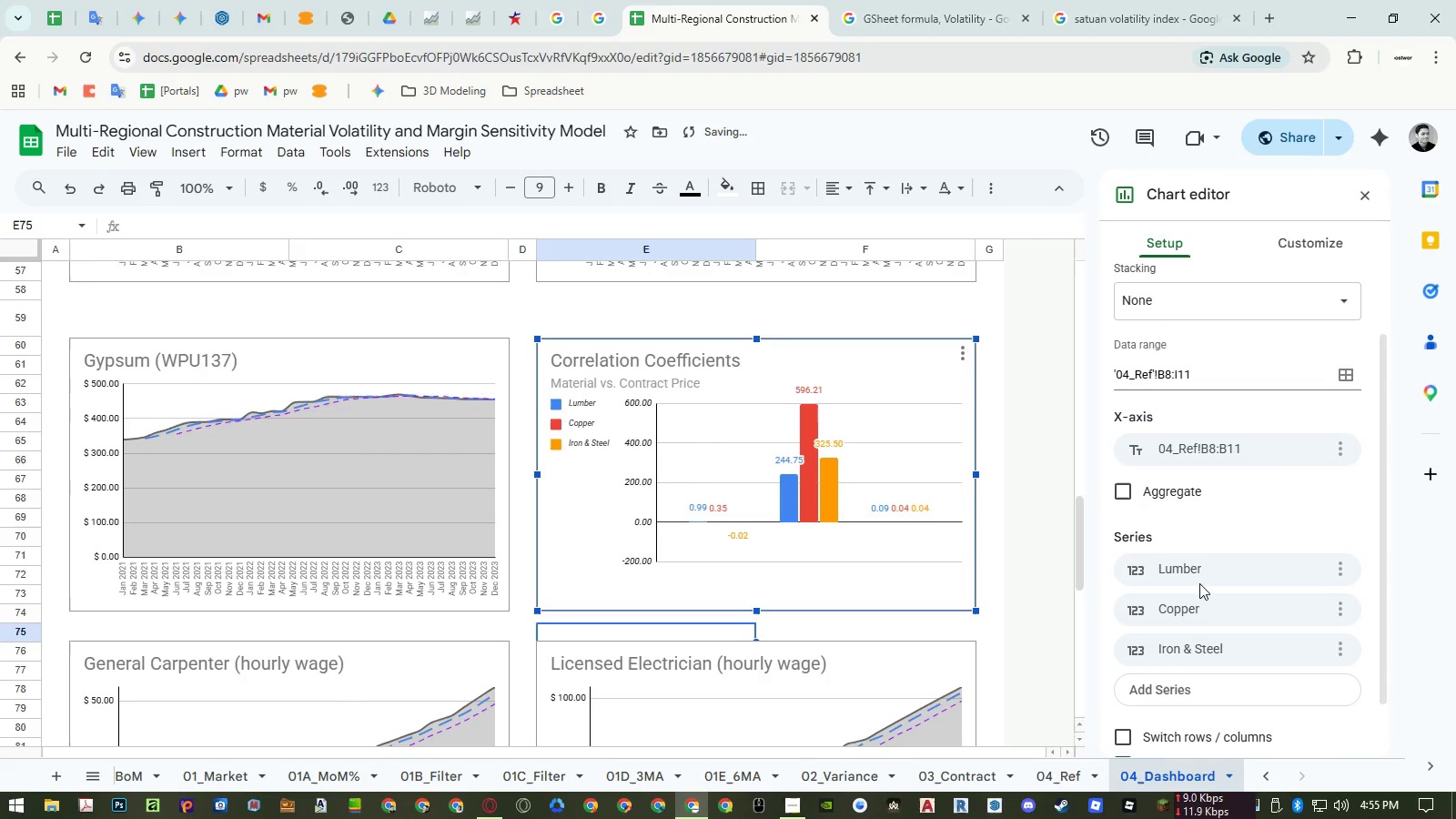 
scroll: coordinate [1199, 584], scroll_direction: down, amount: 2.0
 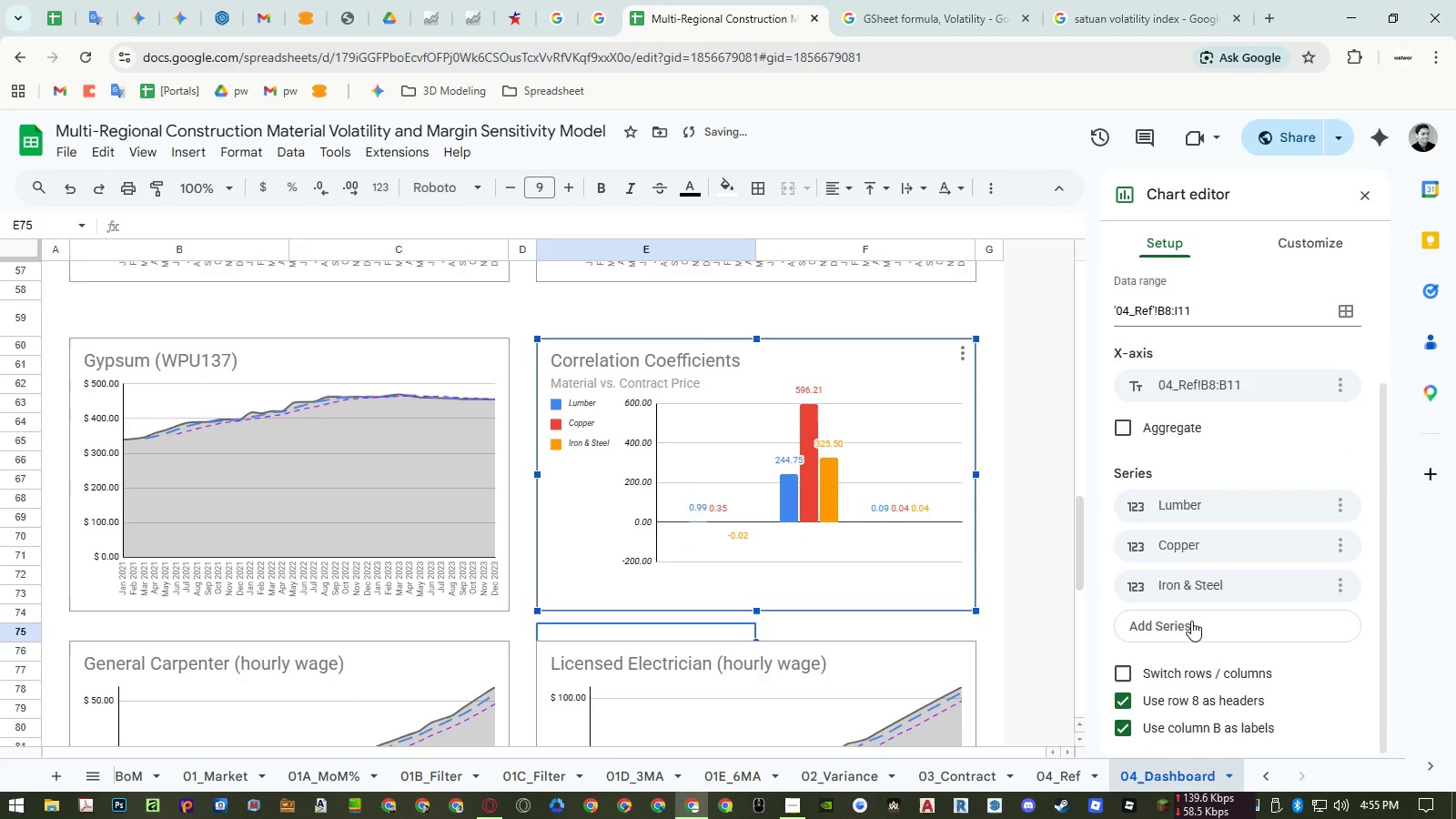 
left_click([1191, 625])
 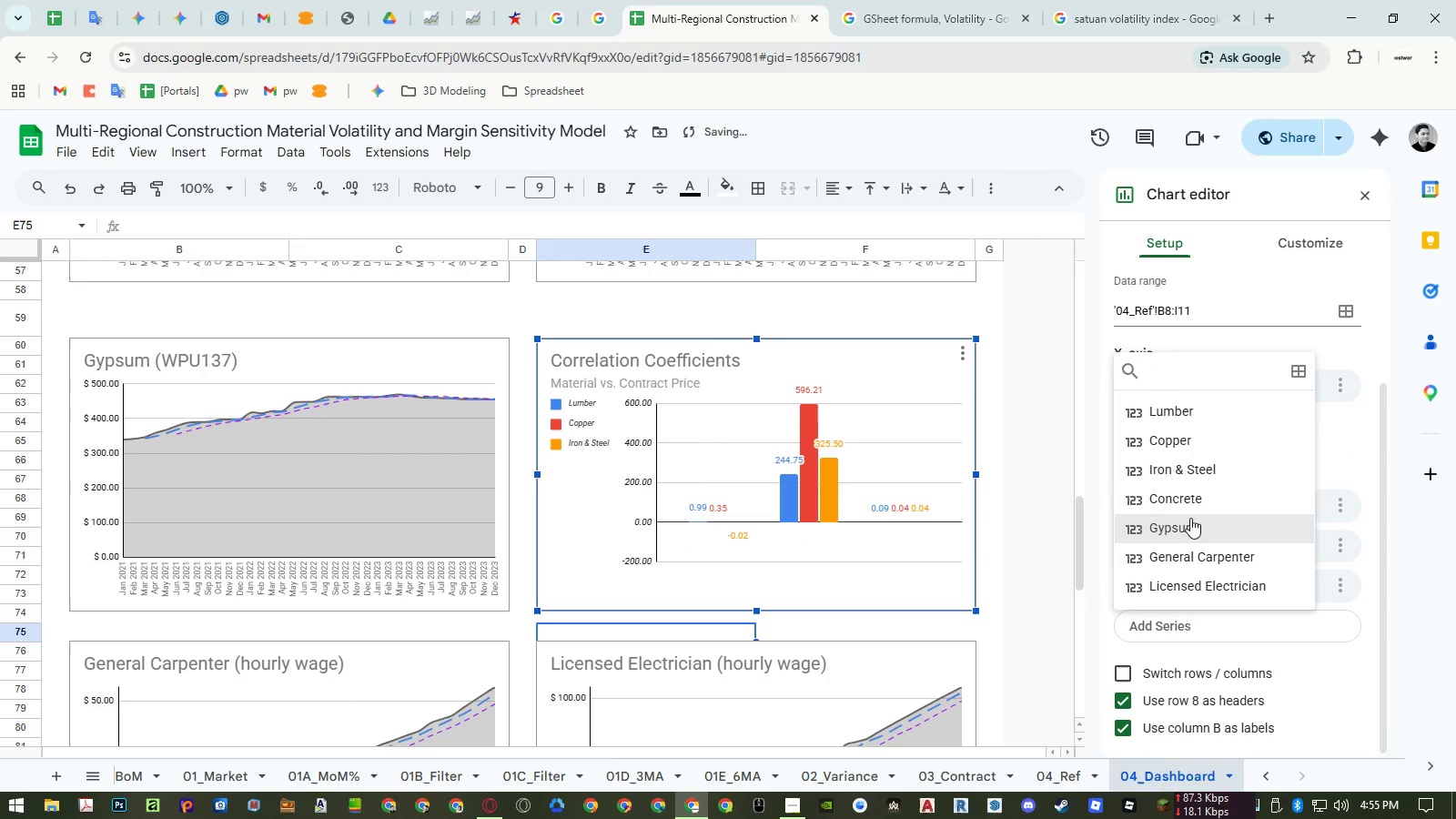 
left_click([1191, 499])
 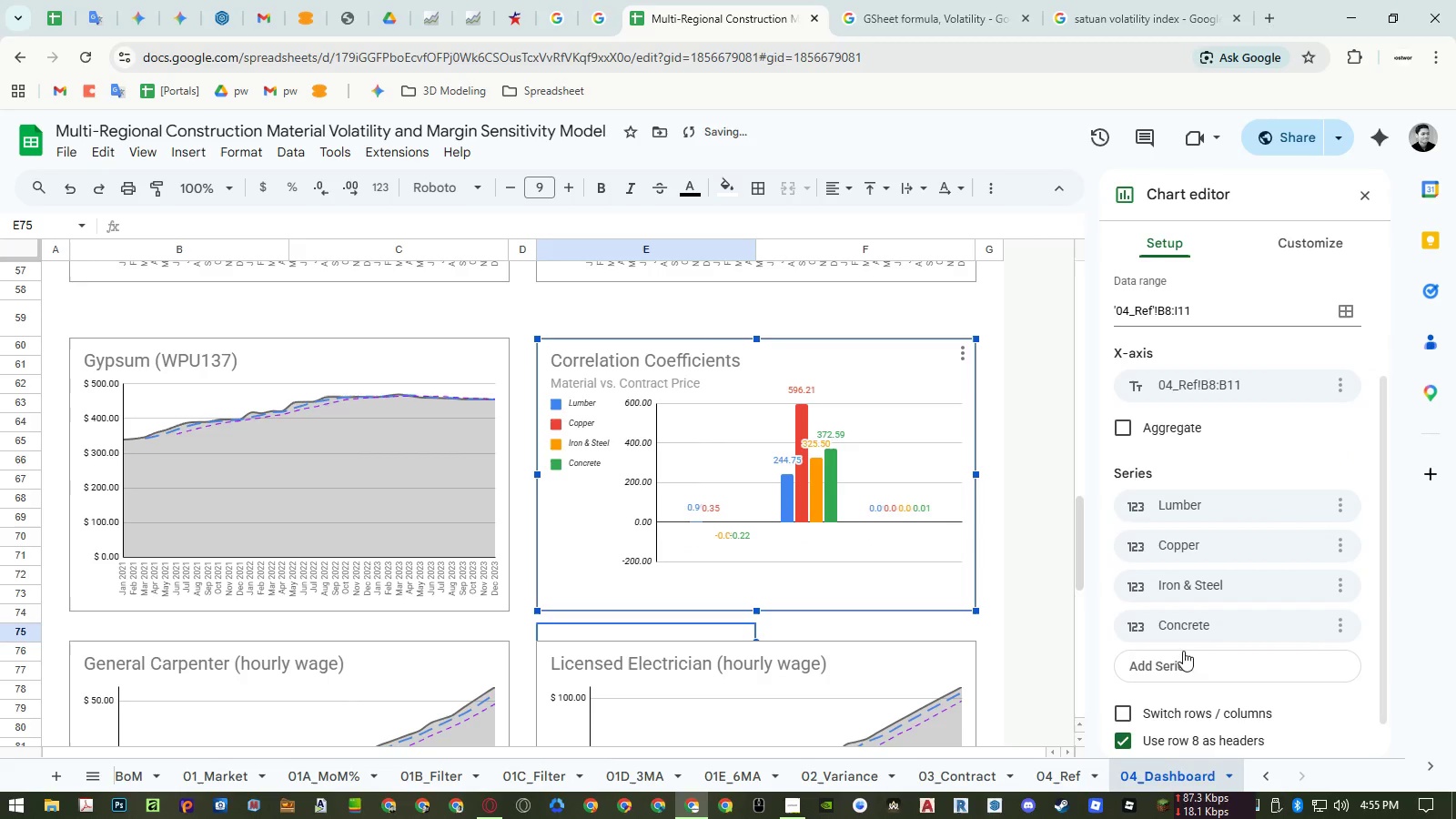 
left_click([1181, 662])
 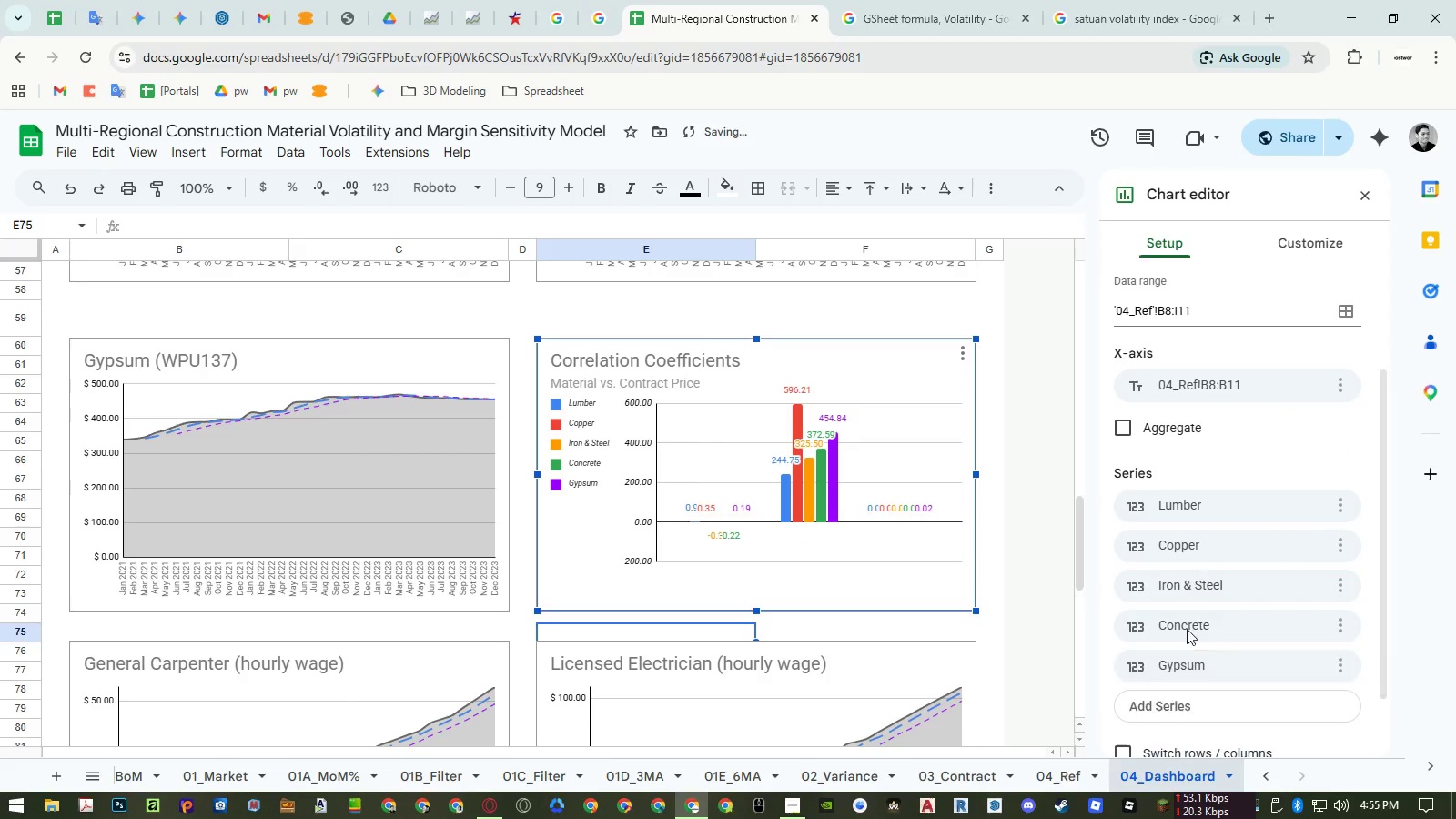 
double_click([1180, 672])
 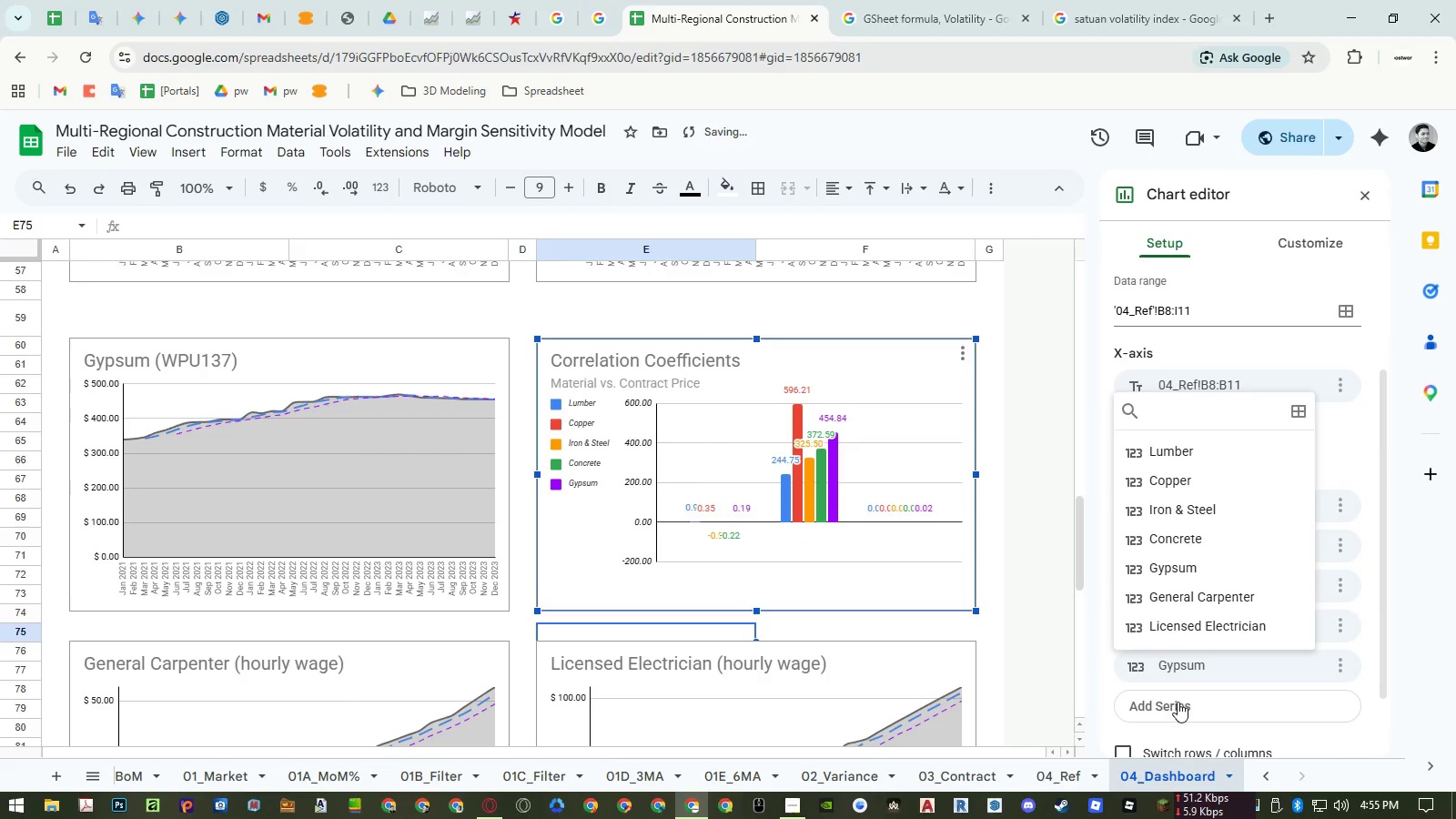 
left_click([1178, 702])
 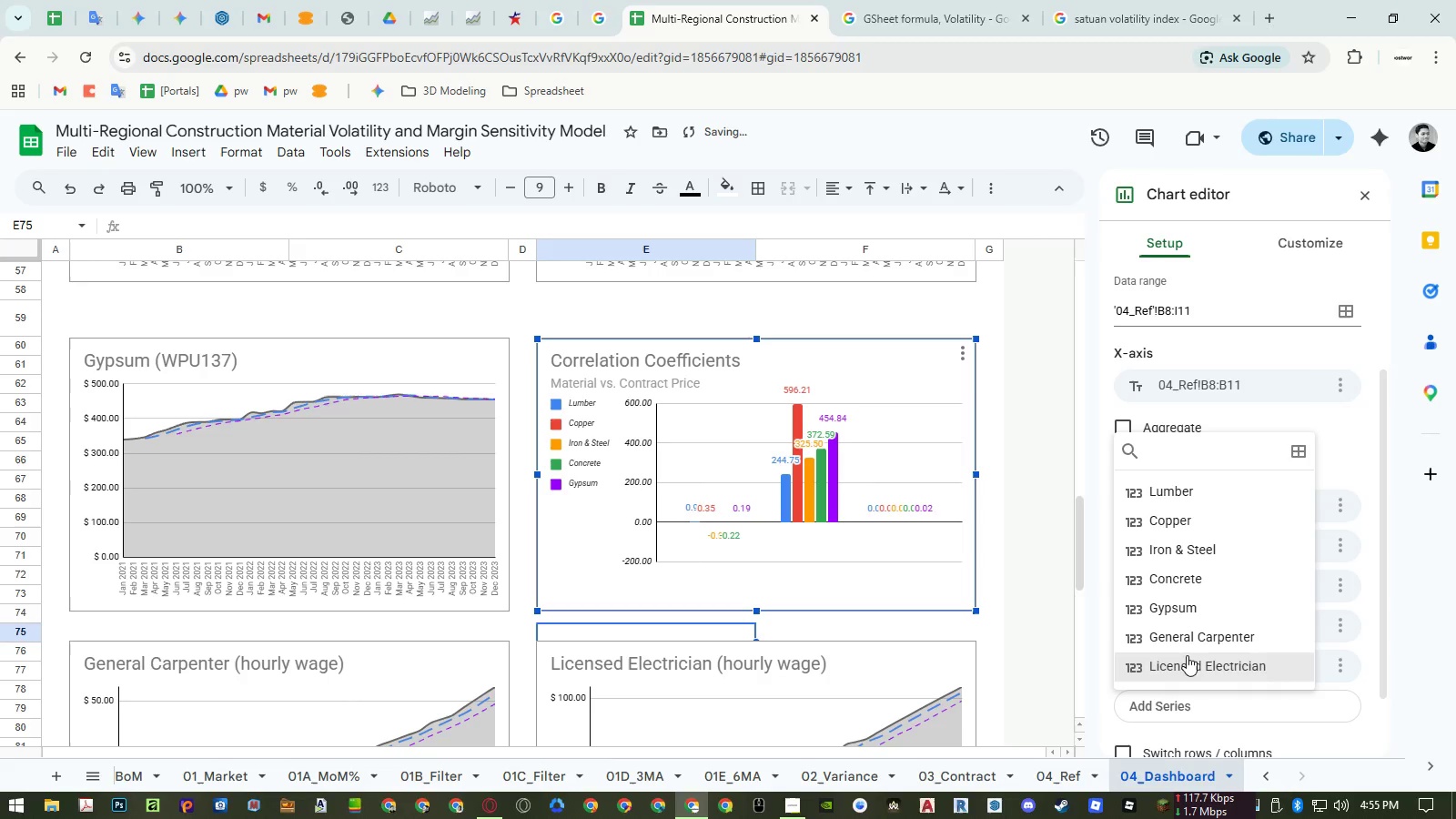 
left_click([1189, 643])
 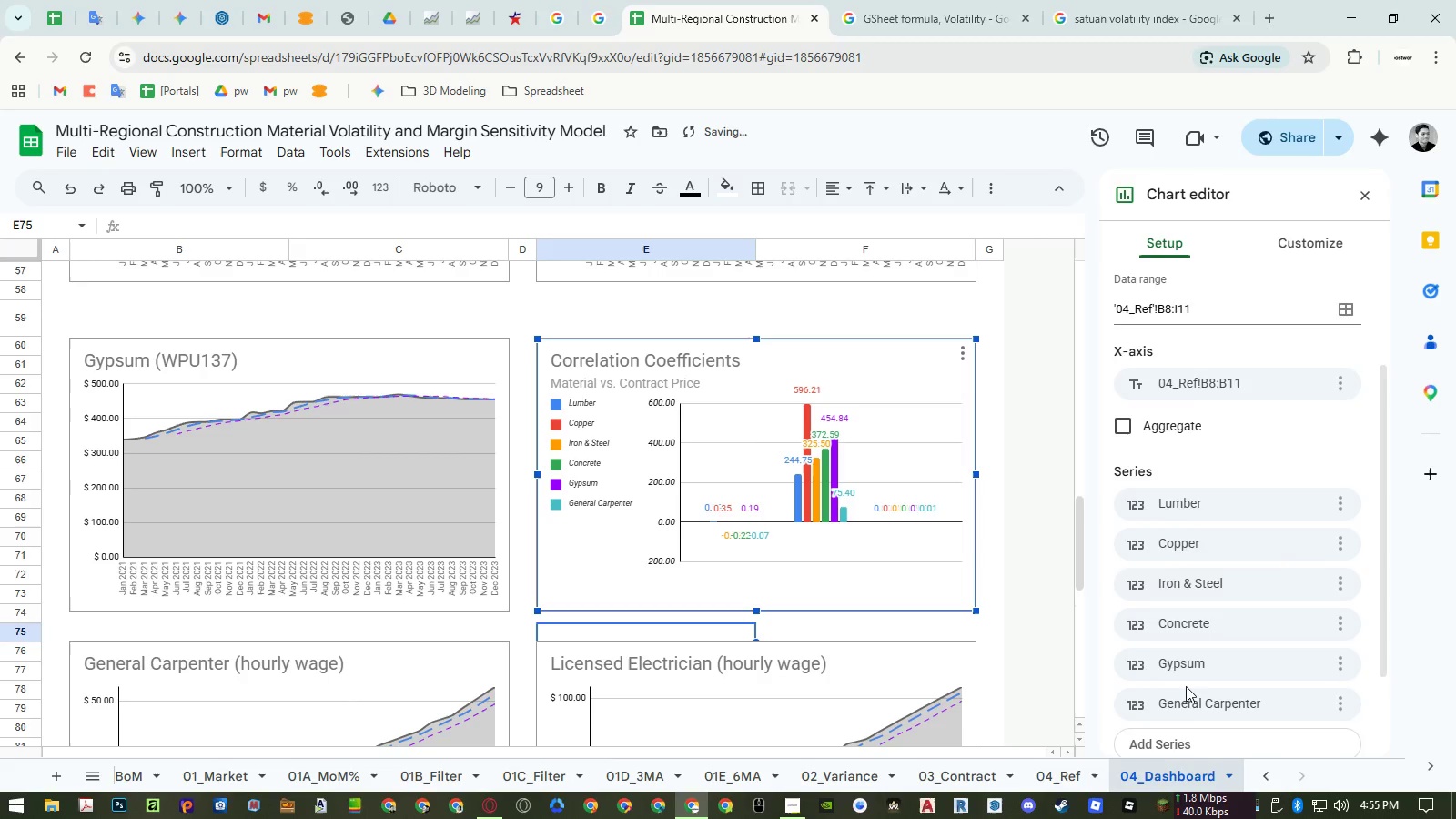 
scroll: coordinate [1186, 686], scroll_direction: down, amount: 2.0
 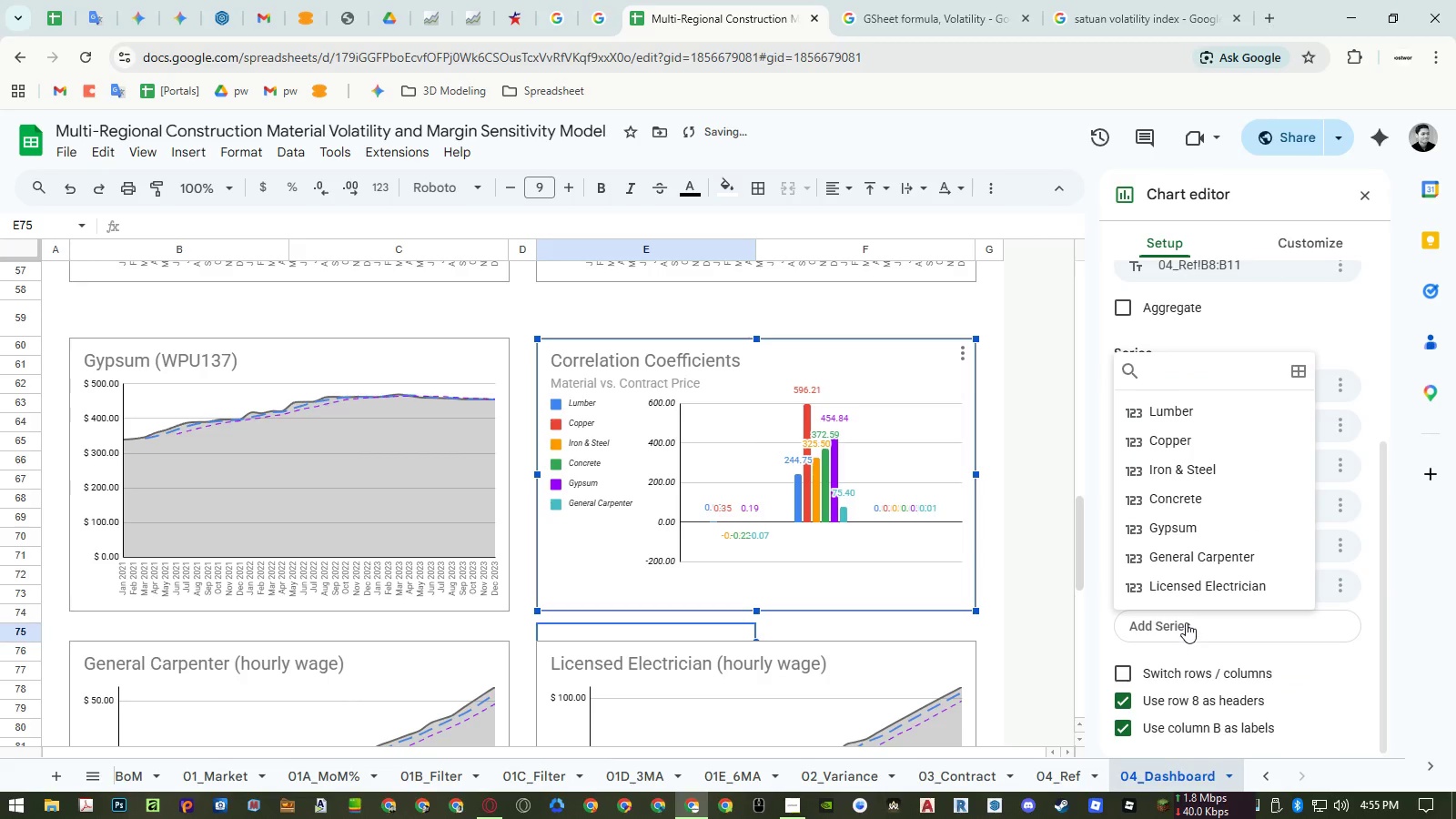 
double_click([1191, 595])
 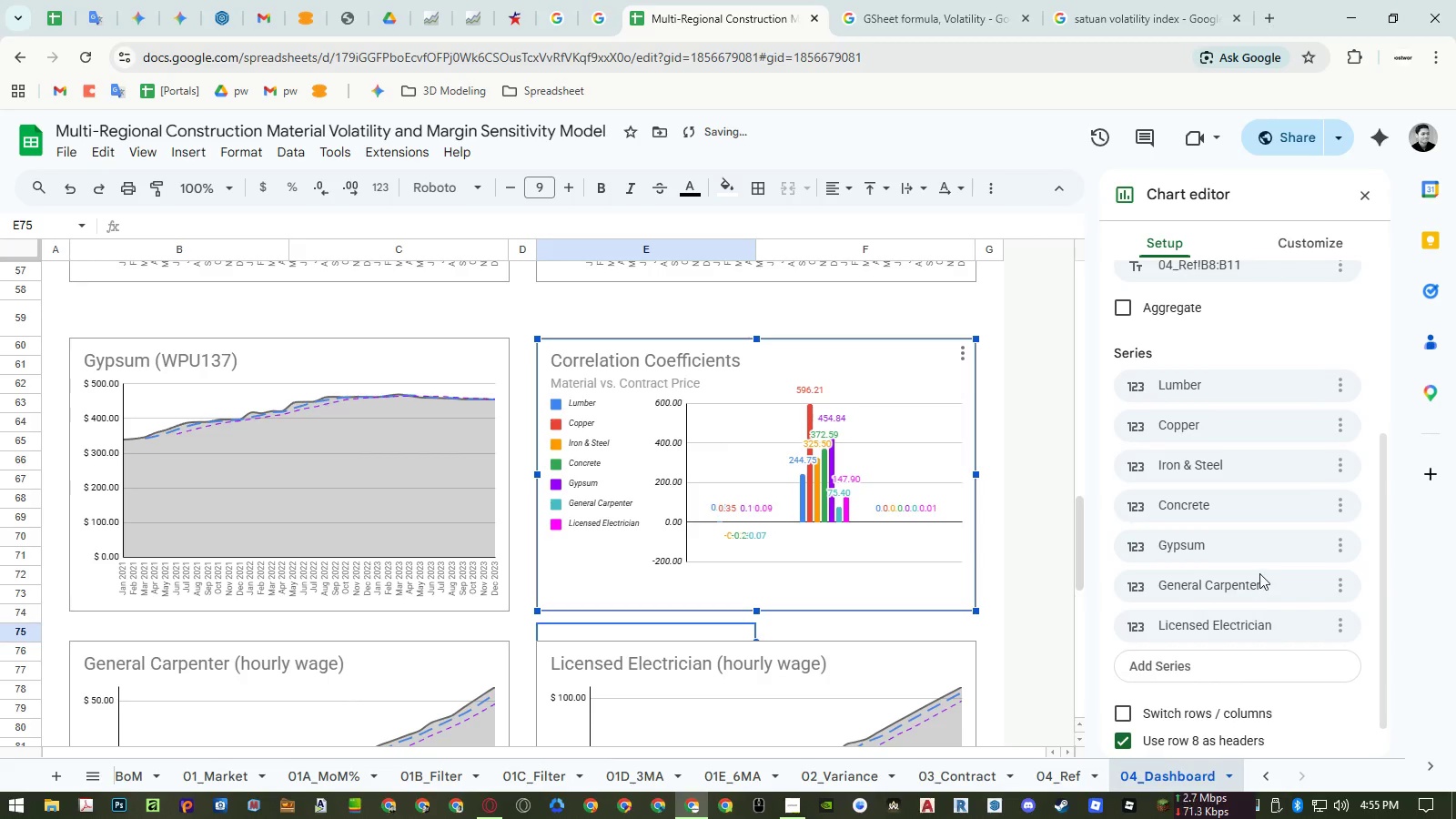 
scroll: coordinate [1259, 573], scroll_direction: down, amount: 1.0
 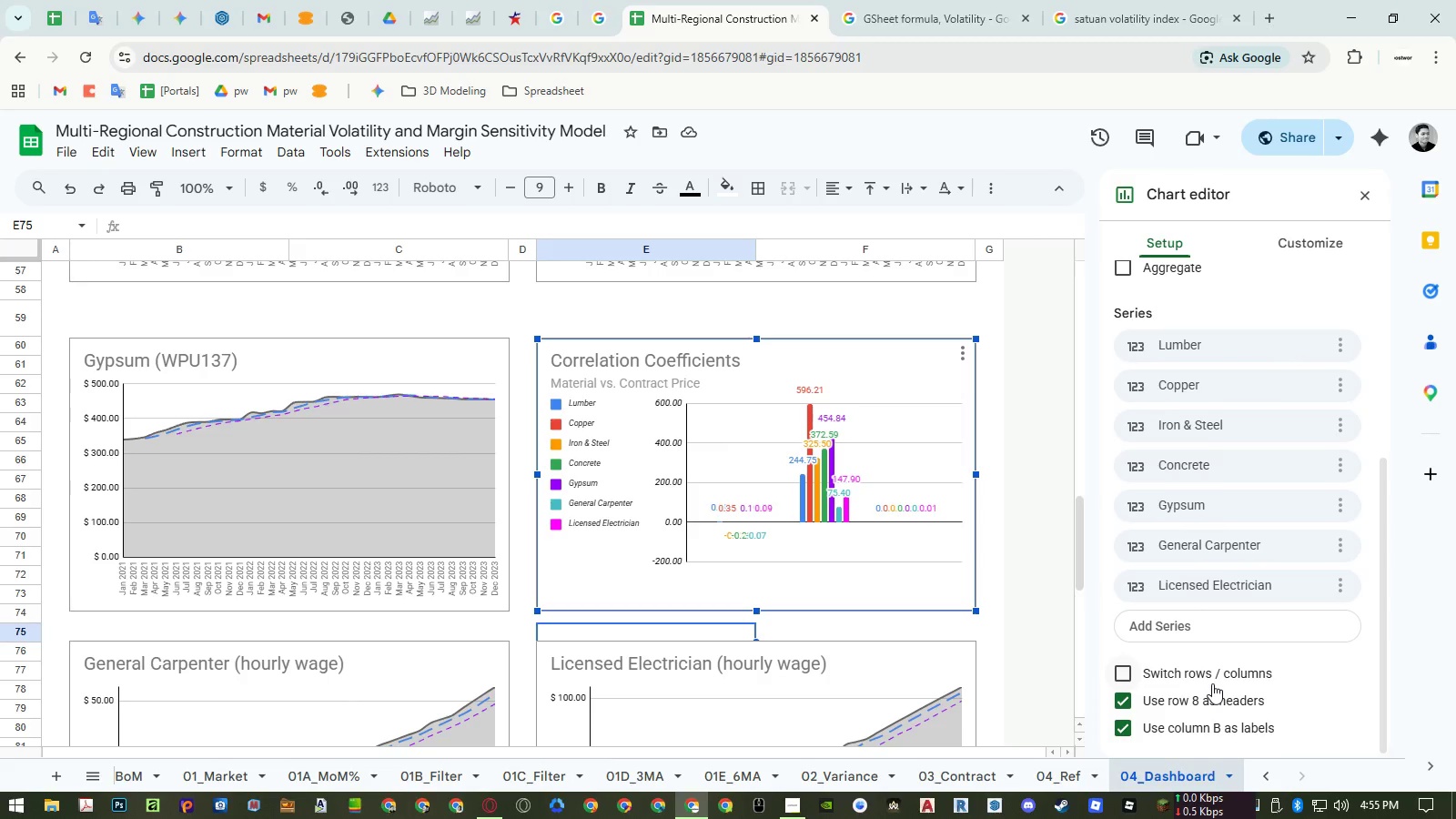 
wait(6.08)
 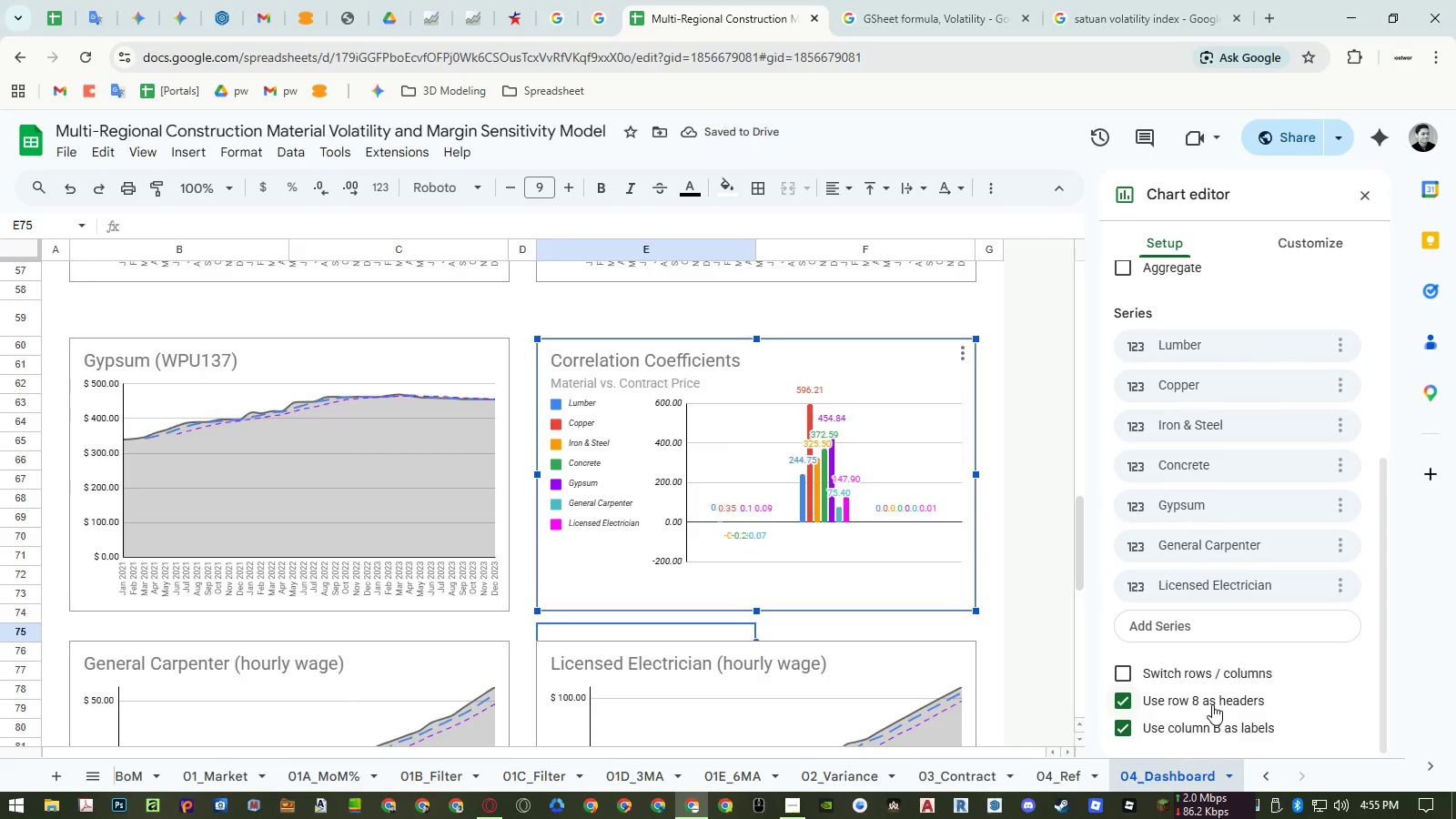 
scroll: coordinate [867, 521], scroll_direction: up, amount: 10.0
 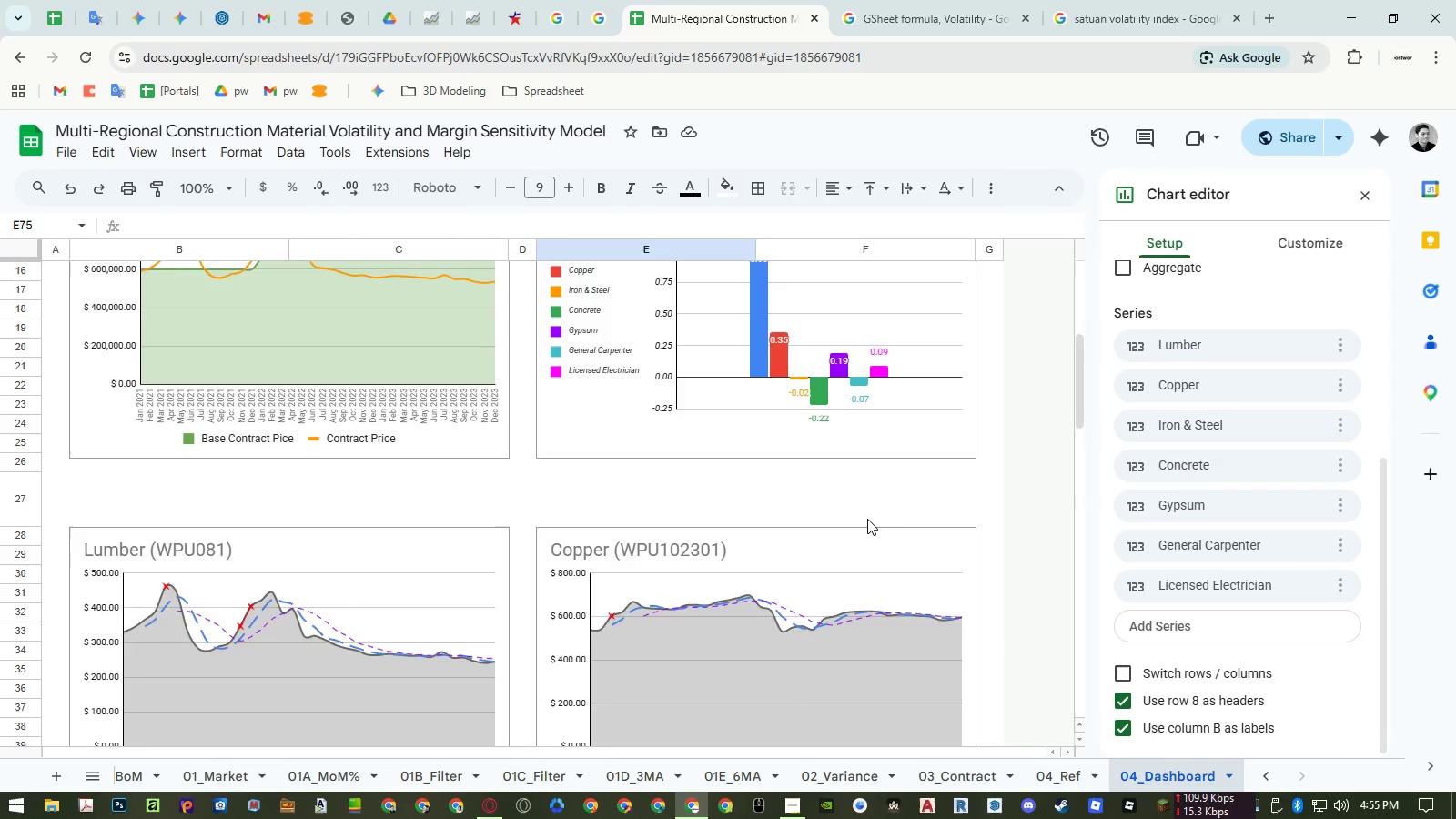 
scroll: coordinate [867, 519], scroll_direction: down, amount: 12.0
 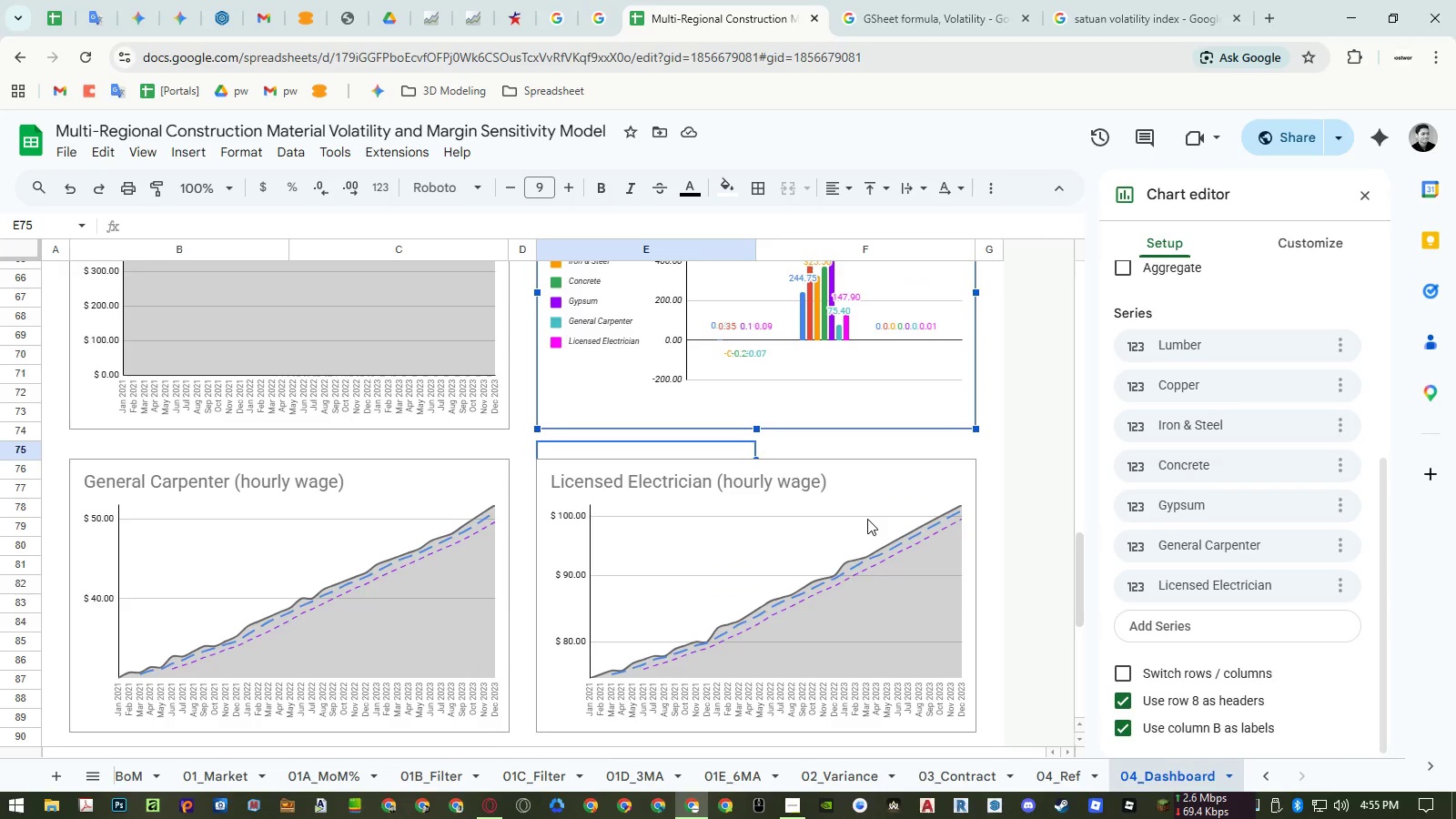 
scroll: coordinate [867, 519], scroll_direction: up, amount: 12.0
 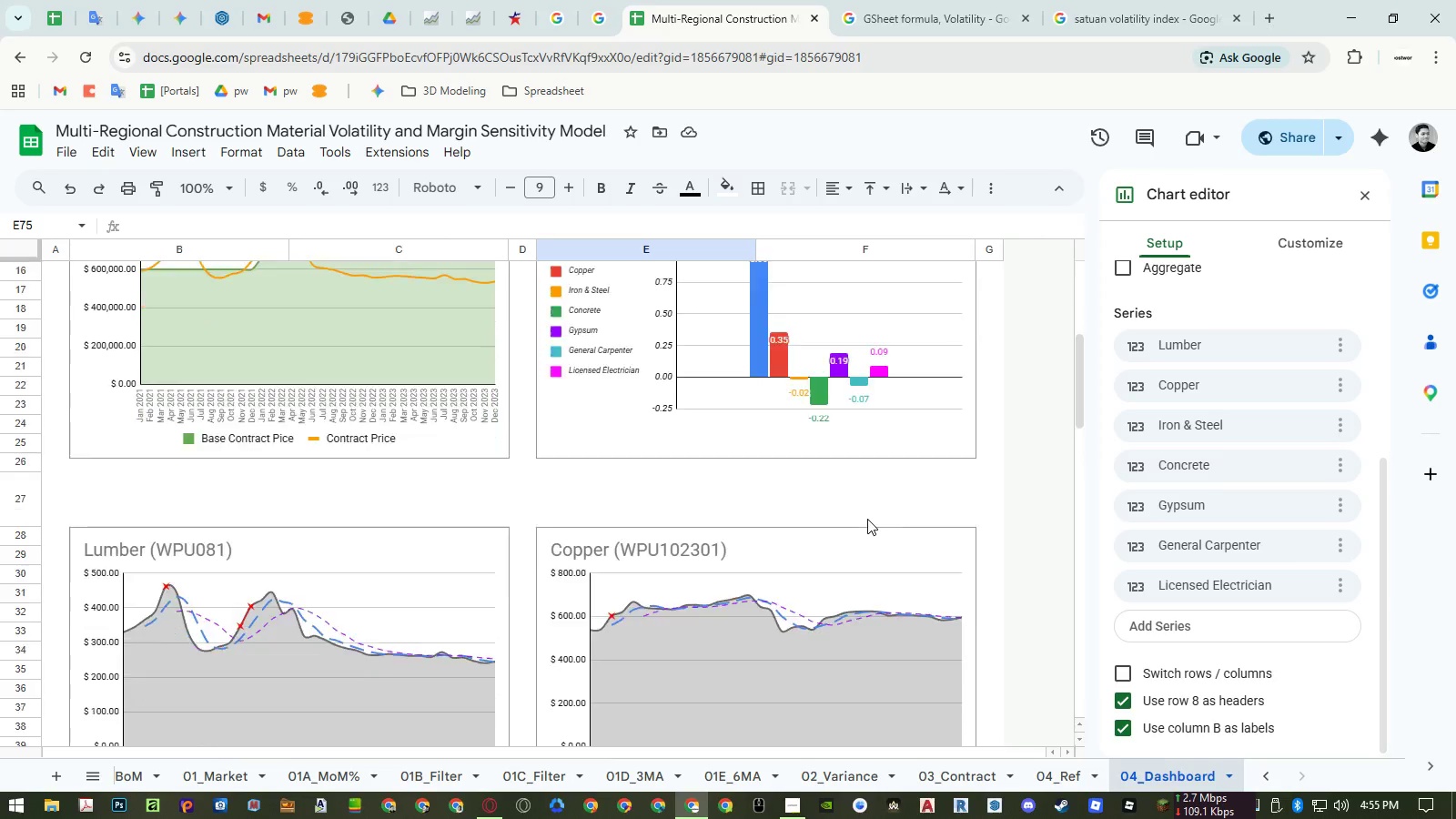 
scroll: coordinate [867, 519], scroll_direction: down, amount: 10.0
 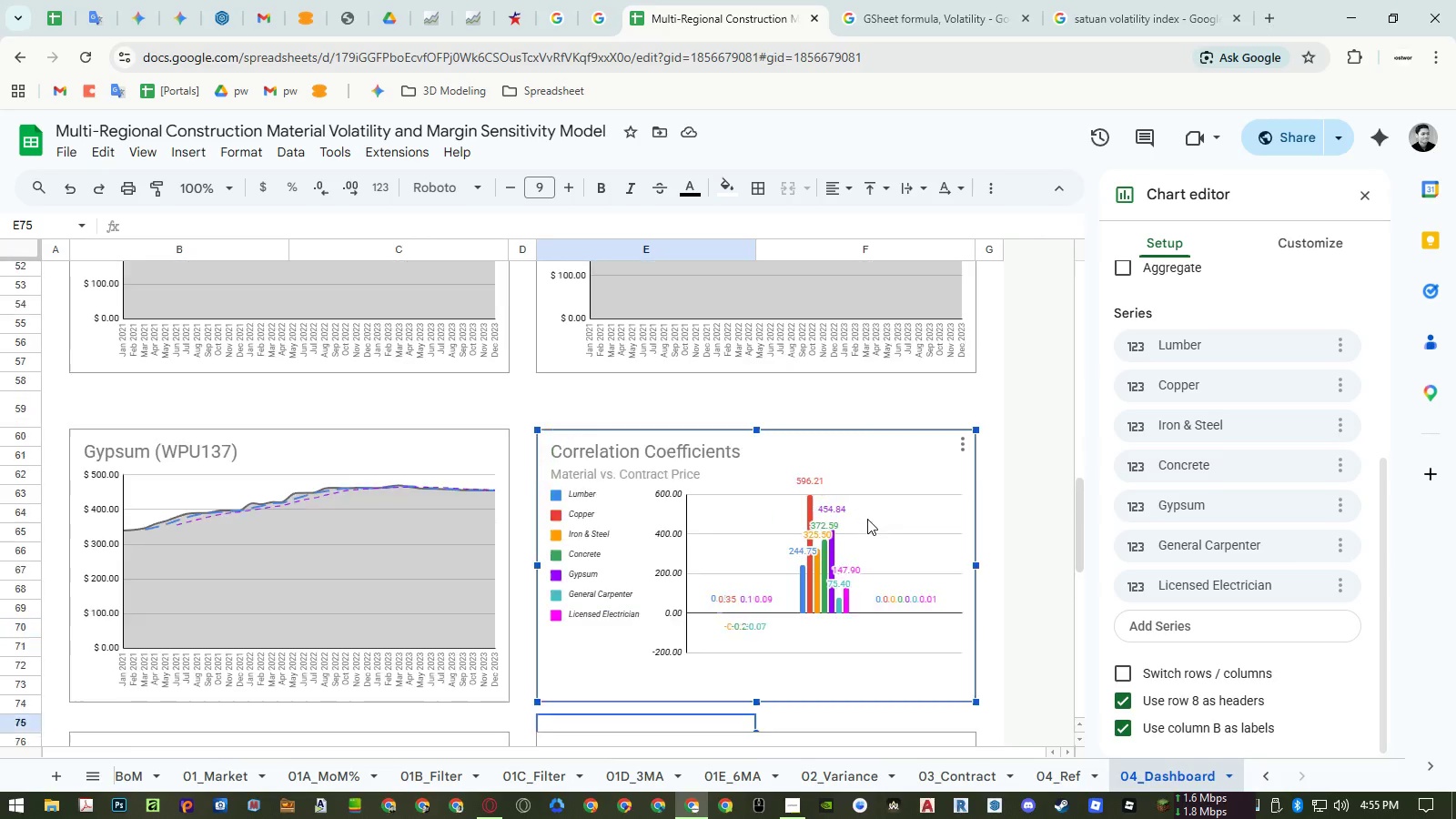 
scroll: coordinate [867, 519], scroll_direction: up, amount: 1.0
 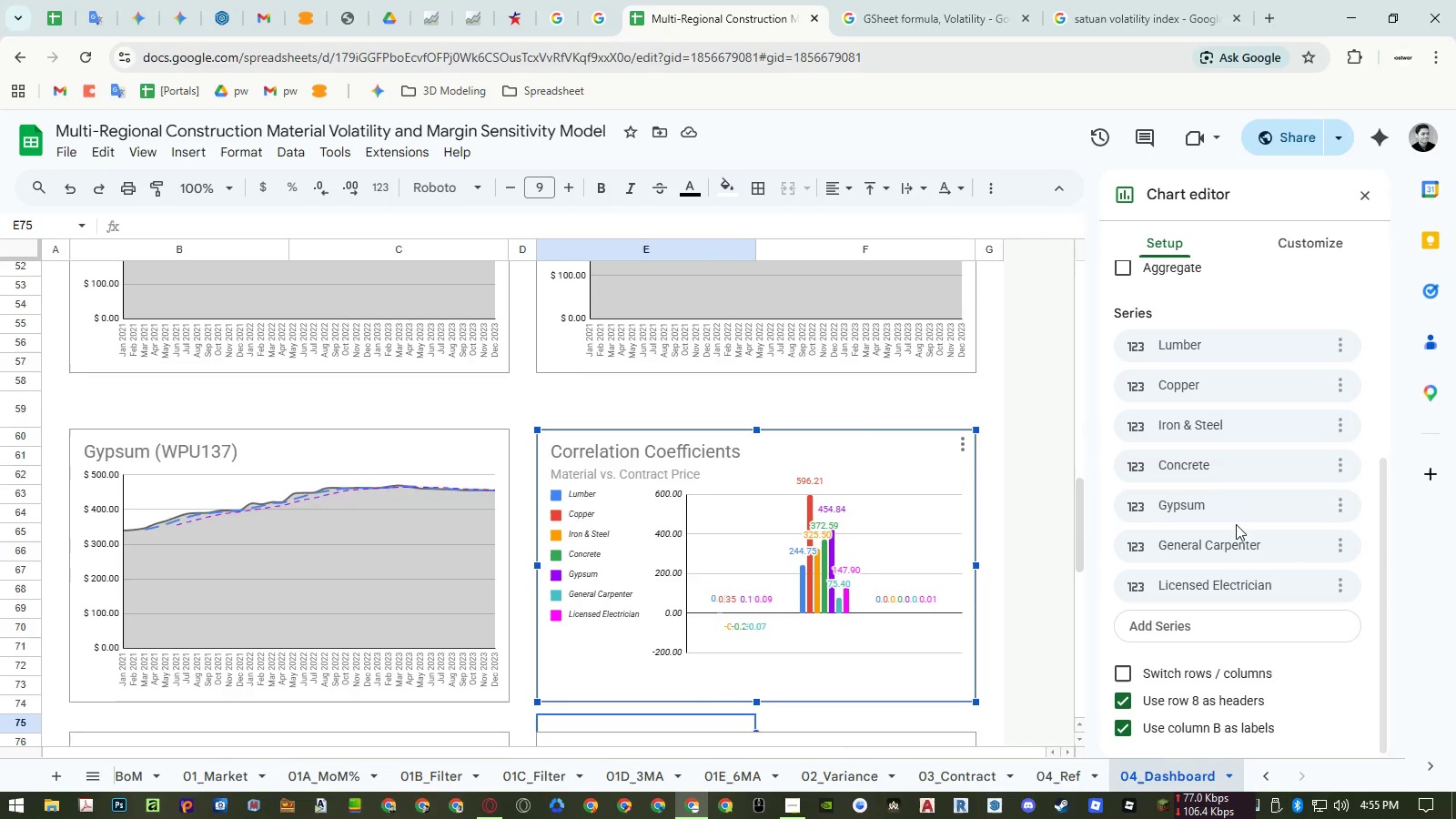 
scroll: coordinate [1251, 519], scroll_direction: down, amount: 5.0
 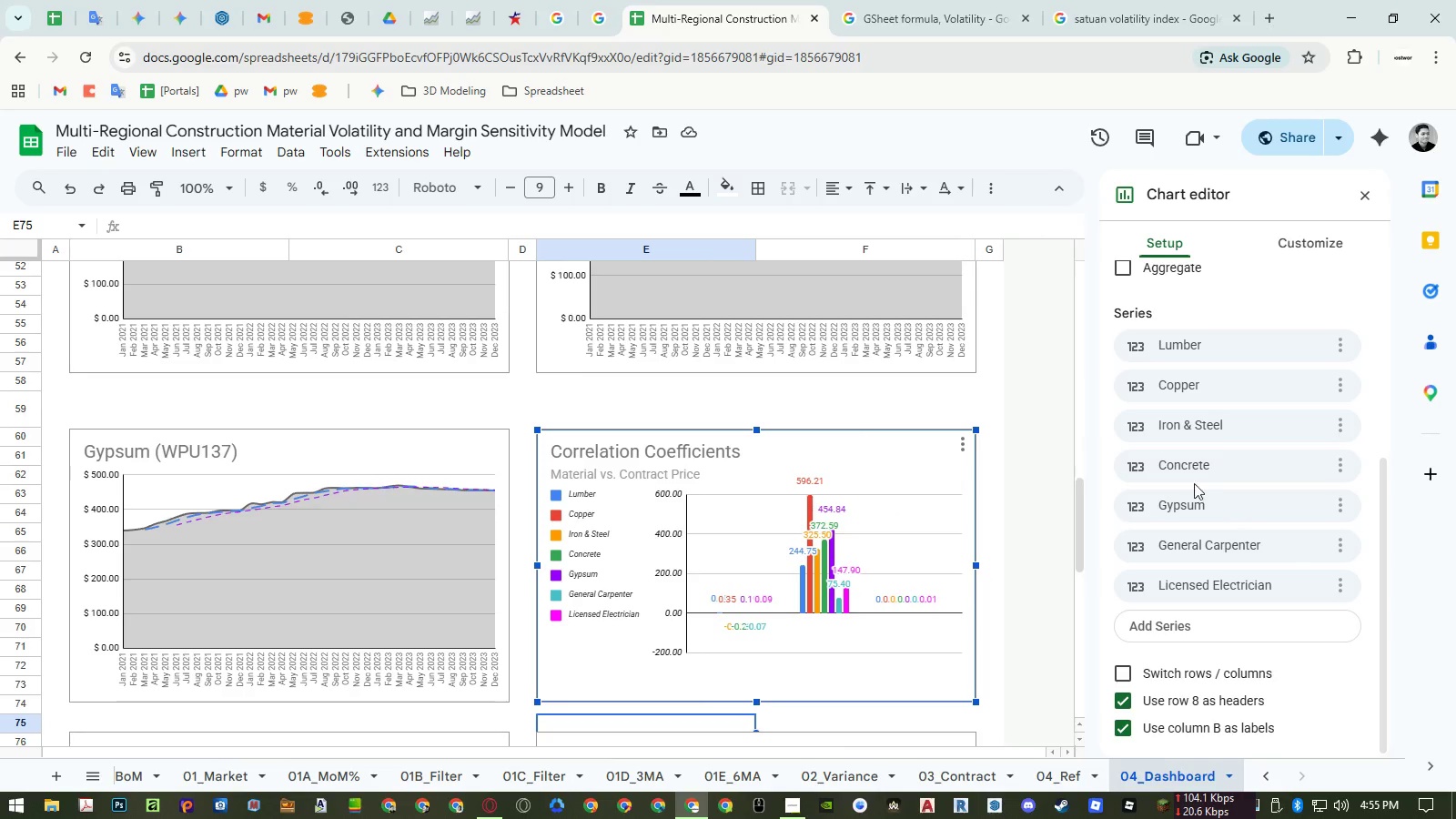 
scroll: coordinate [1197, 420], scroll_direction: up, amount: 3.0
 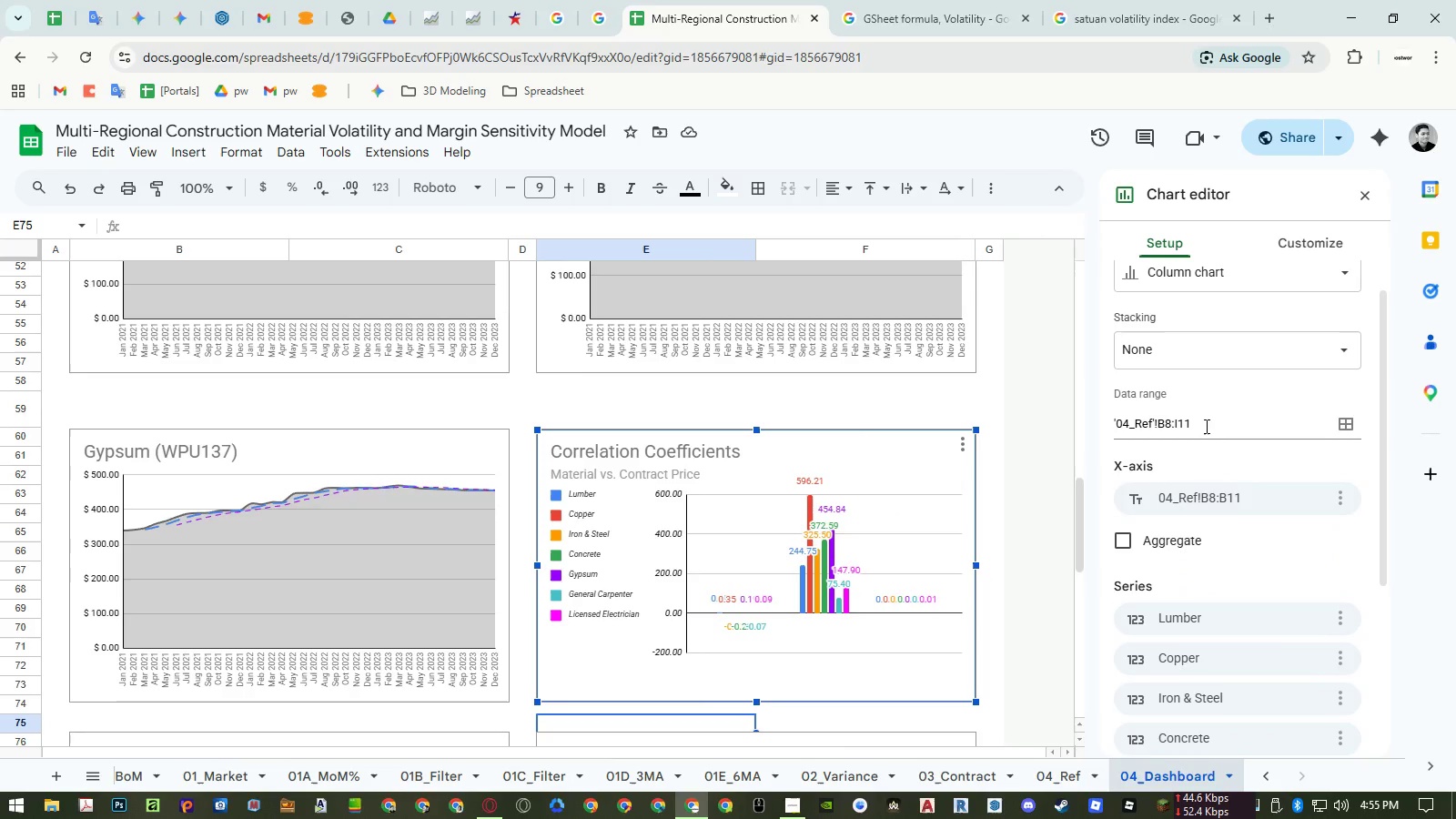 
left_click([1228, 503])
 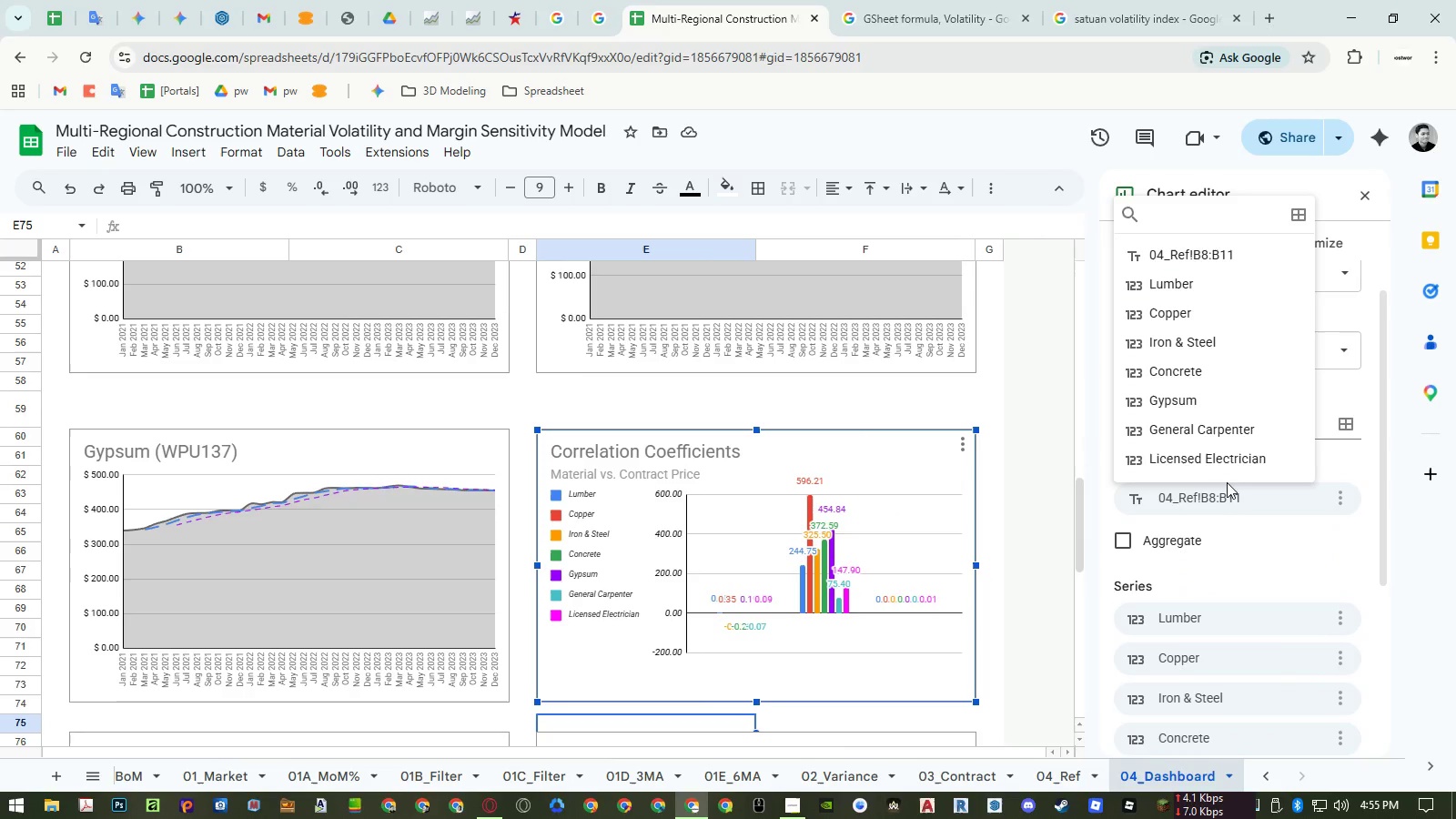 
left_click([1226, 469])
 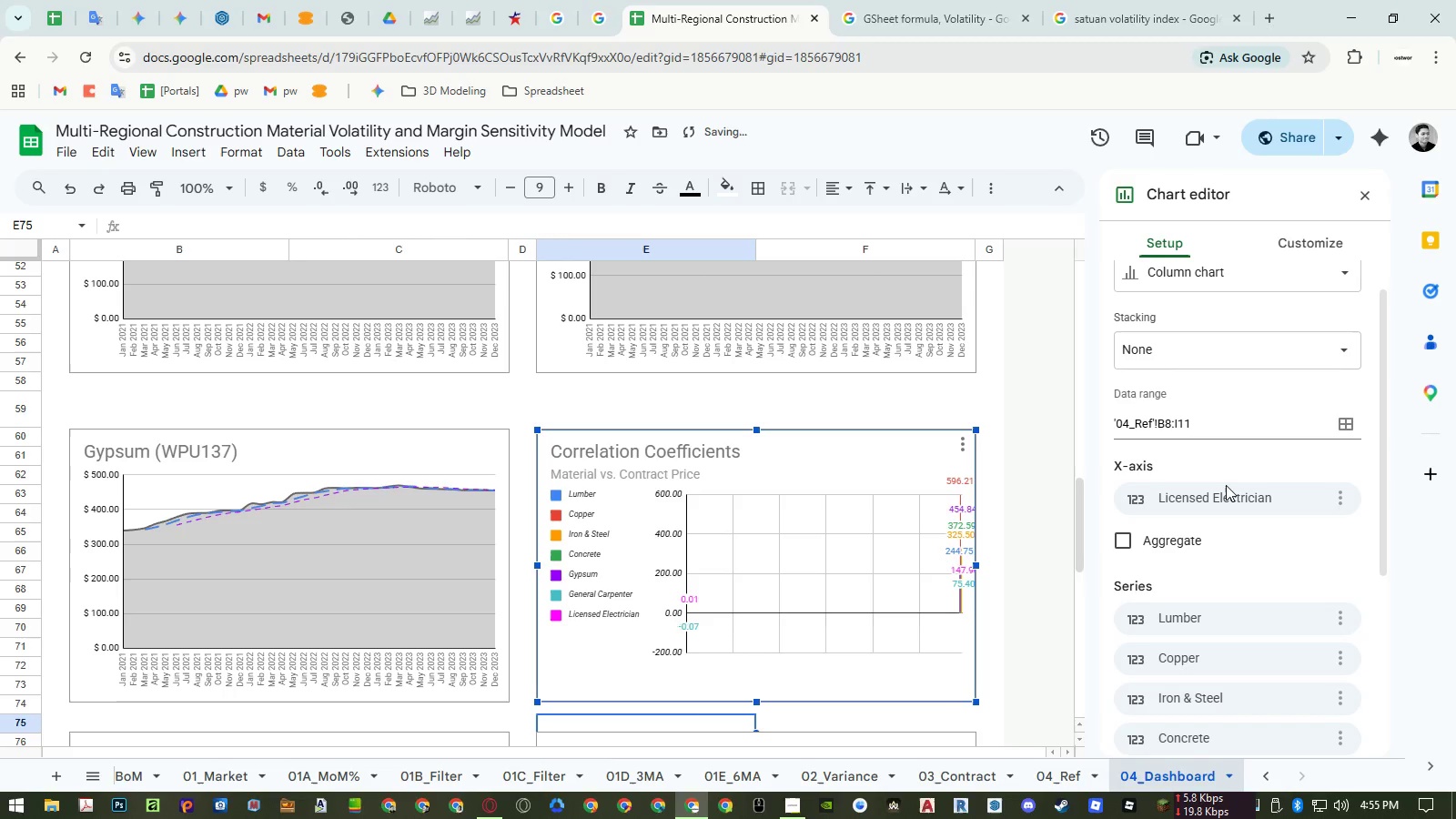 
left_click([1226, 496])
 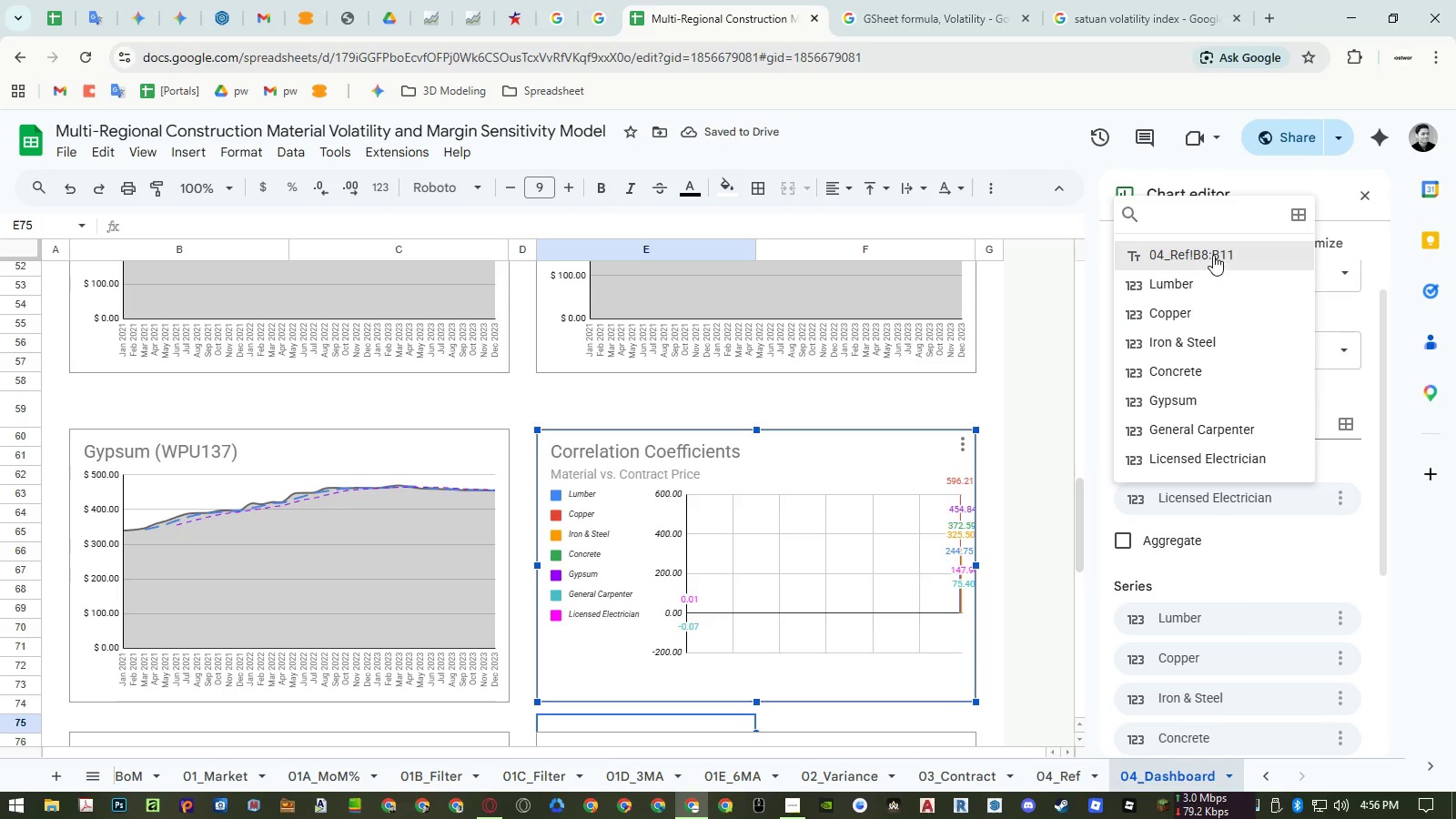 
left_click([1213, 255])
 